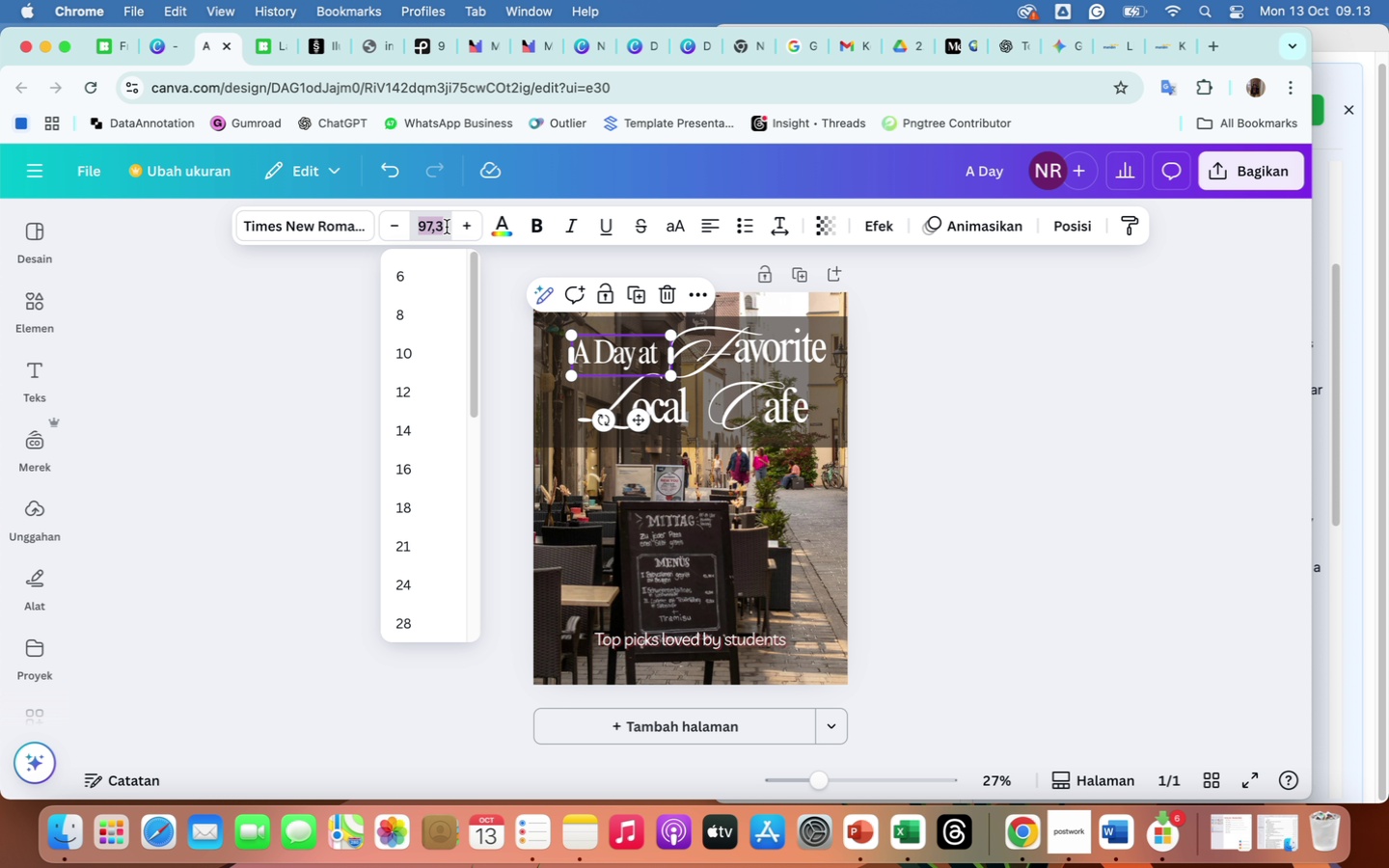 
type(140)
 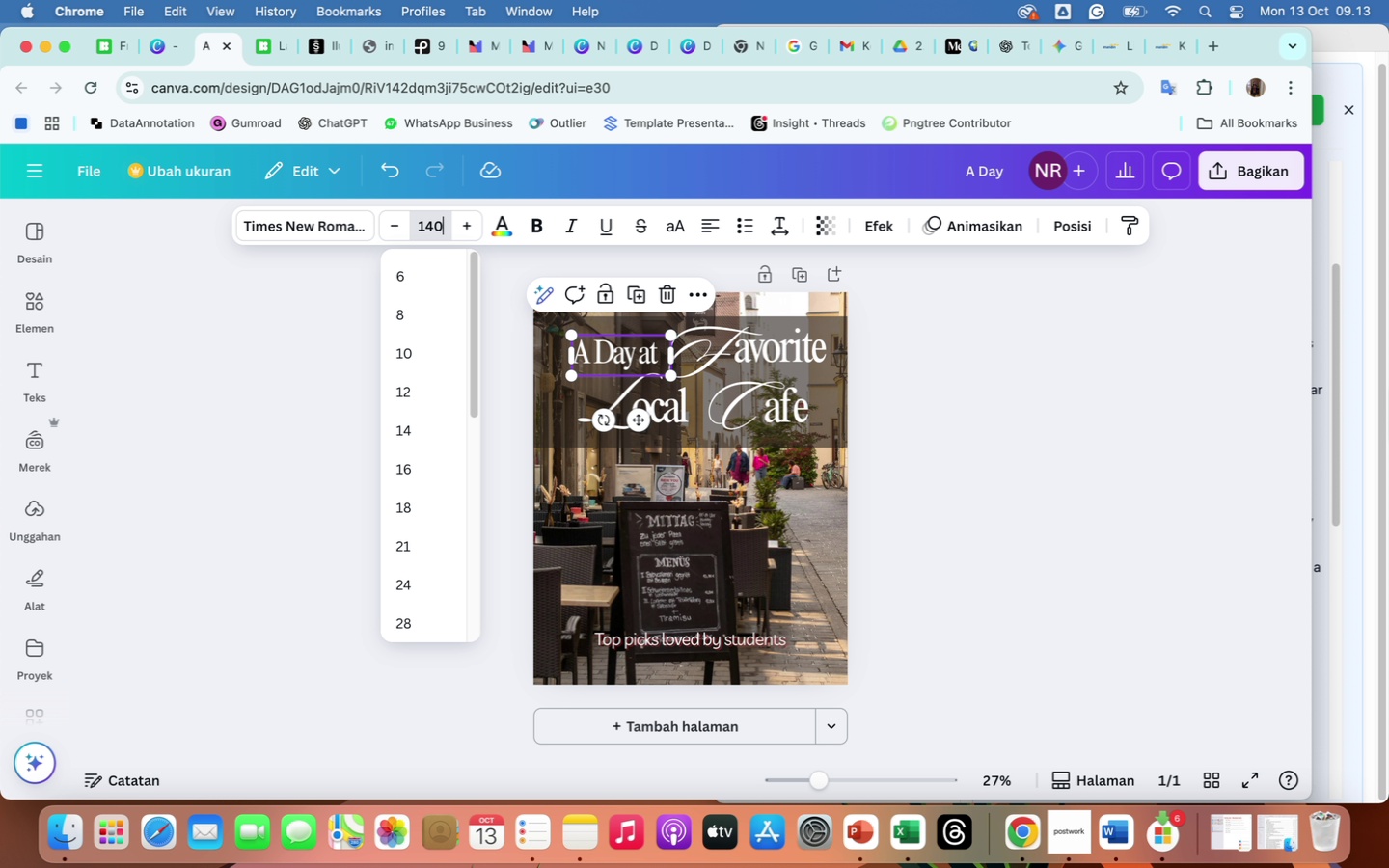 
key(Enter)
 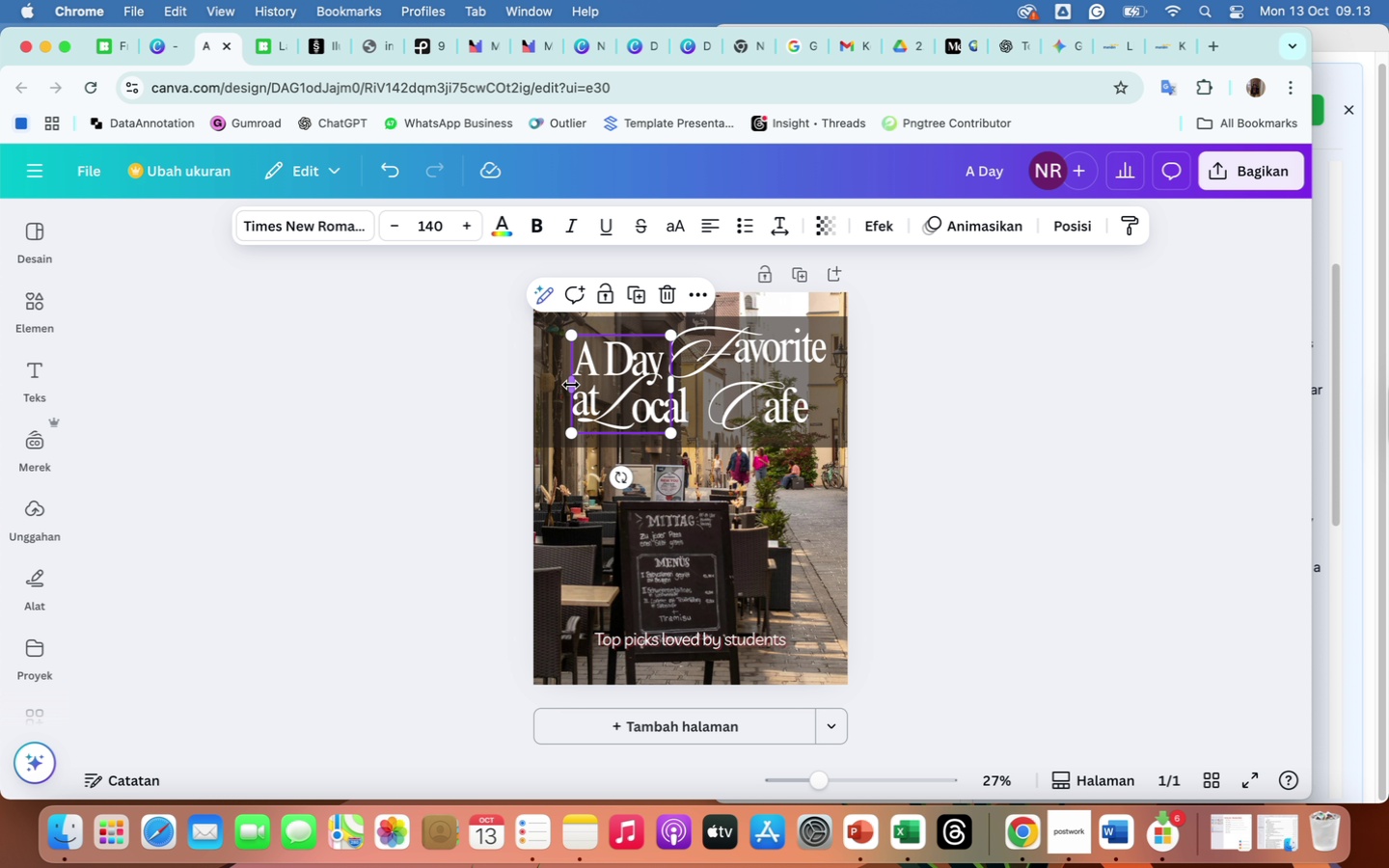 
left_click_drag(start_coordinate=[571, 383], to_coordinate=[546, 390])
 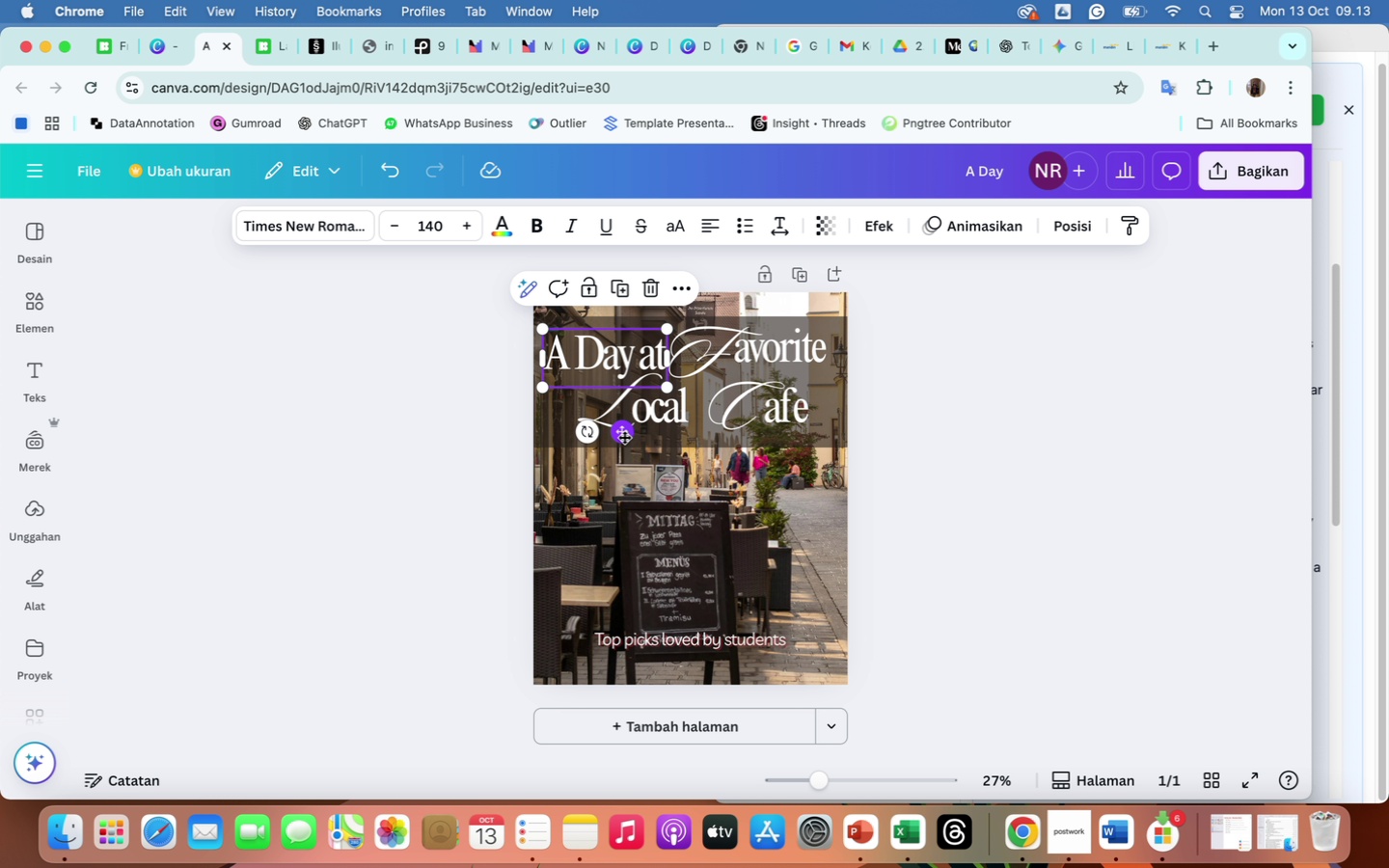 
wait(16.81)
 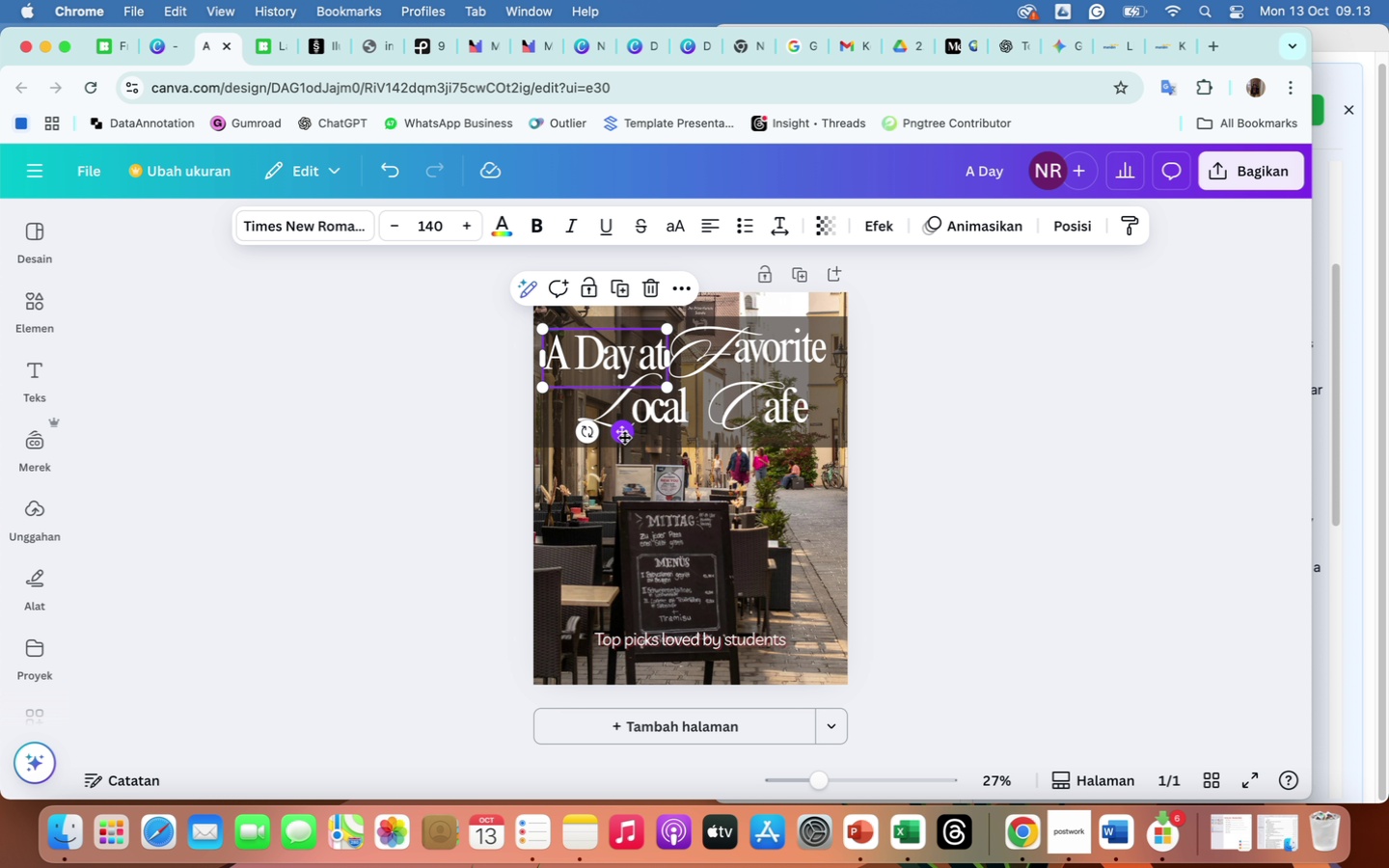 
left_click([1049, 621])
 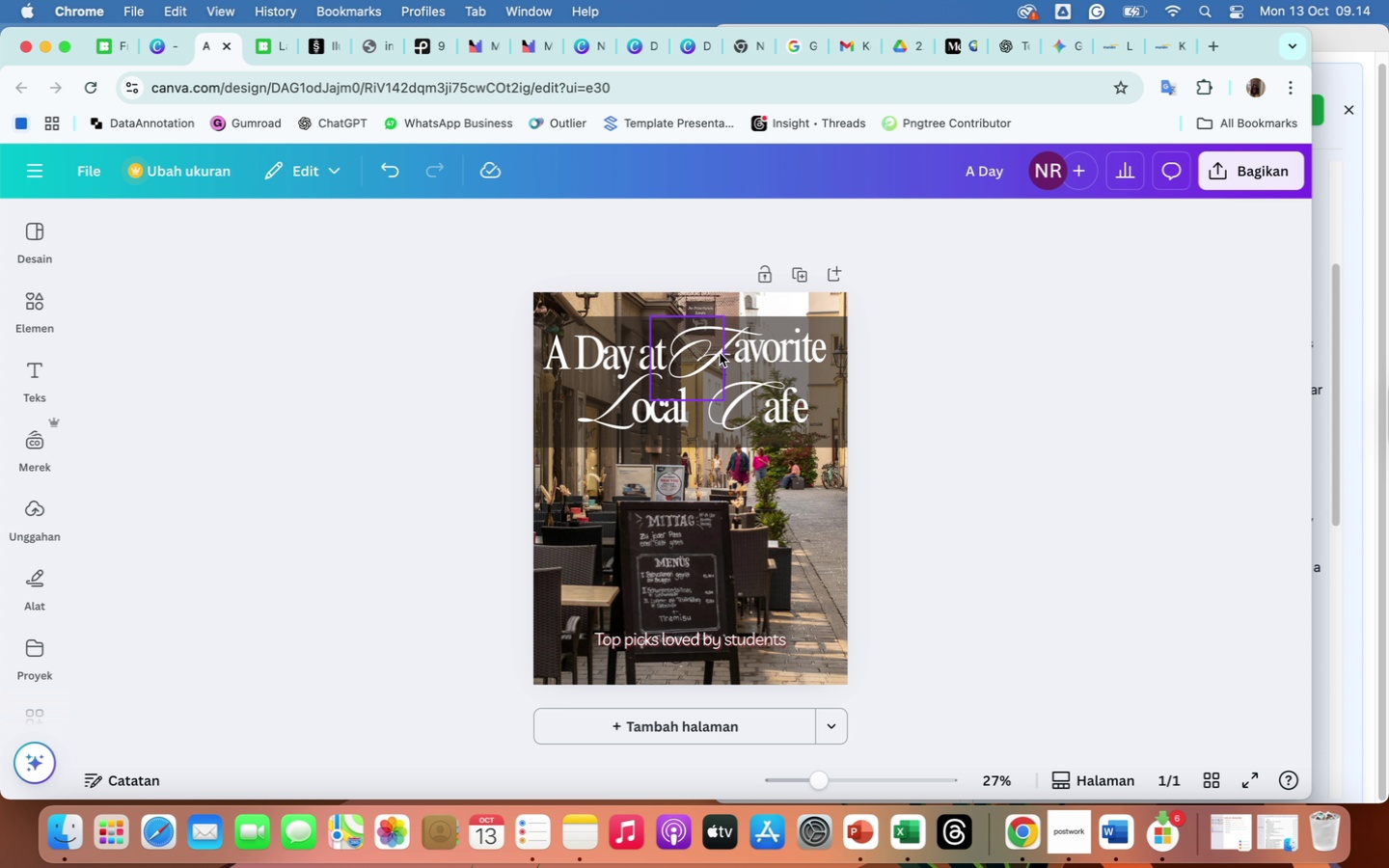 
left_click([720, 353])
 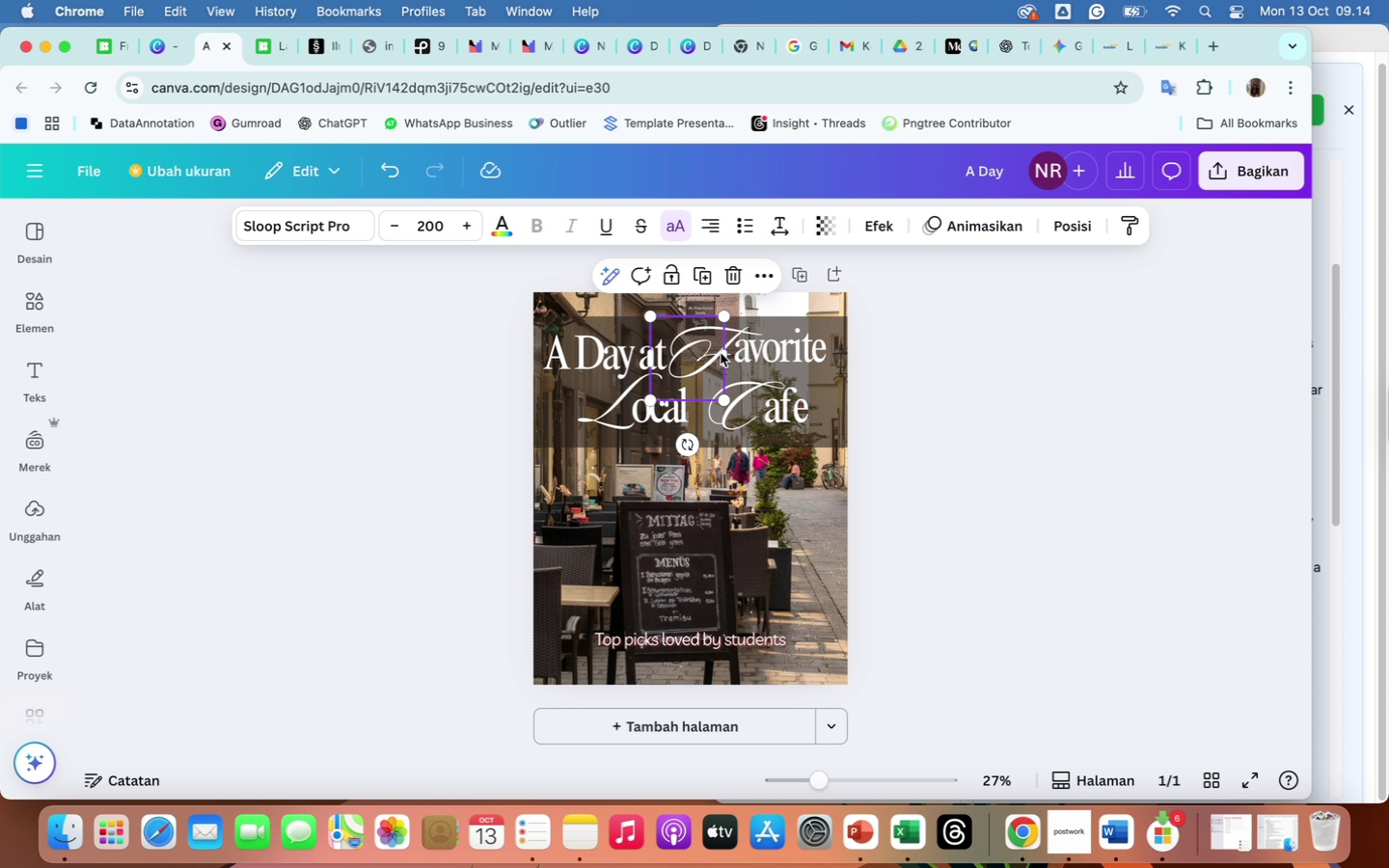 
left_click_drag(start_coordinate=[721, 353], to_coordinate=[726, 352])
 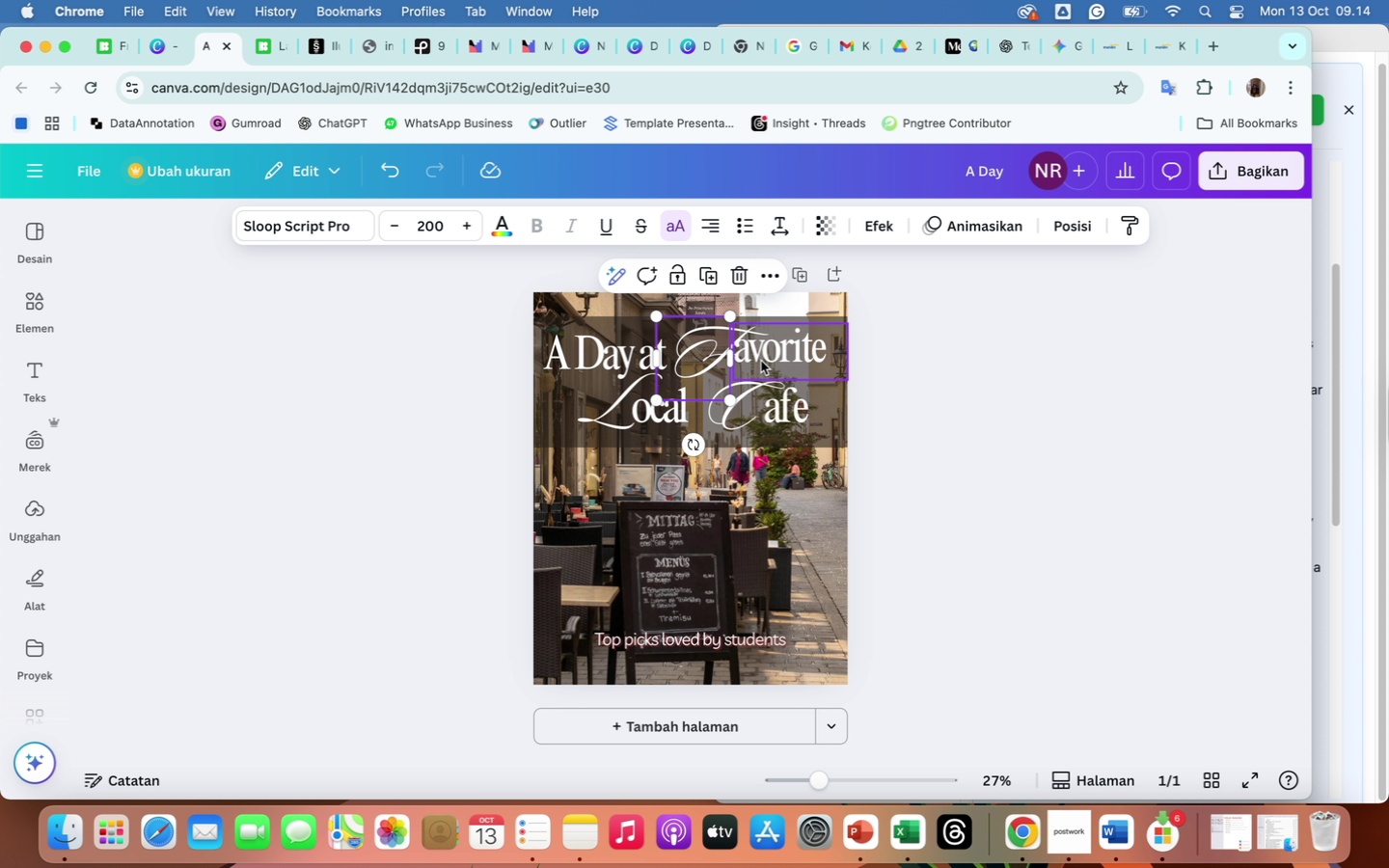 
left_click_drag(start_coordinate=[761, 361], to_coordinate=[767, 365])
 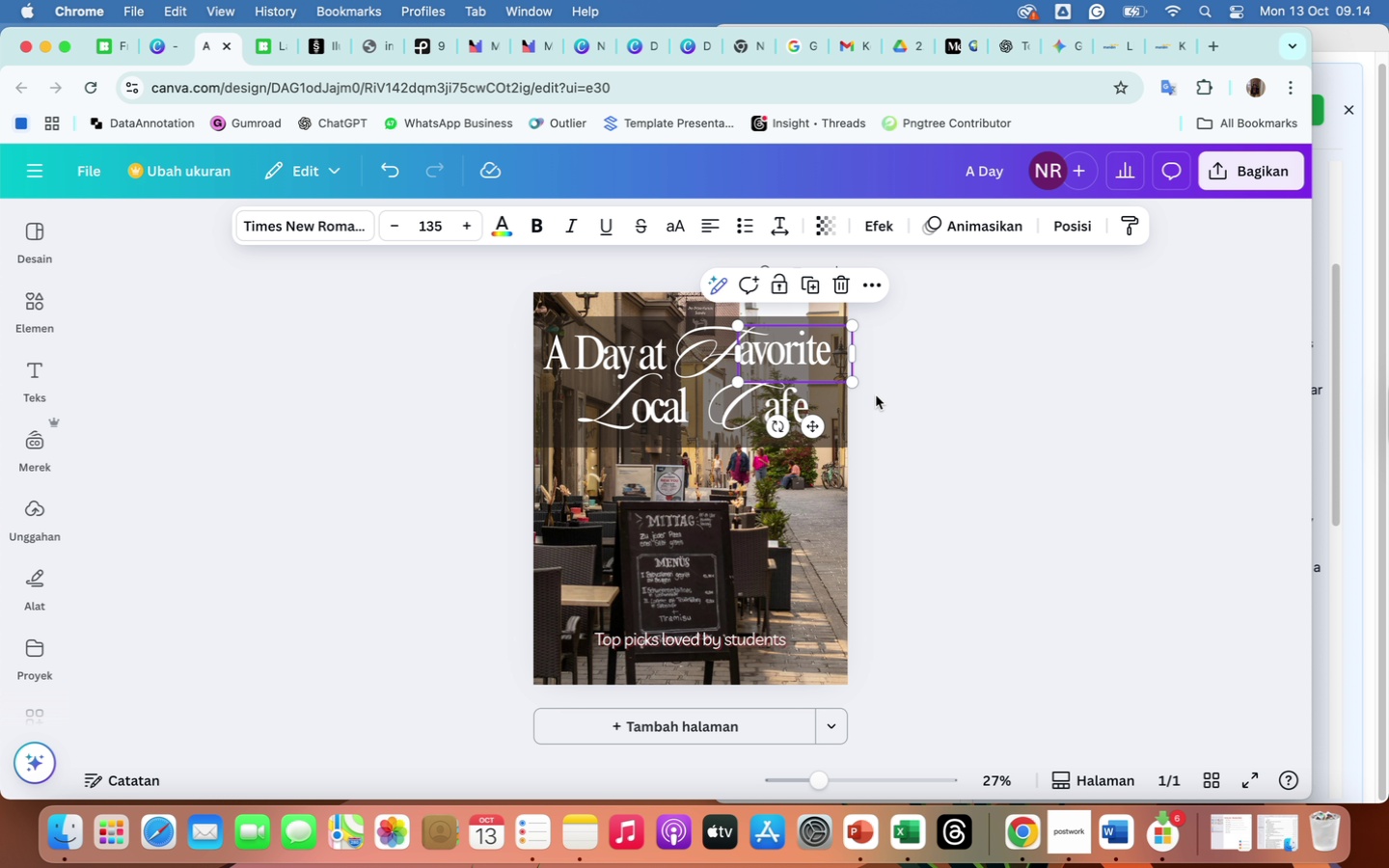 
left_click([940, 428])
 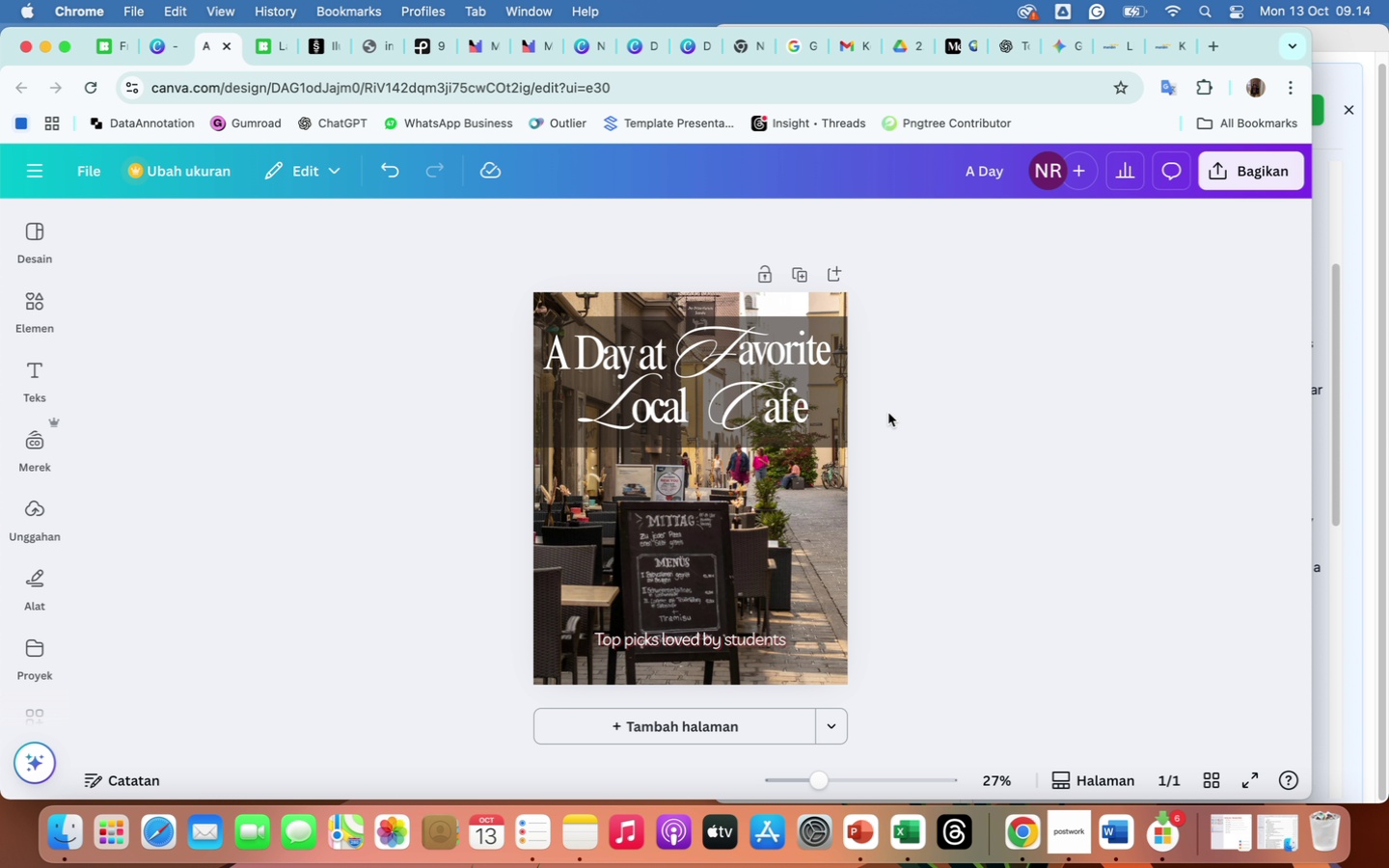 
mouse_move([677, 340])
 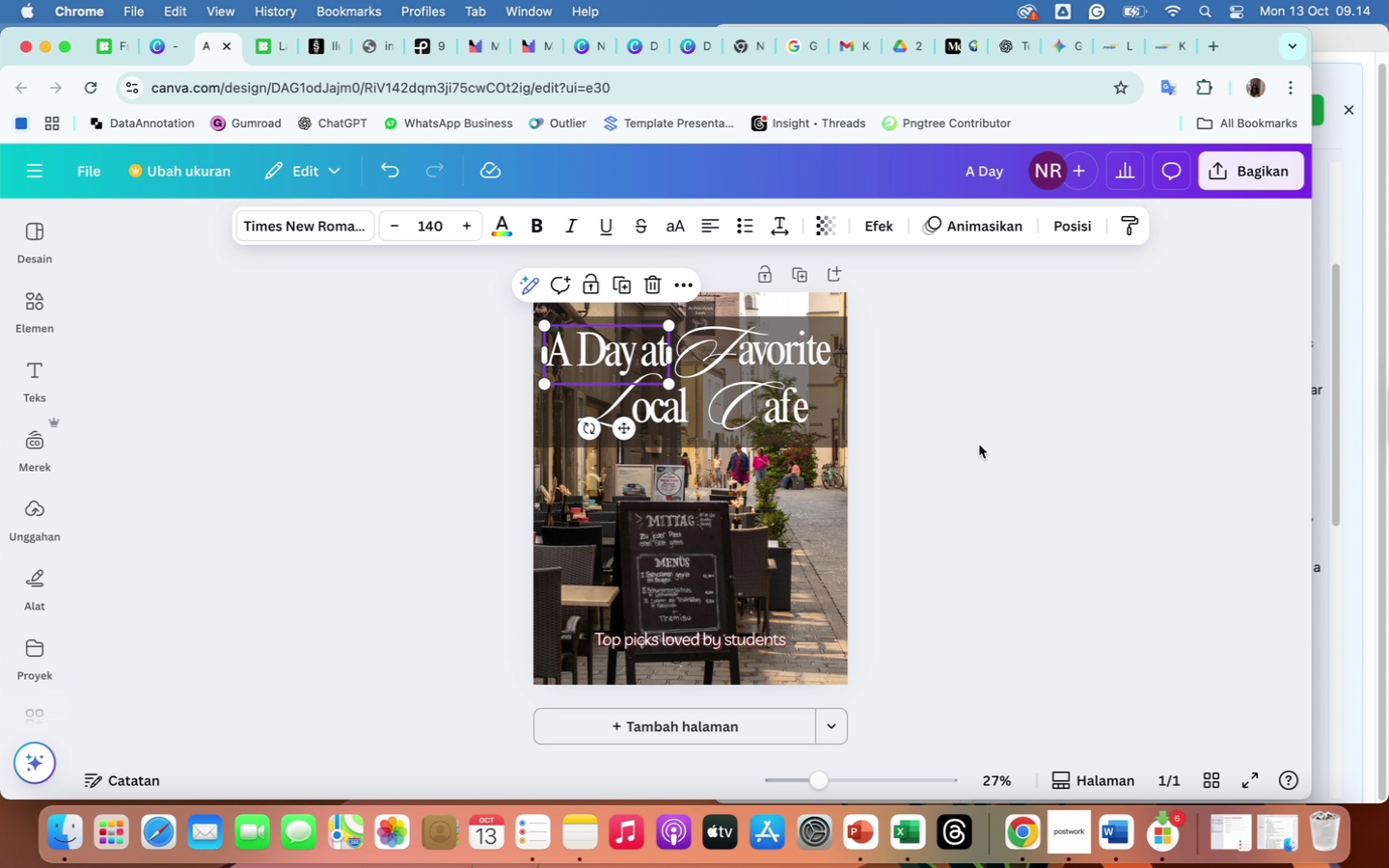 
left_click([979, 445])
 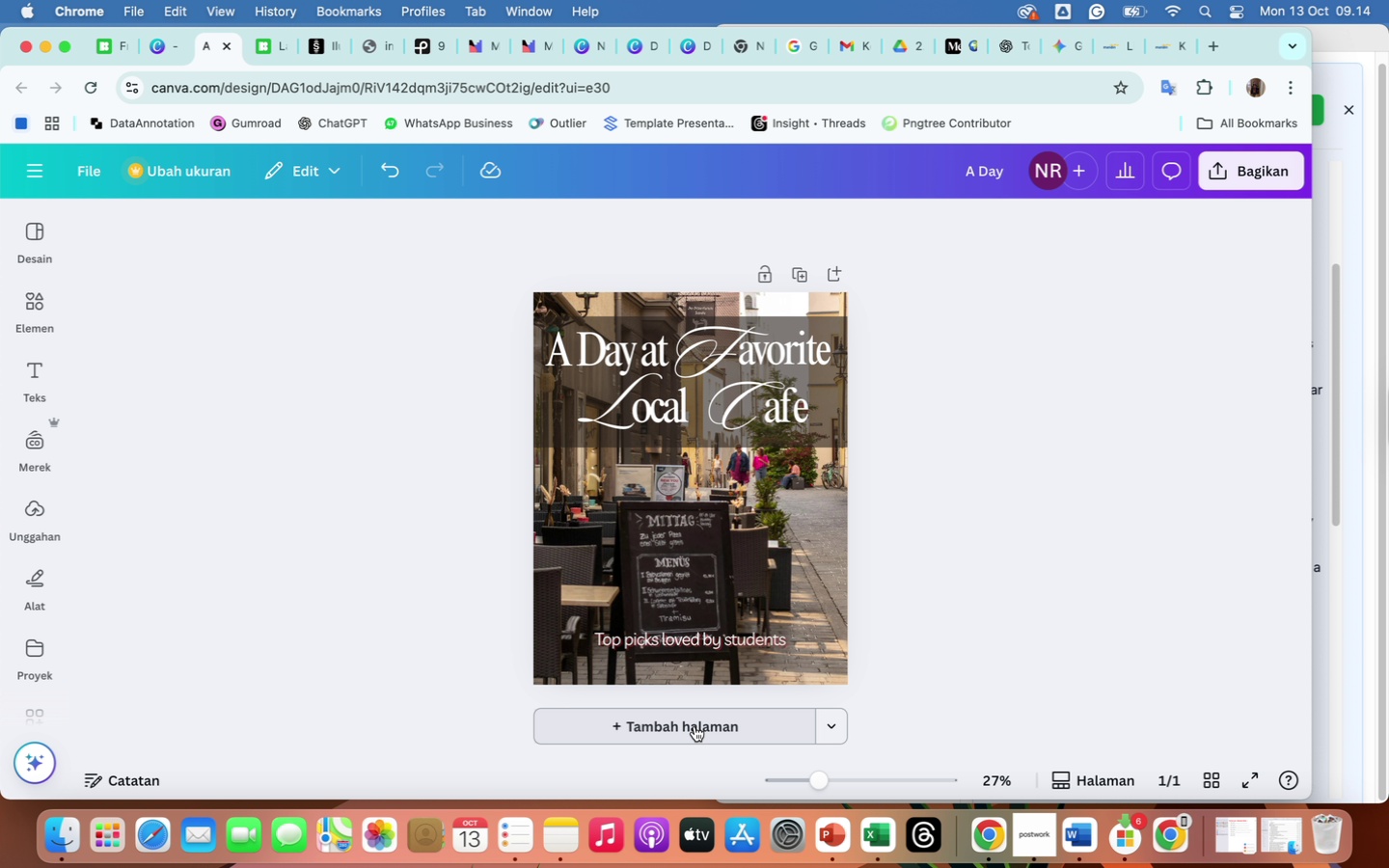 
wait(25.84)
 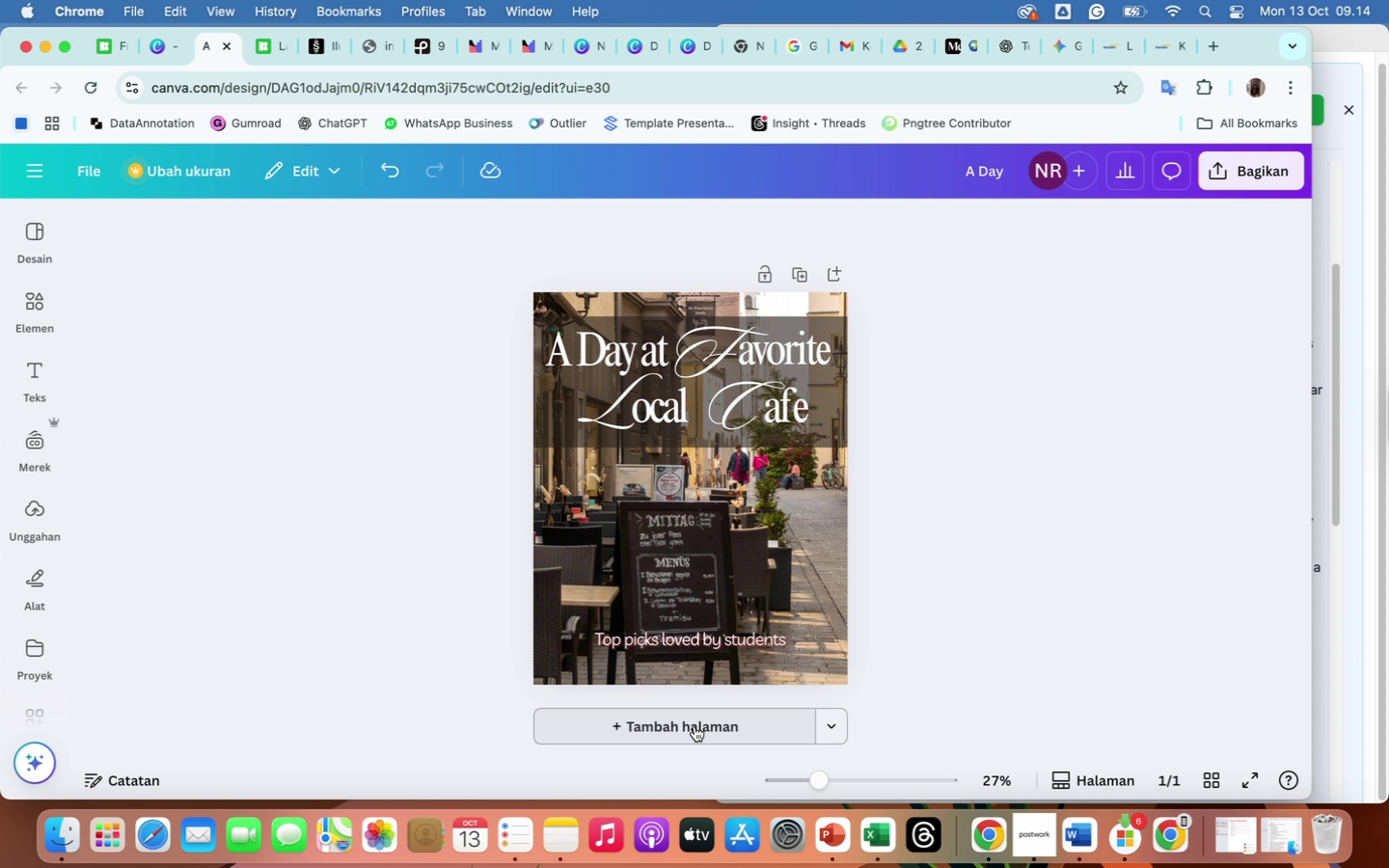 
left_click([694, 728])
 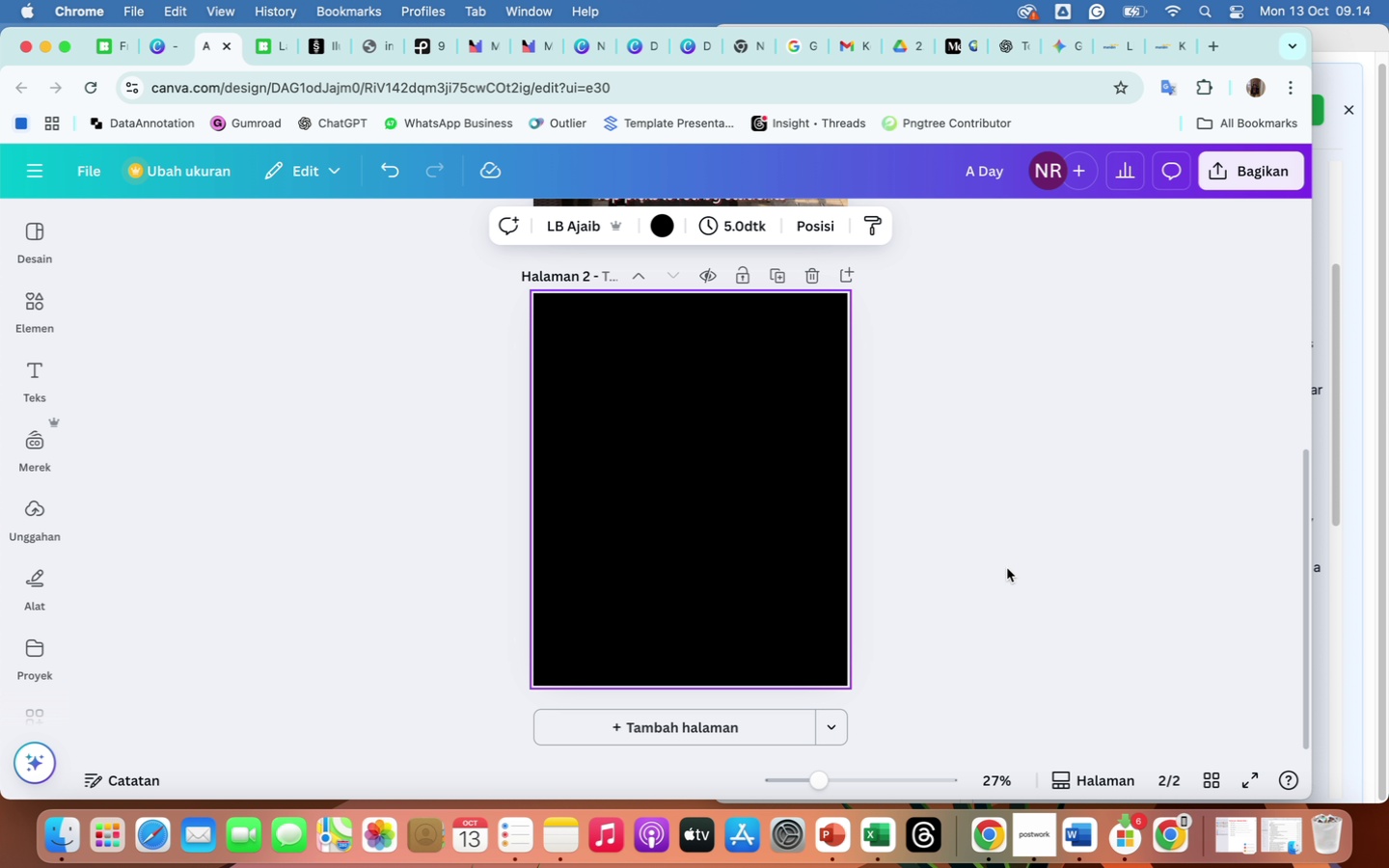 
scroll: coordinate [1007, 568], scroll_direction: up, amount: 51.0
 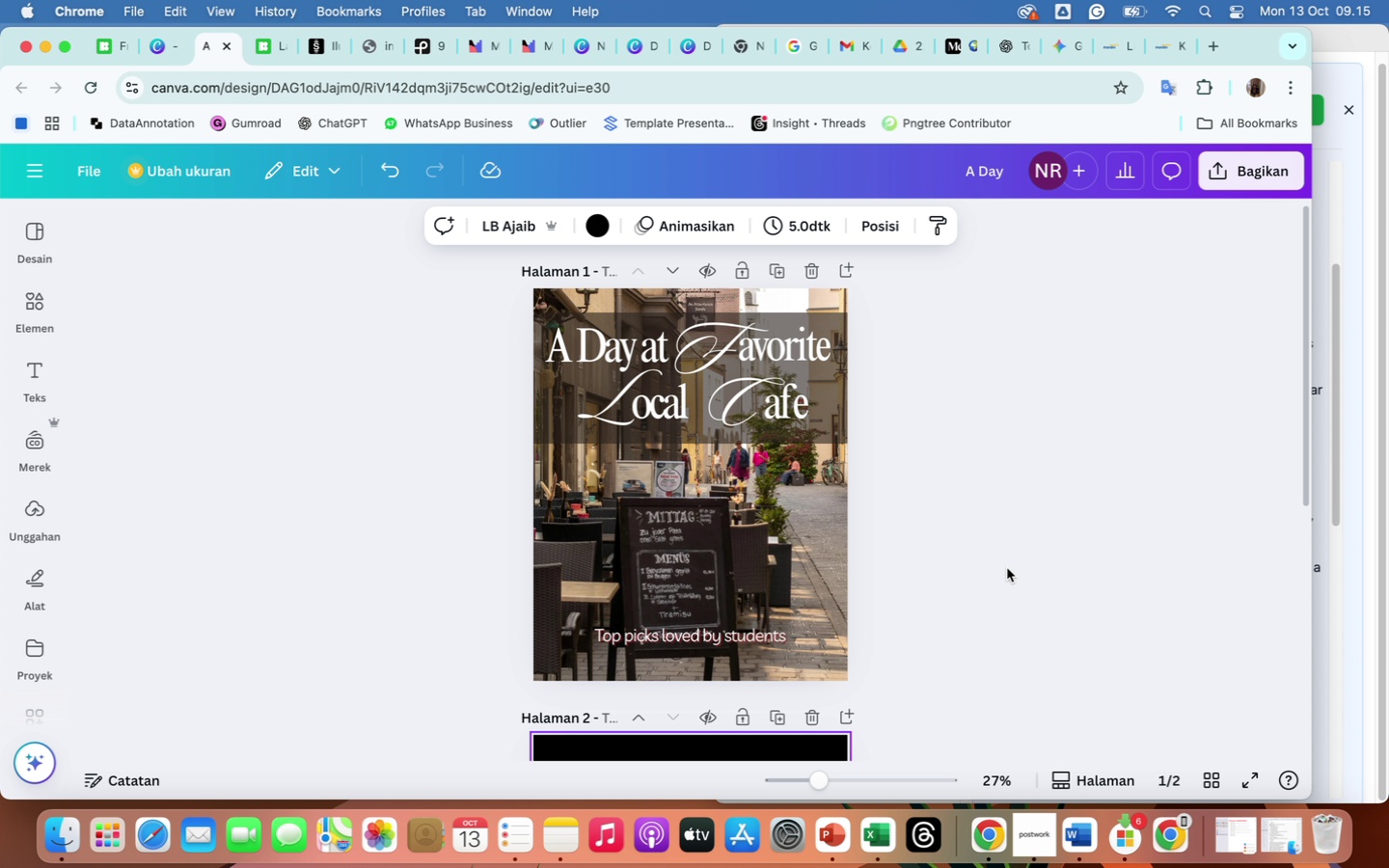 
wait(22.25)
 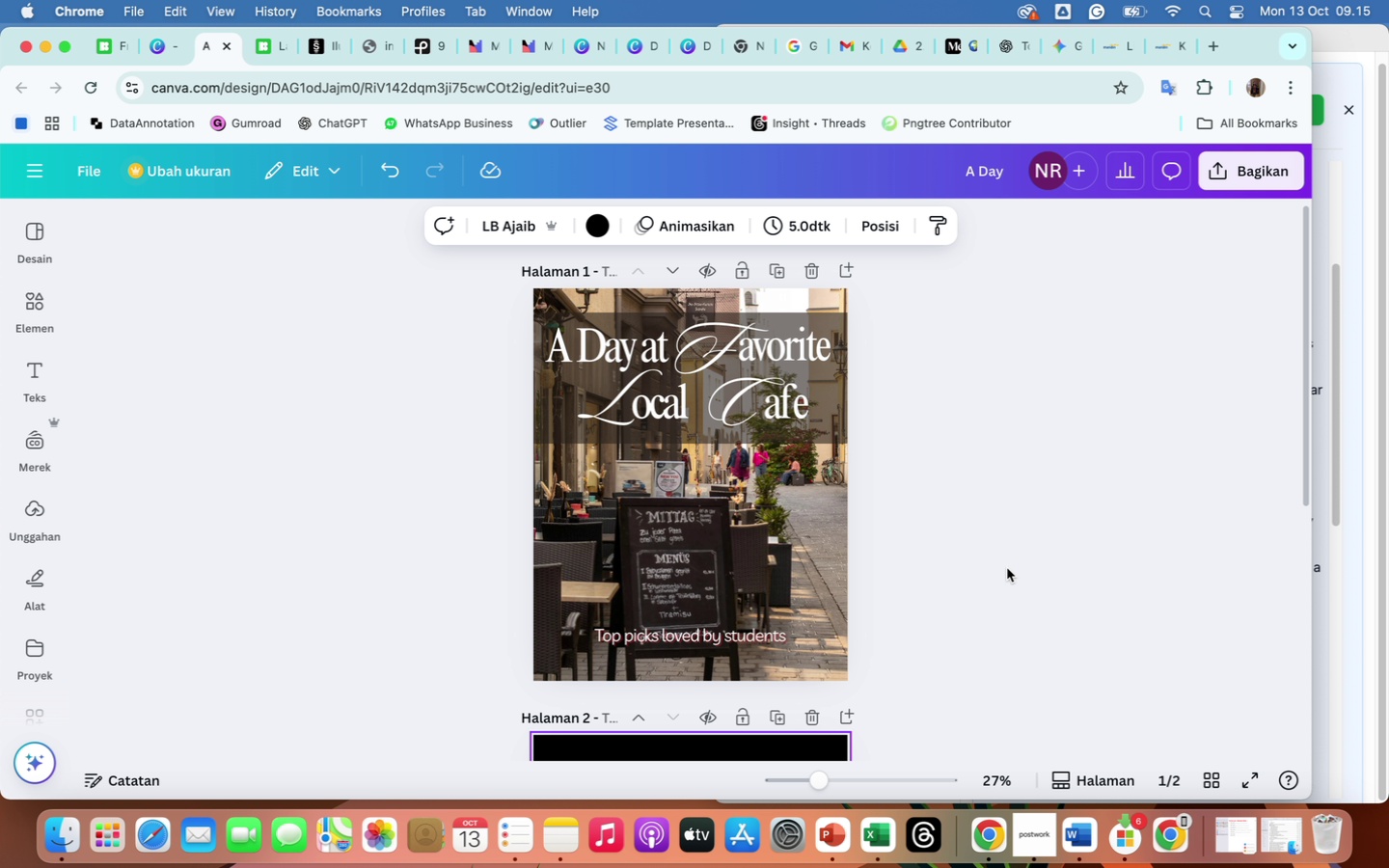 
scroll: coordinate [994, 610], scroll_direction: down, amount: 26.0
 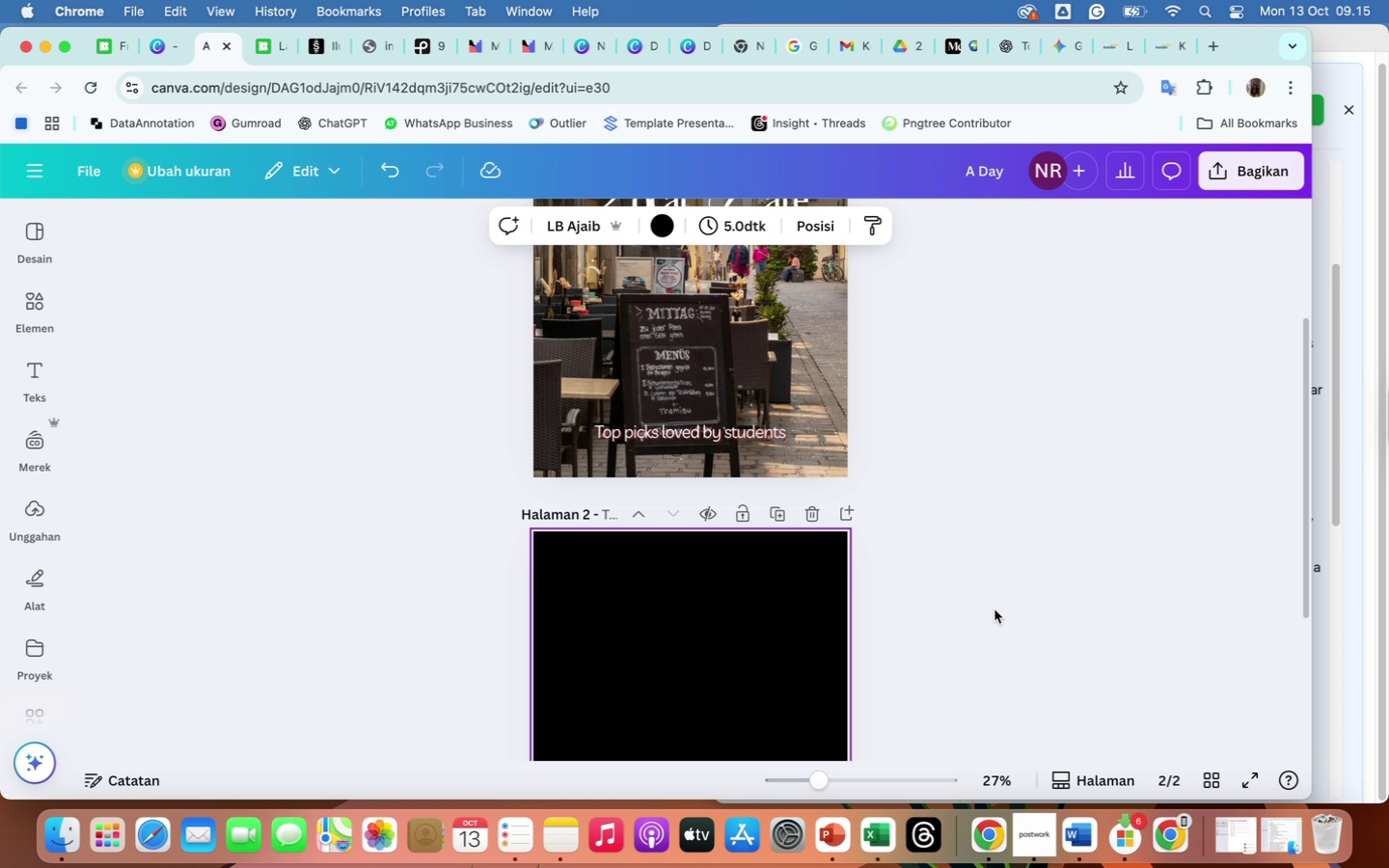 
scroll: coordinate [994, 610], scroll_direction: up, amount: 26.0
 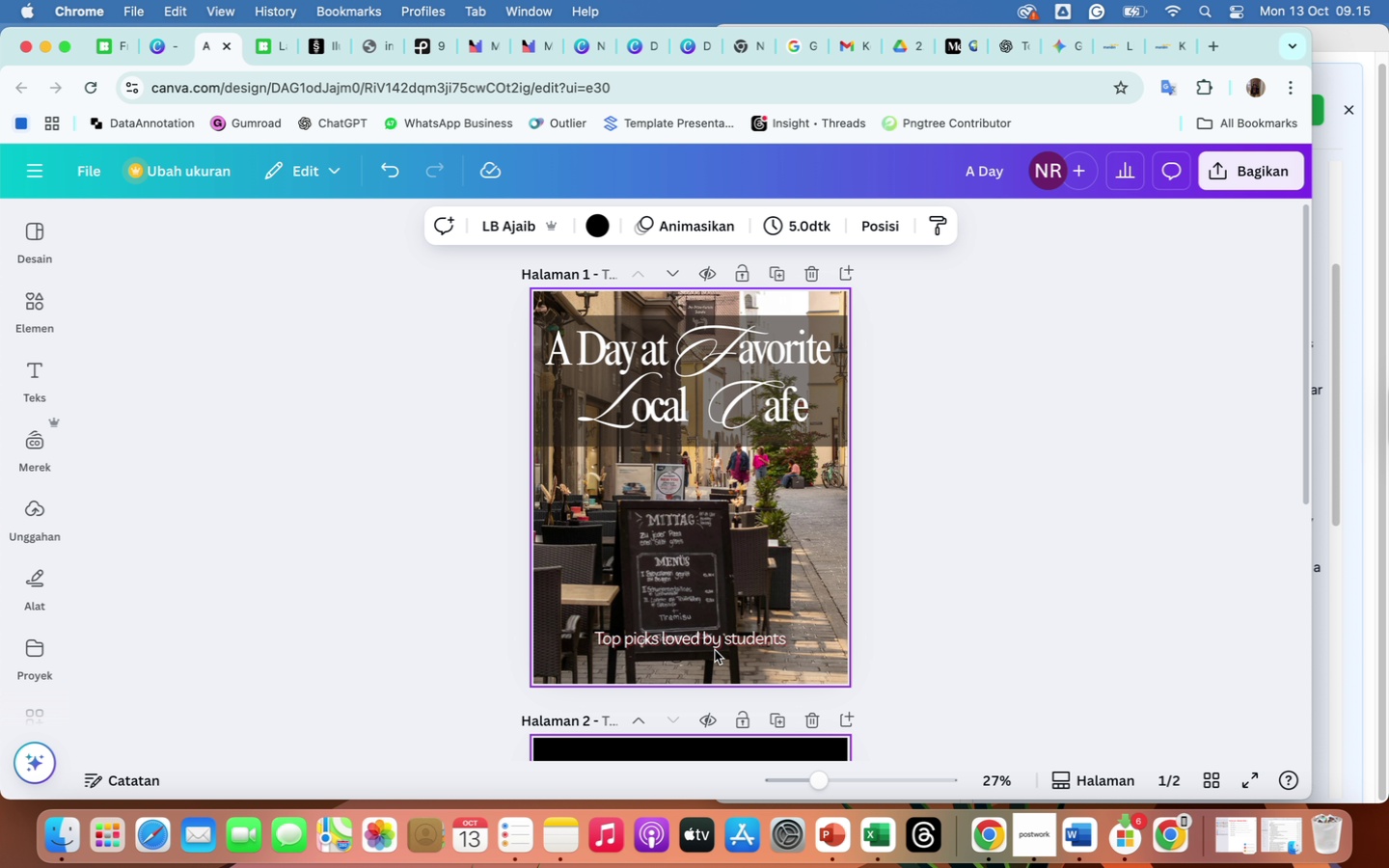 
left_click([715, 642])
 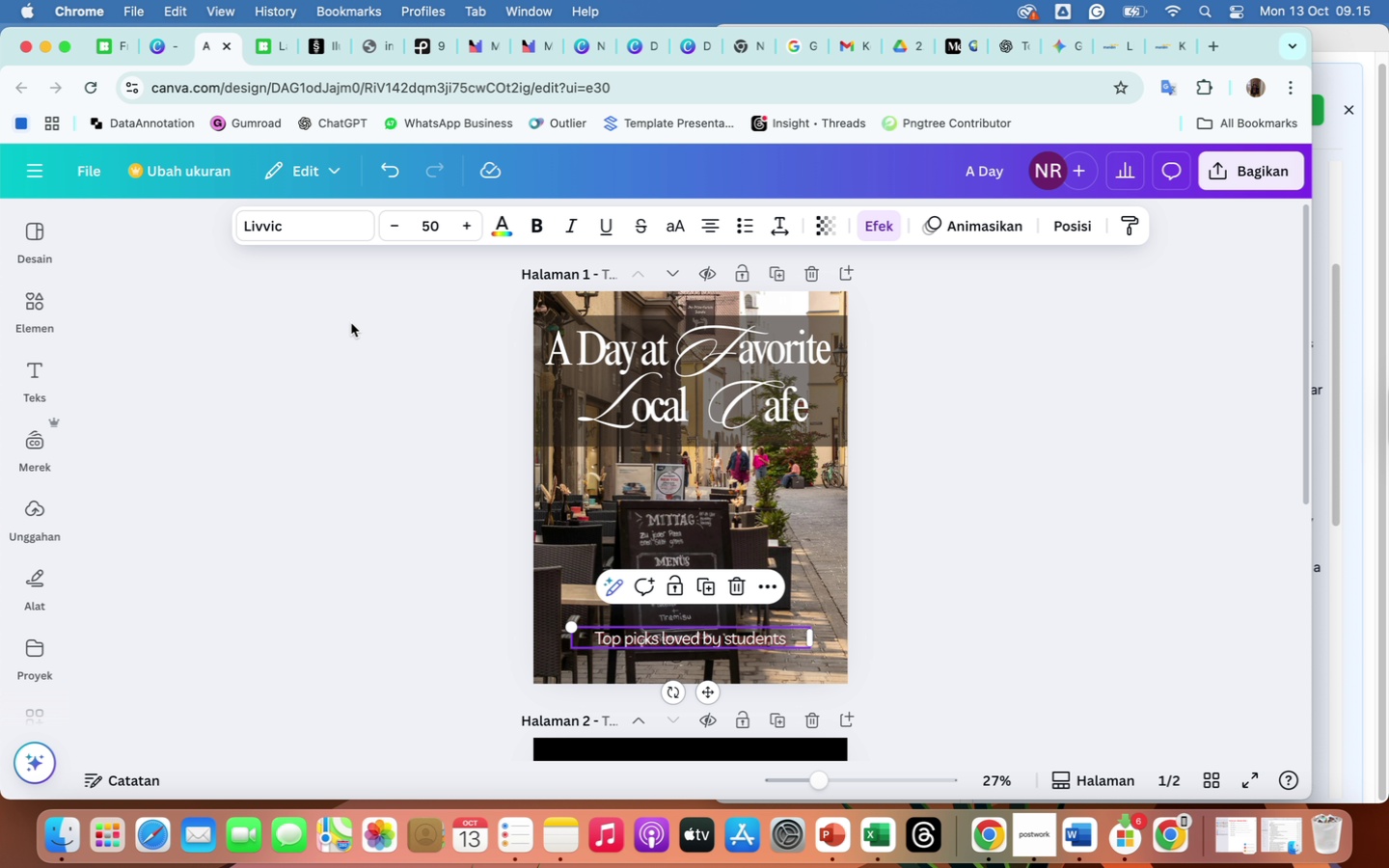 
wait(9.0)
 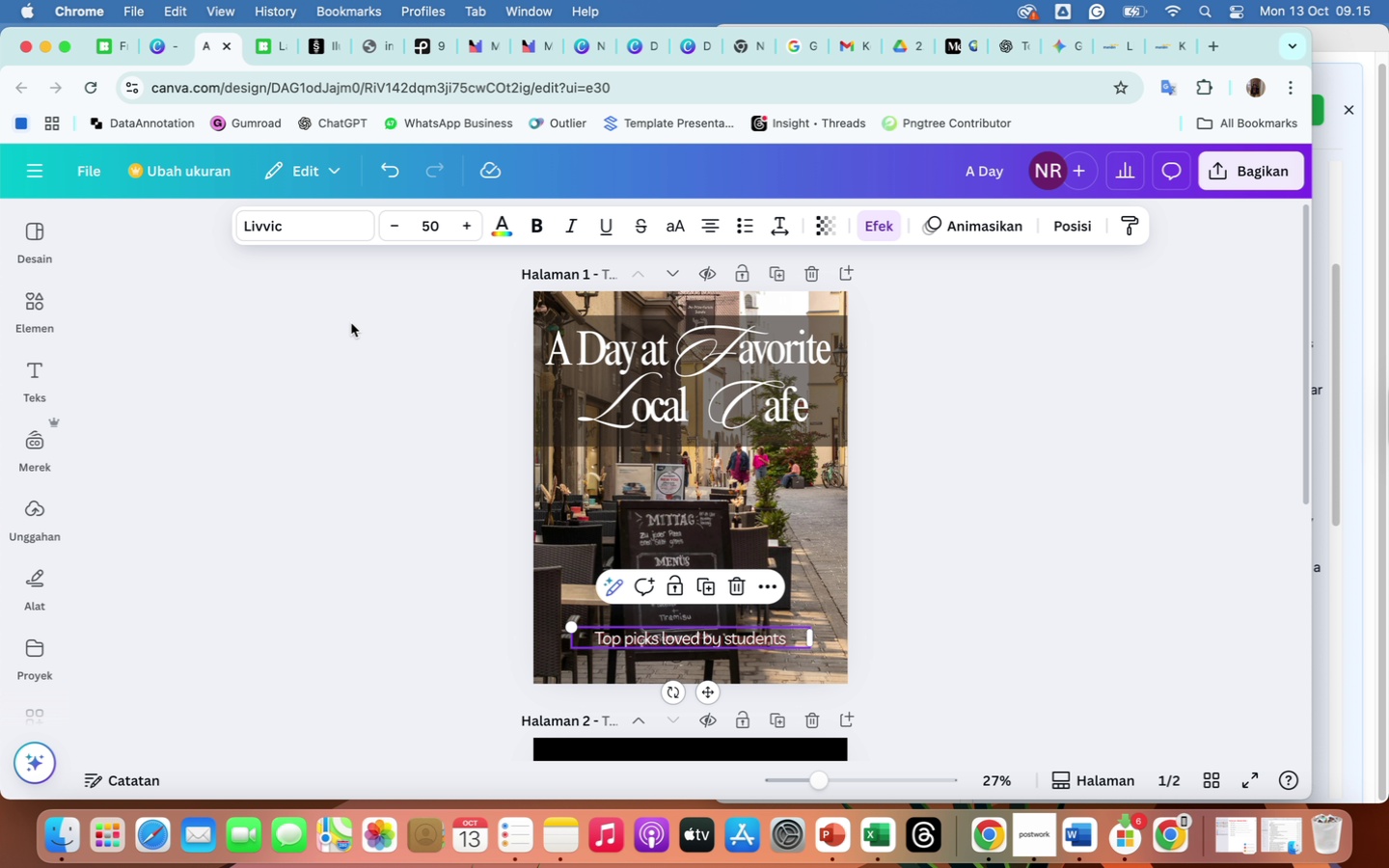 
left_click([545, 418])
 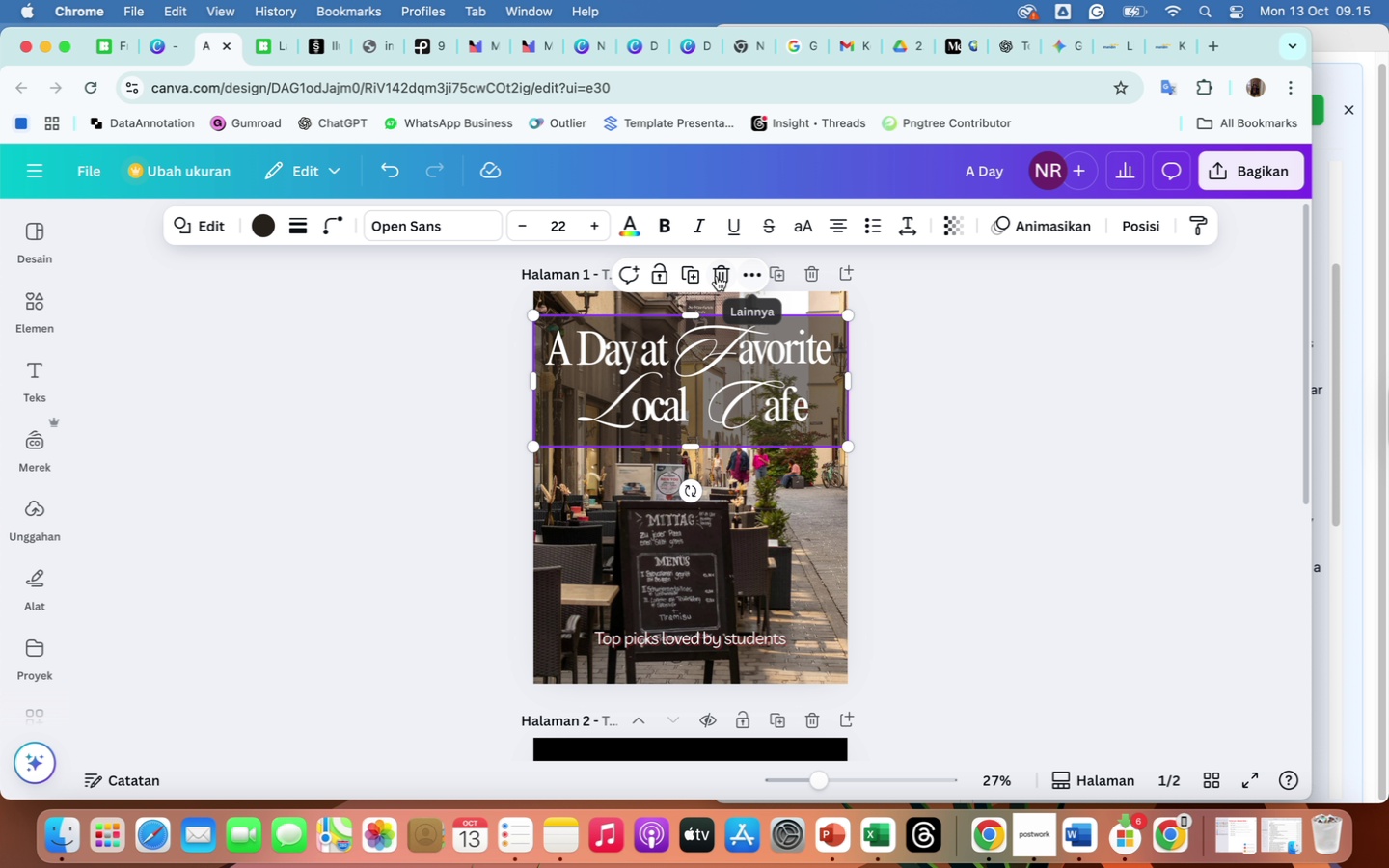 
left_click([697, 276])
 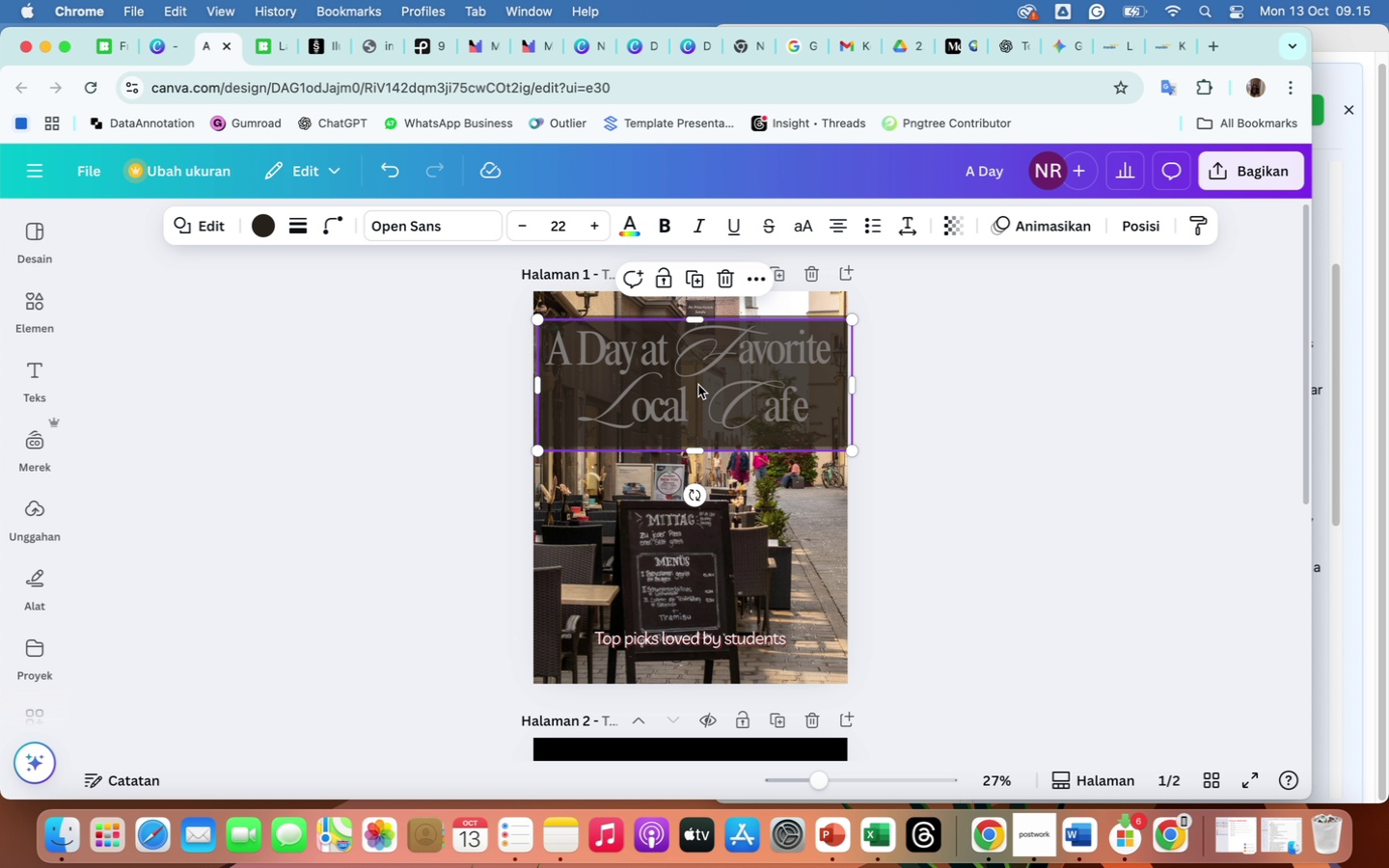 
left_click_drag(start_coordinate=[698, 385], to_coordinate=[694, 614])
 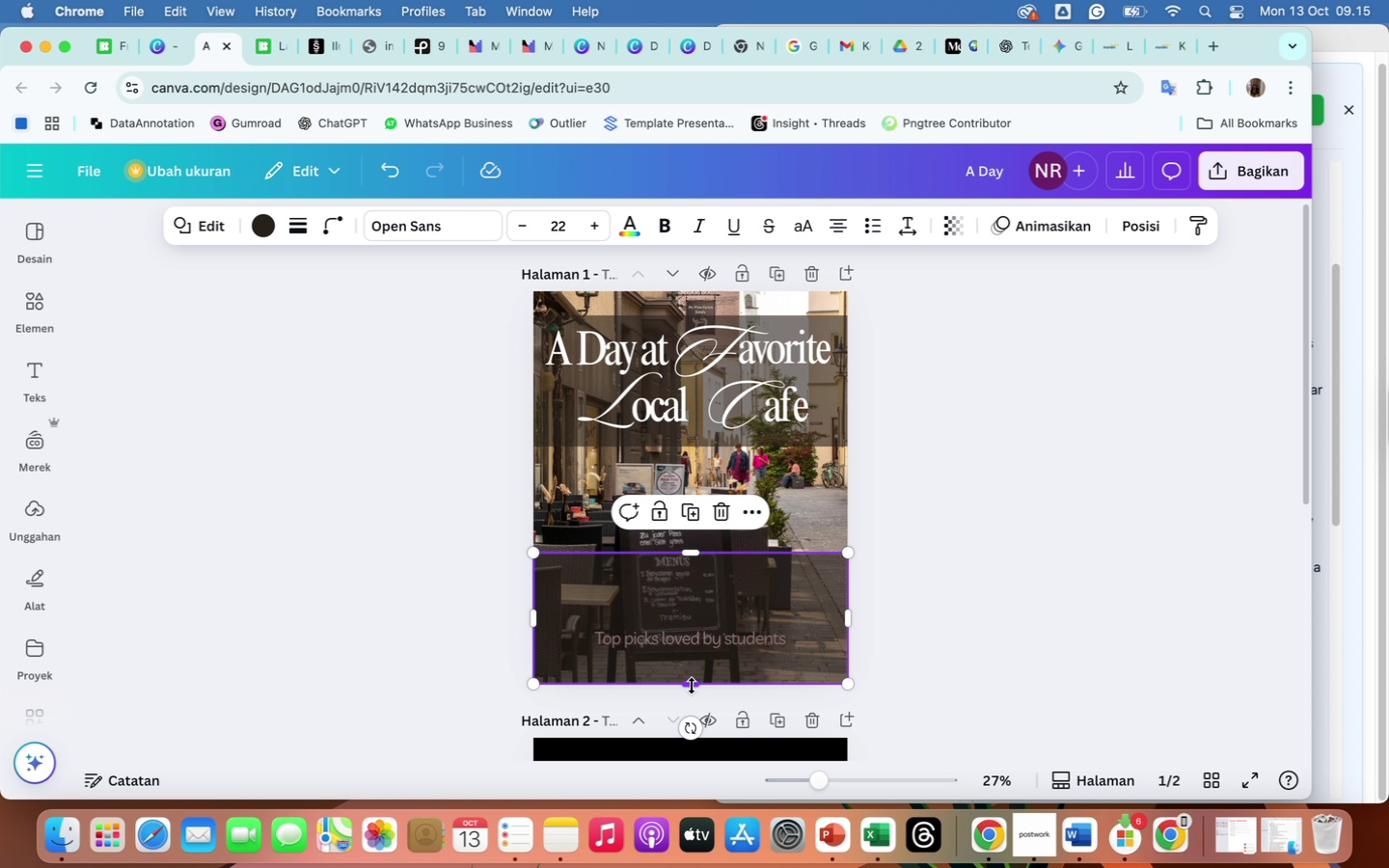 
left_click_drag(start_coordinate=[692, 686], to_coordinate=[693, 660])
 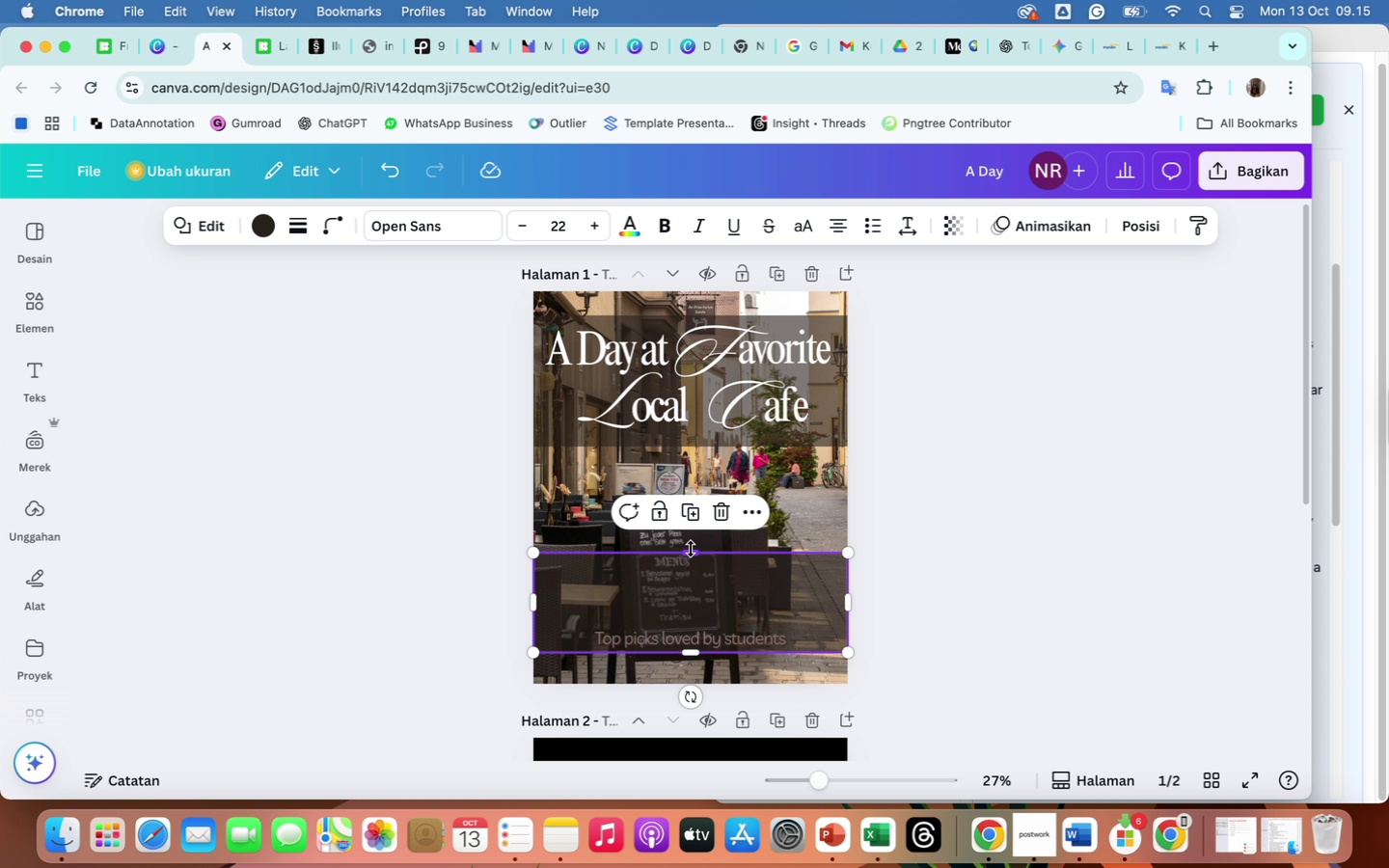 
left_click_drag(start_coordinate=[691, 549], to_coordinate=[691, 618])
 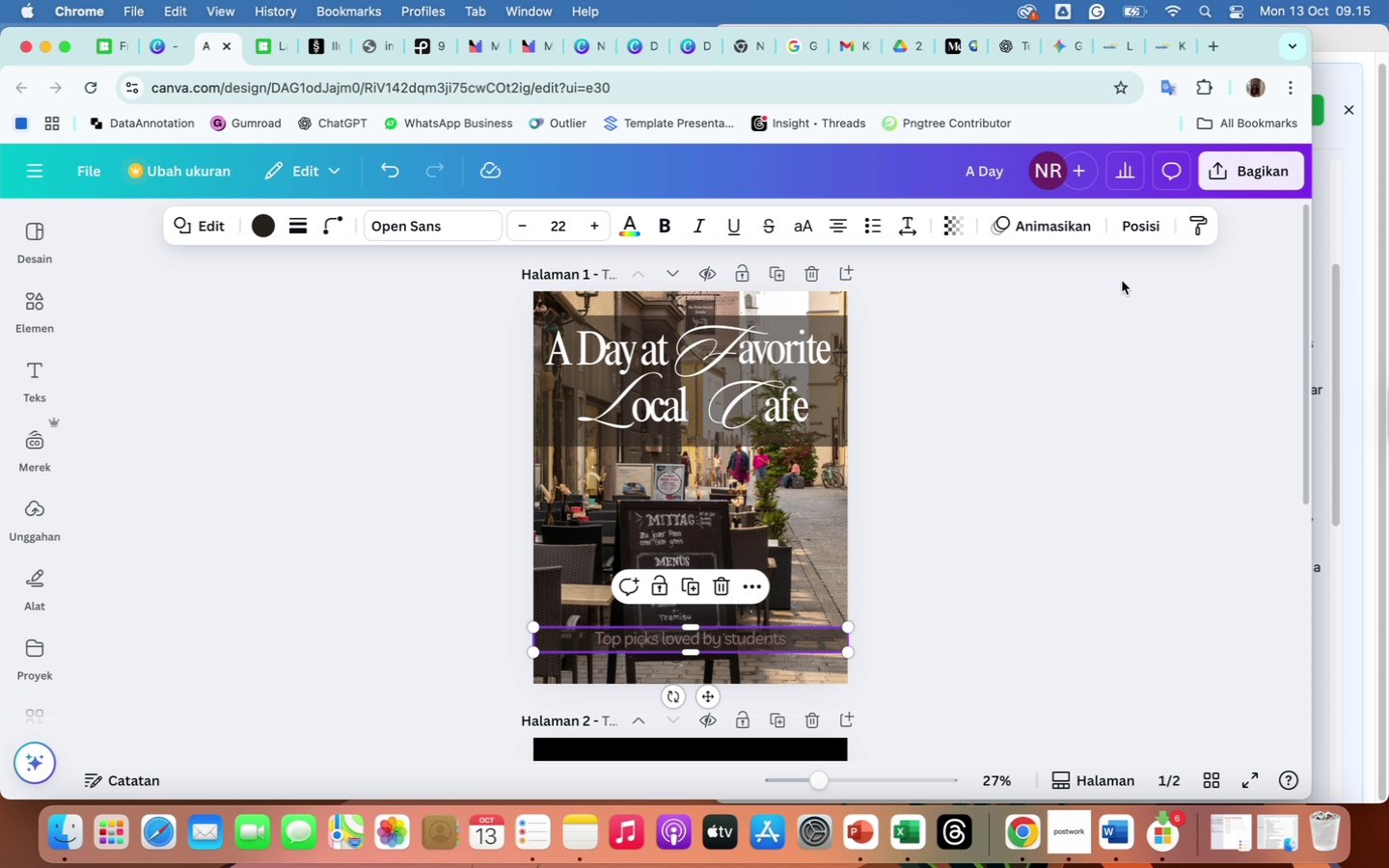 
left_click([1135, 227])
 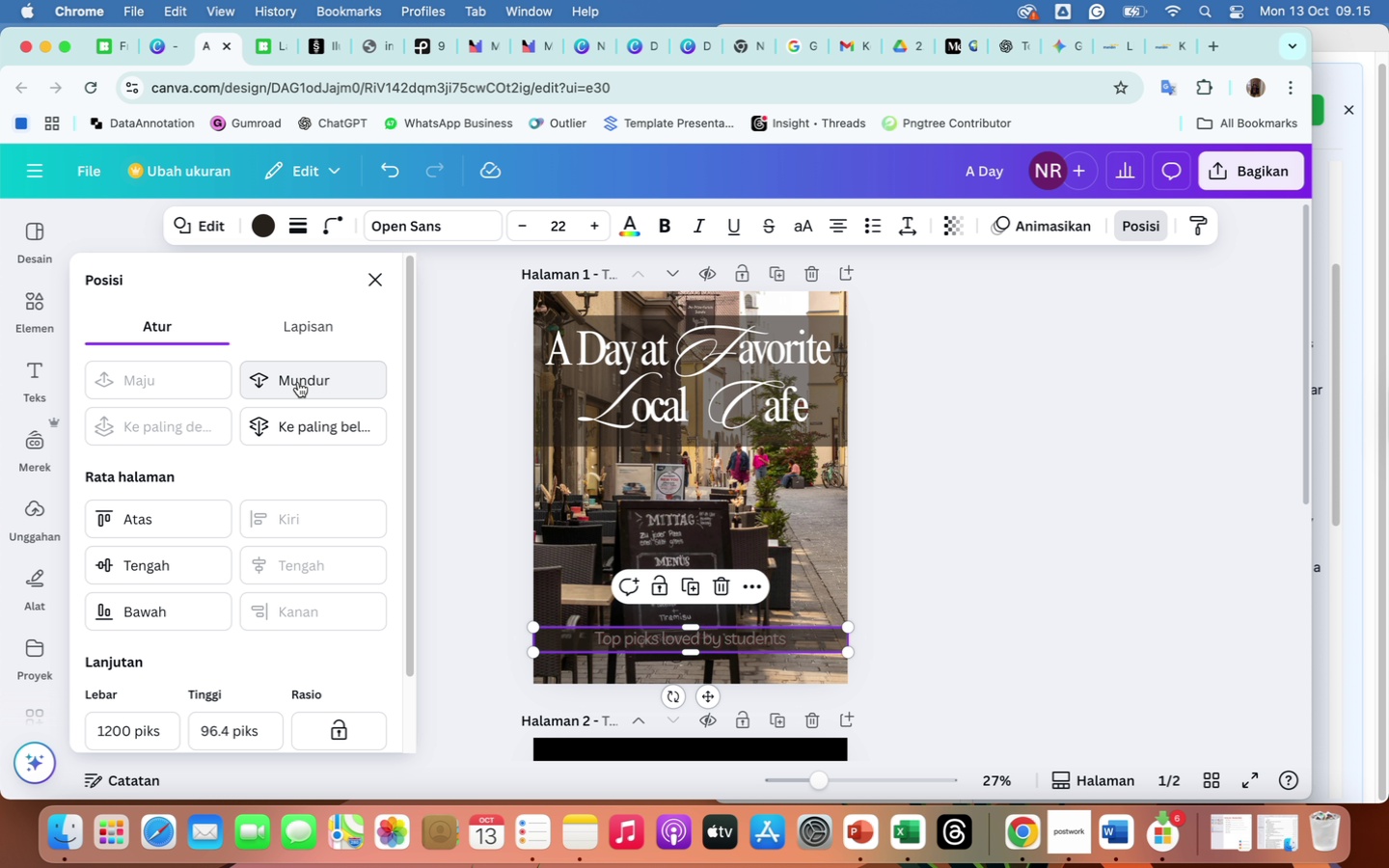 
left_click([298, 382])
 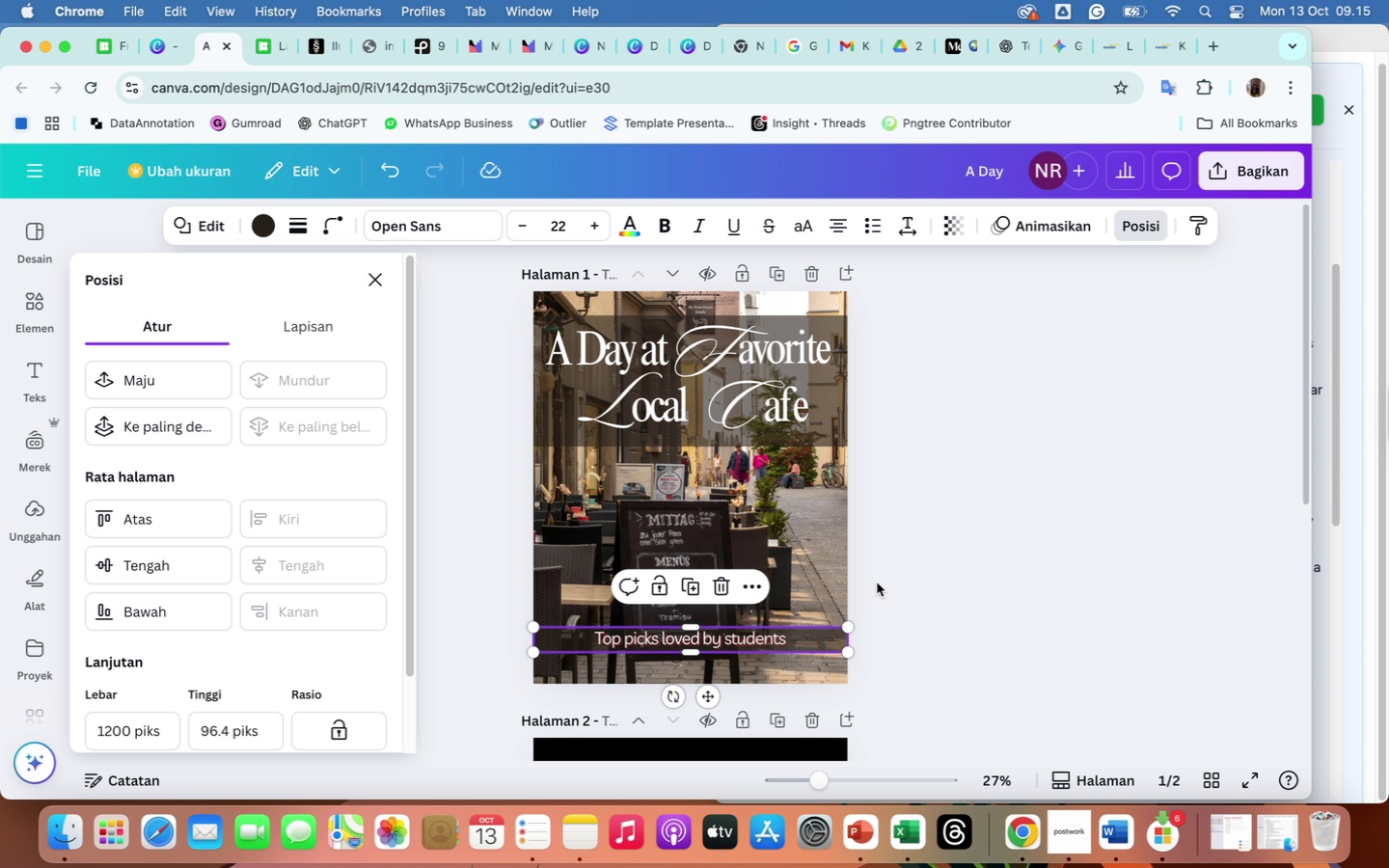 
left_click([960, 653])
 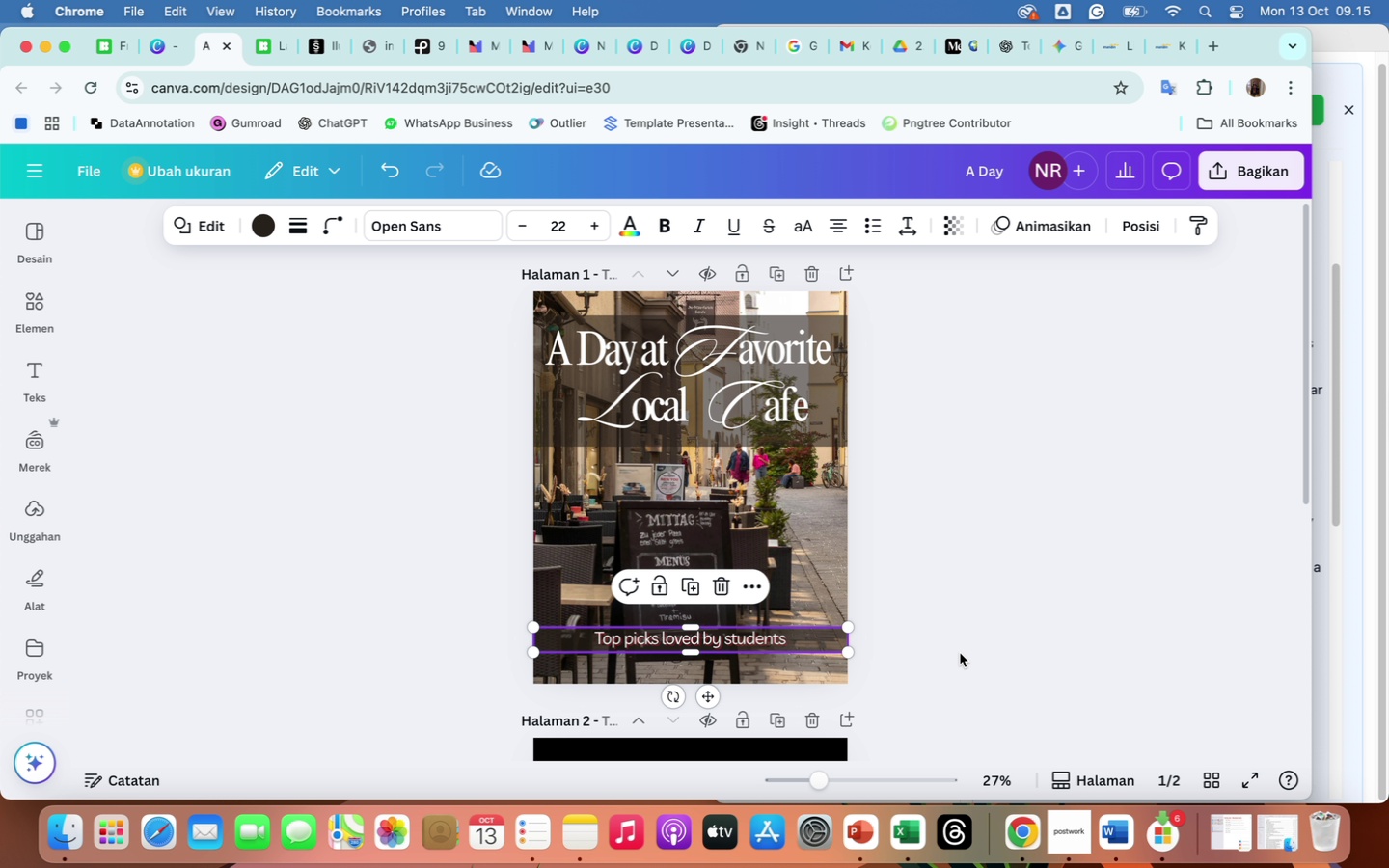 
left_click([960, 653])
 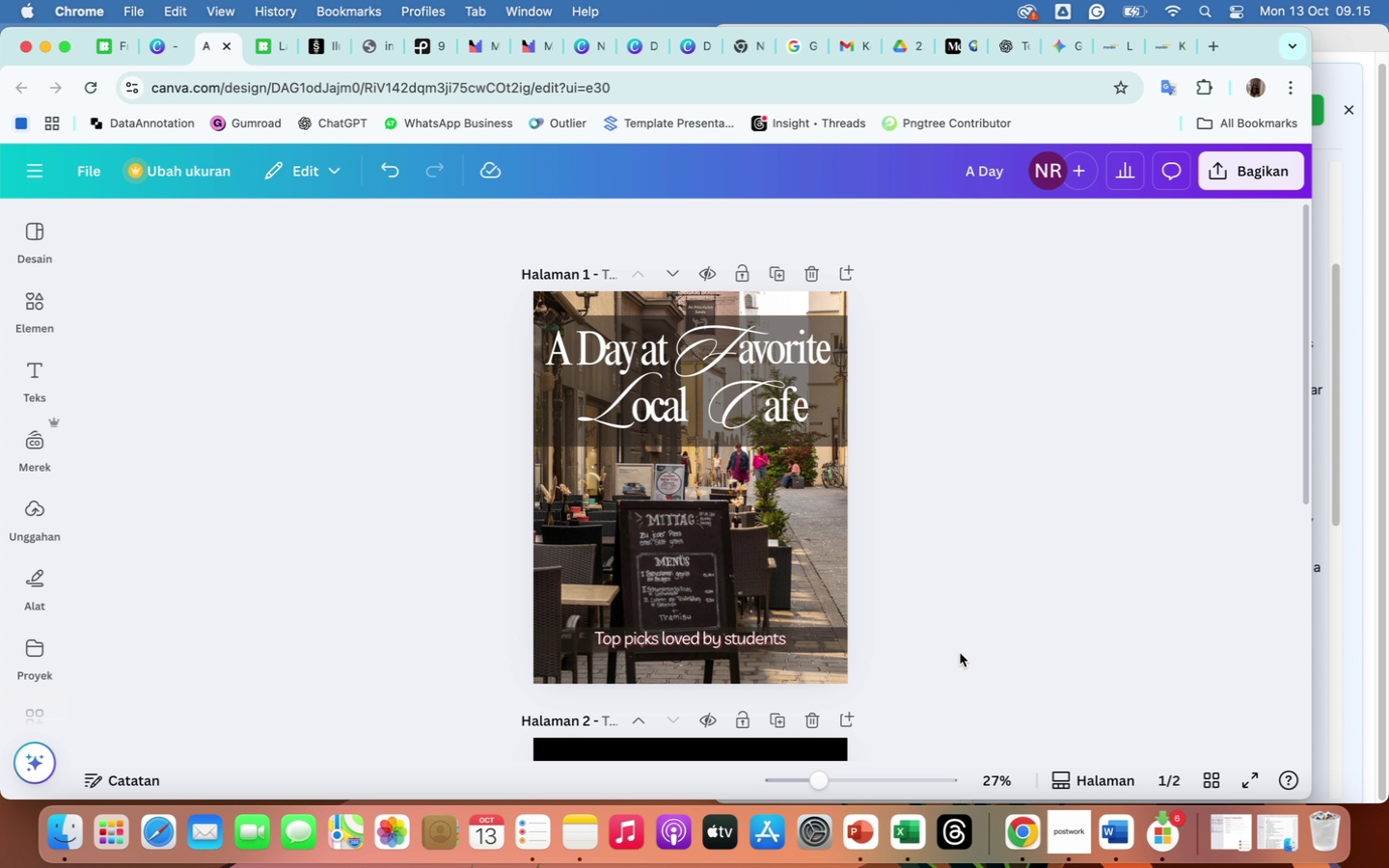 
wait(8.61)
 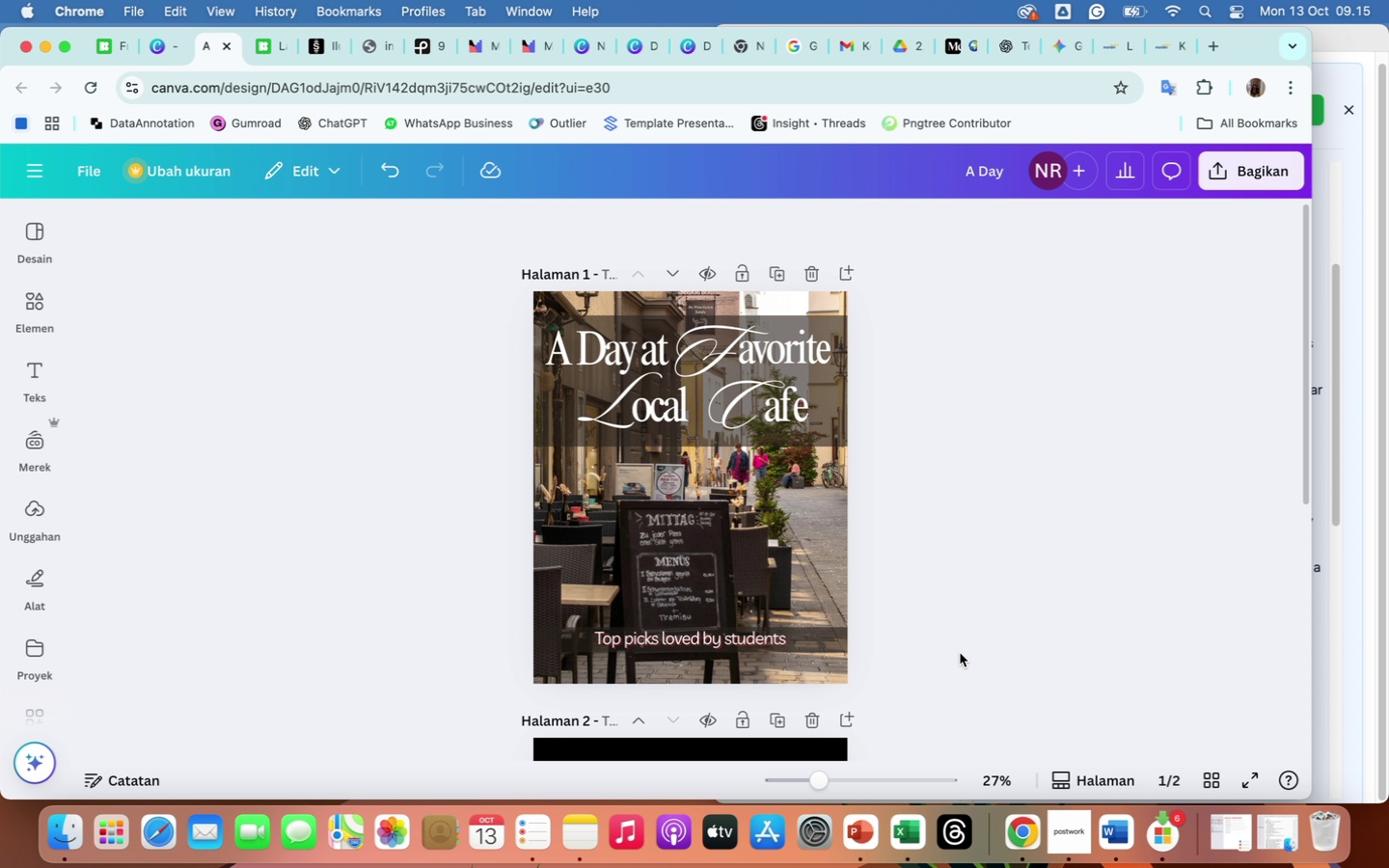 
left_click([810, 336])
 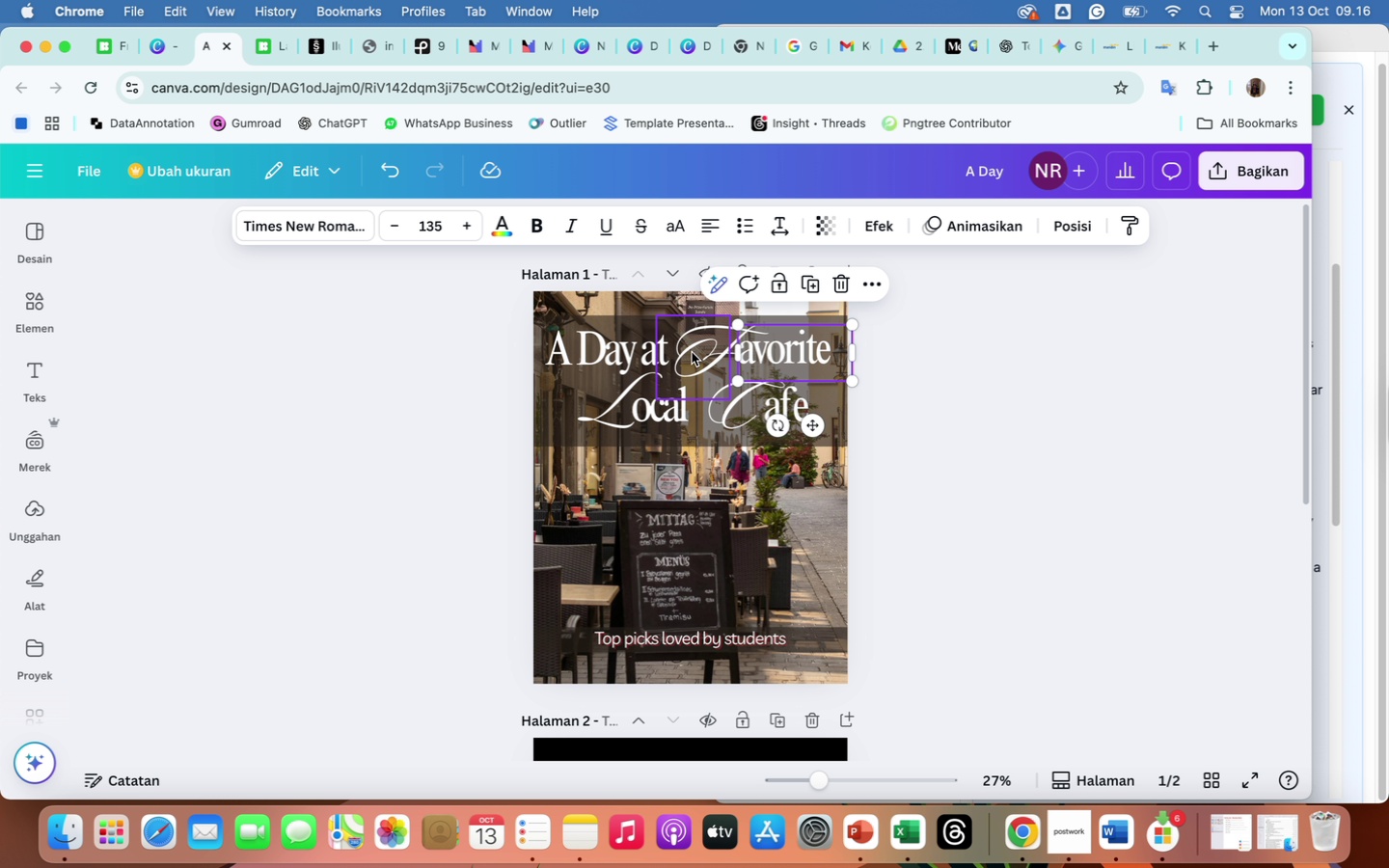 
left_click([607, 342])
 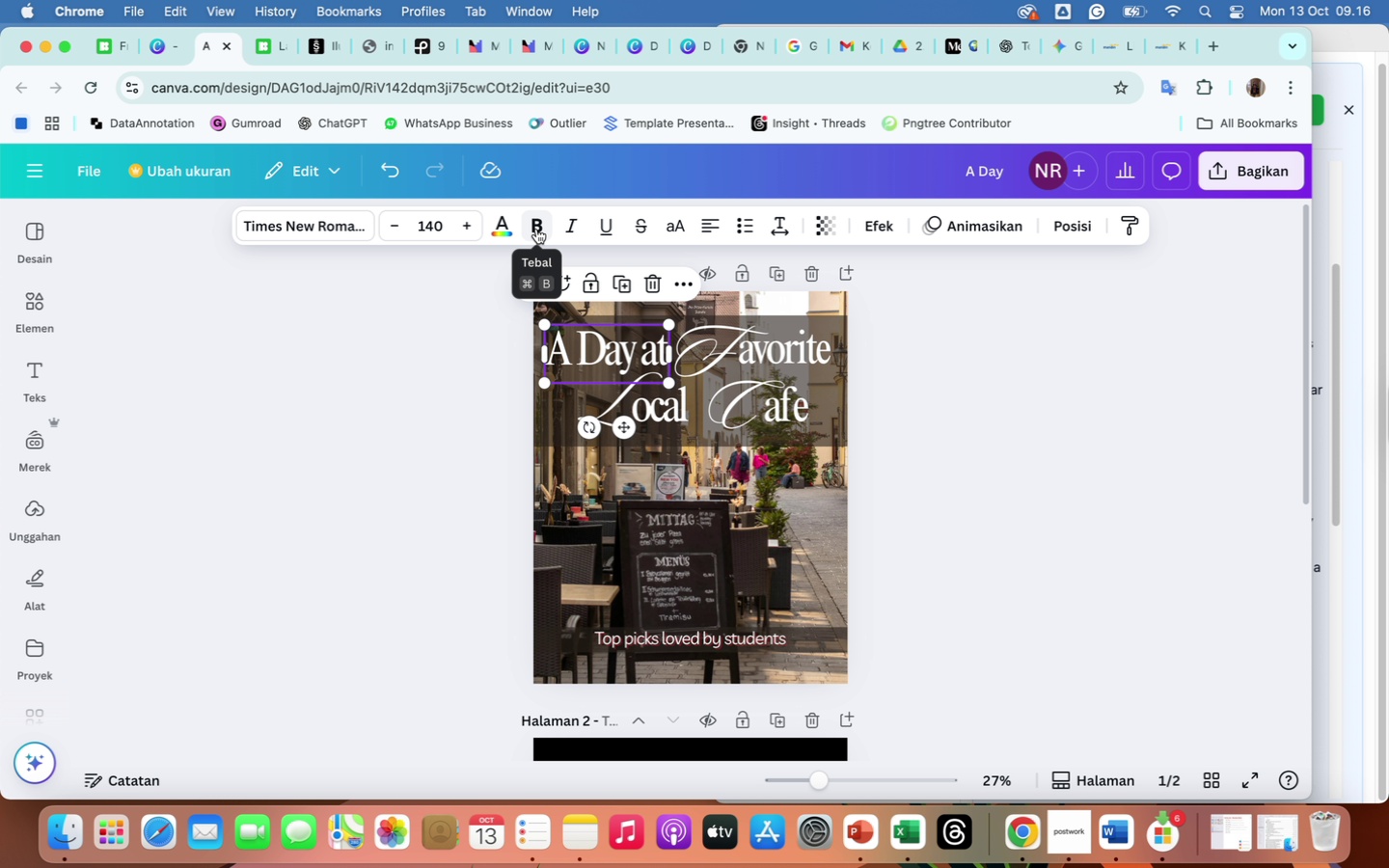 
left_click([536, 229])
 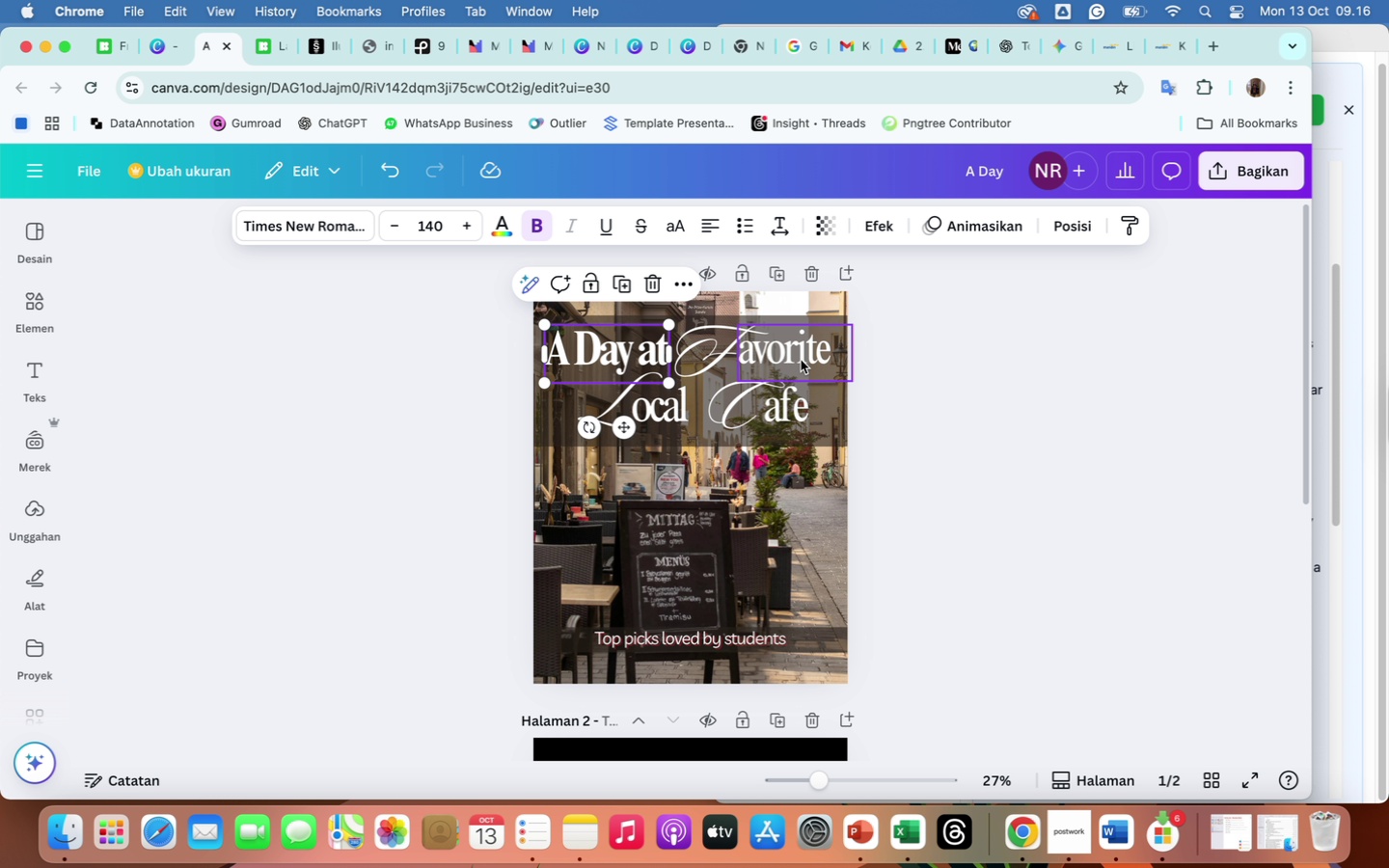 
left_click([798, 359])
 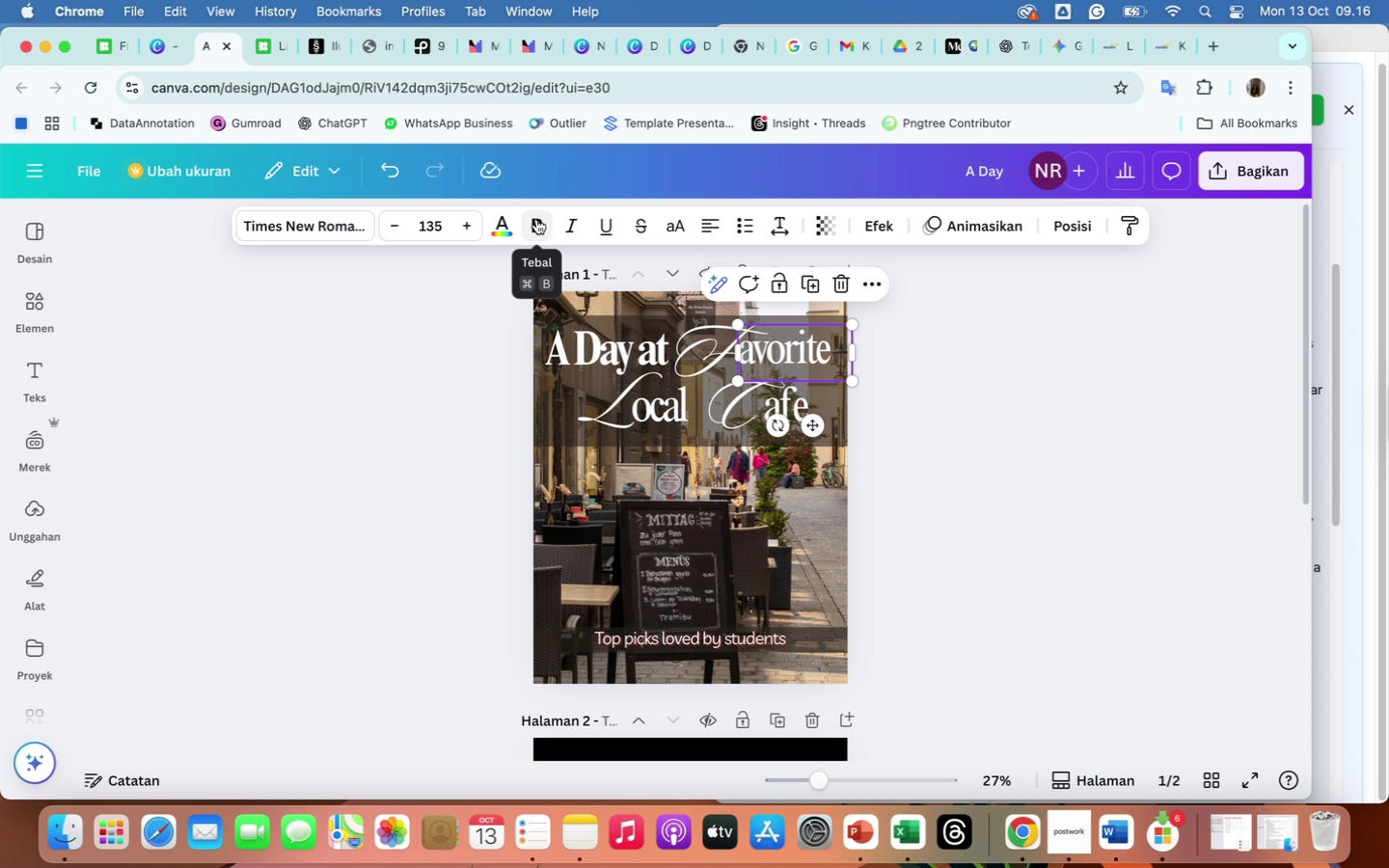 
left_click([536, 219])
 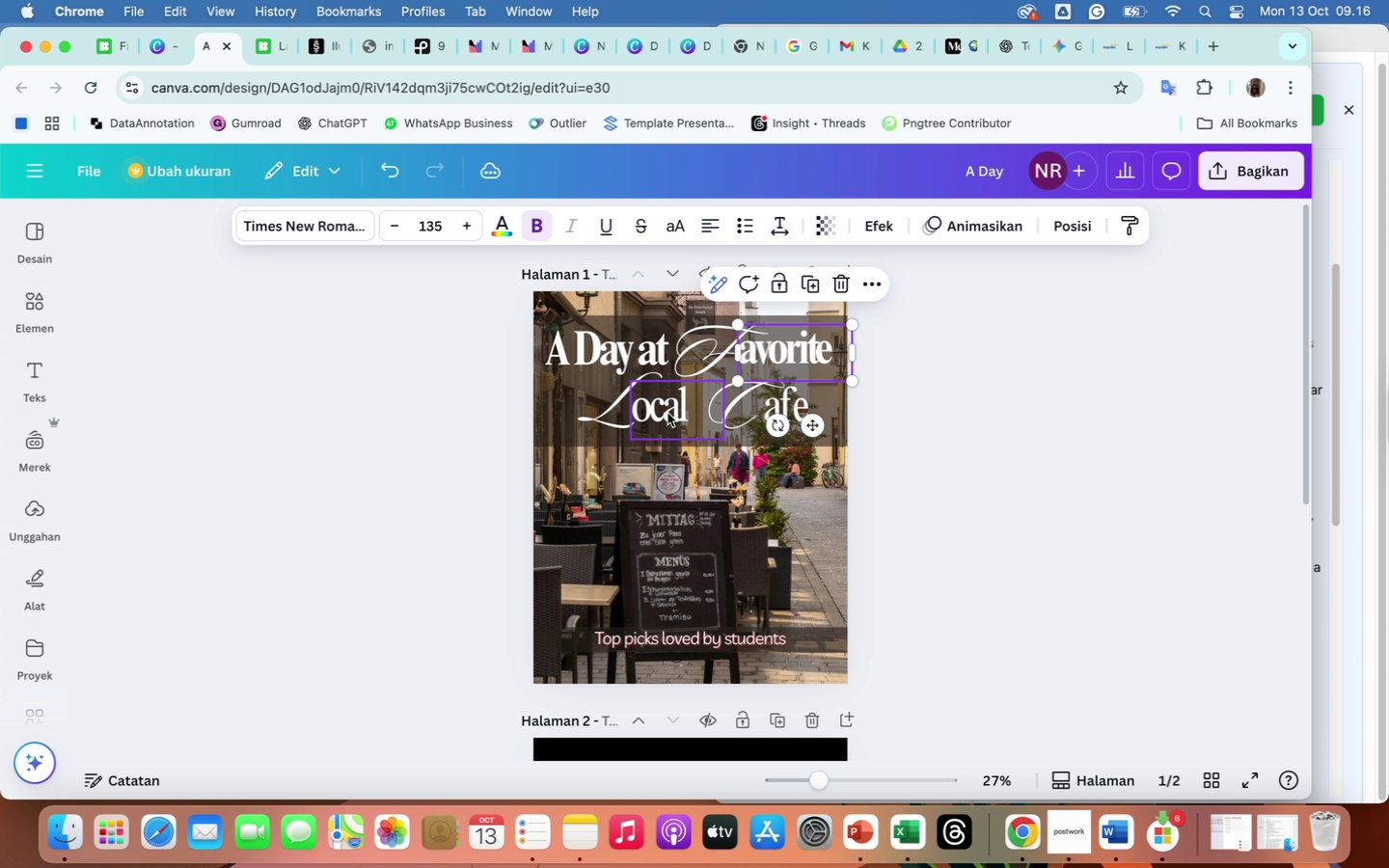 
left_click([671, 414])
 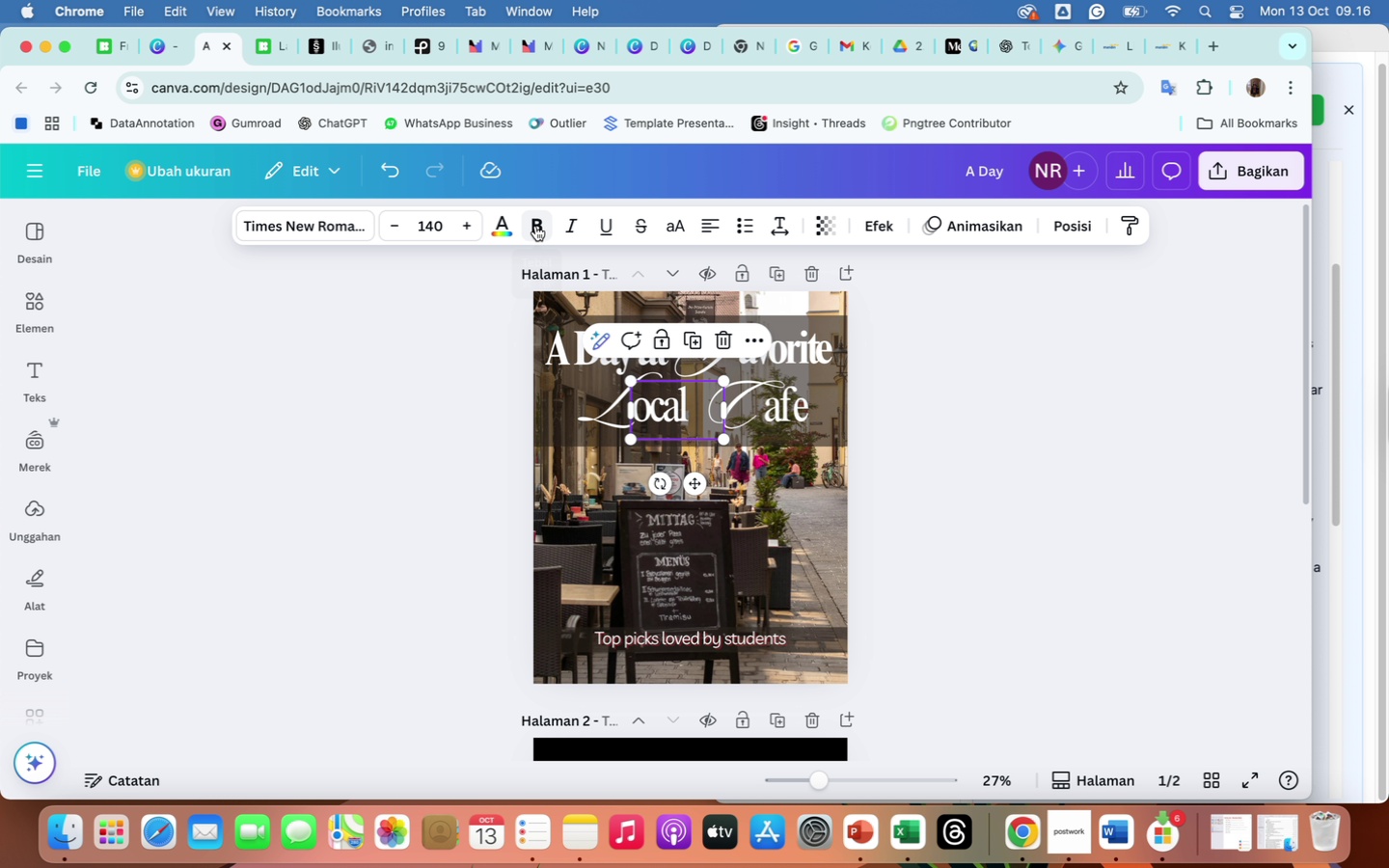 
left_click([535, 226])
 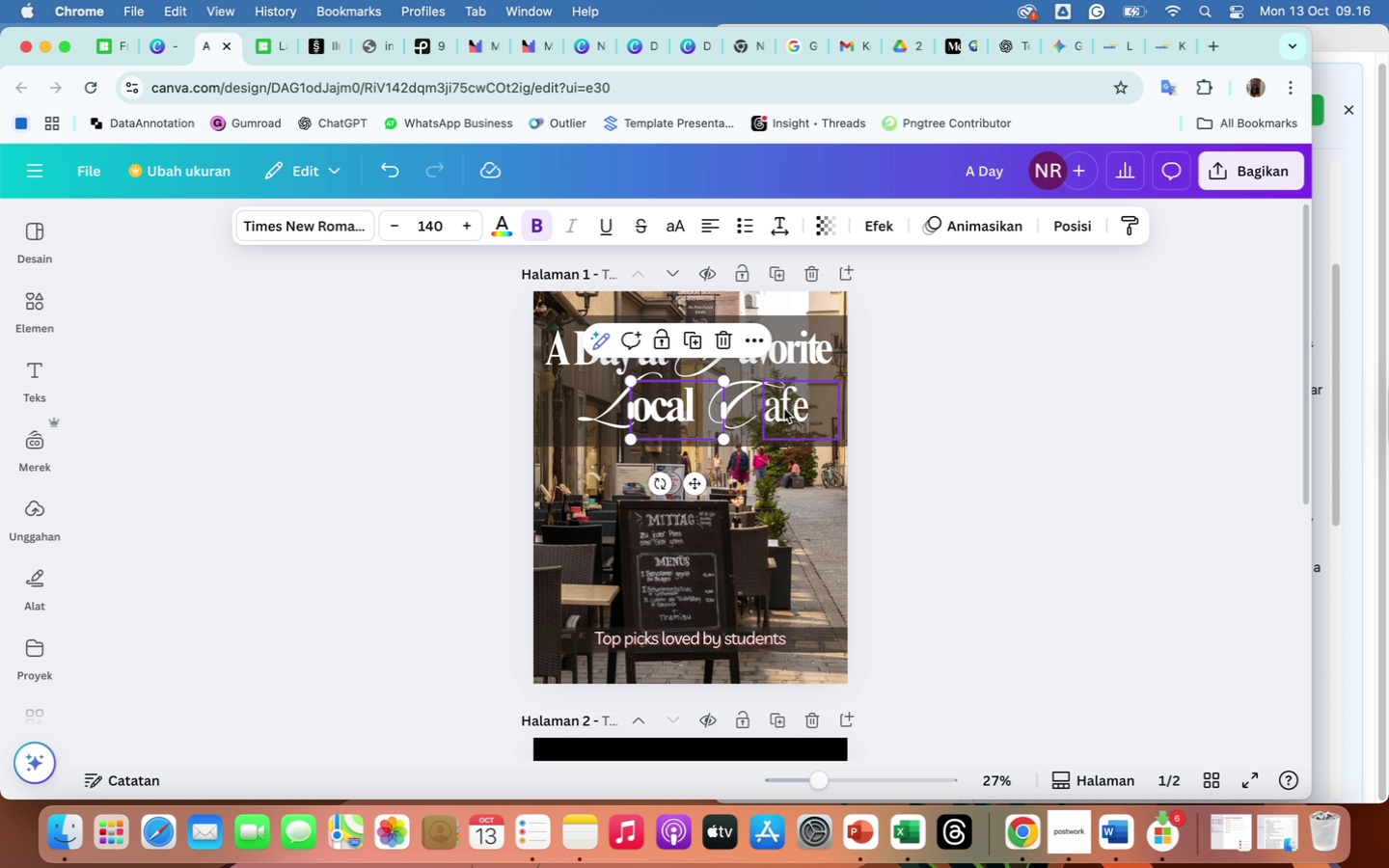 
left_click([784, 409])
 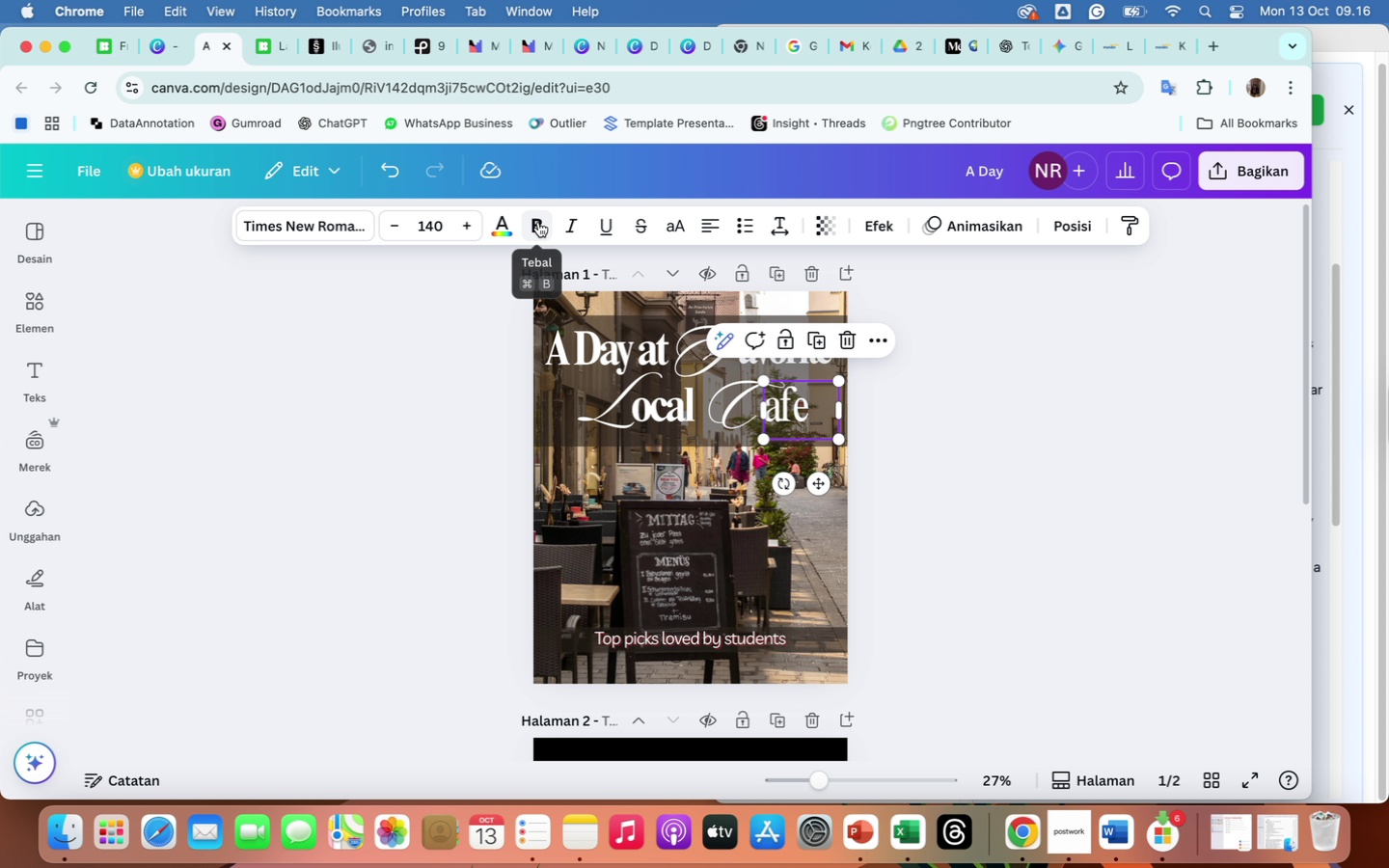 
left_click([538, 222])
 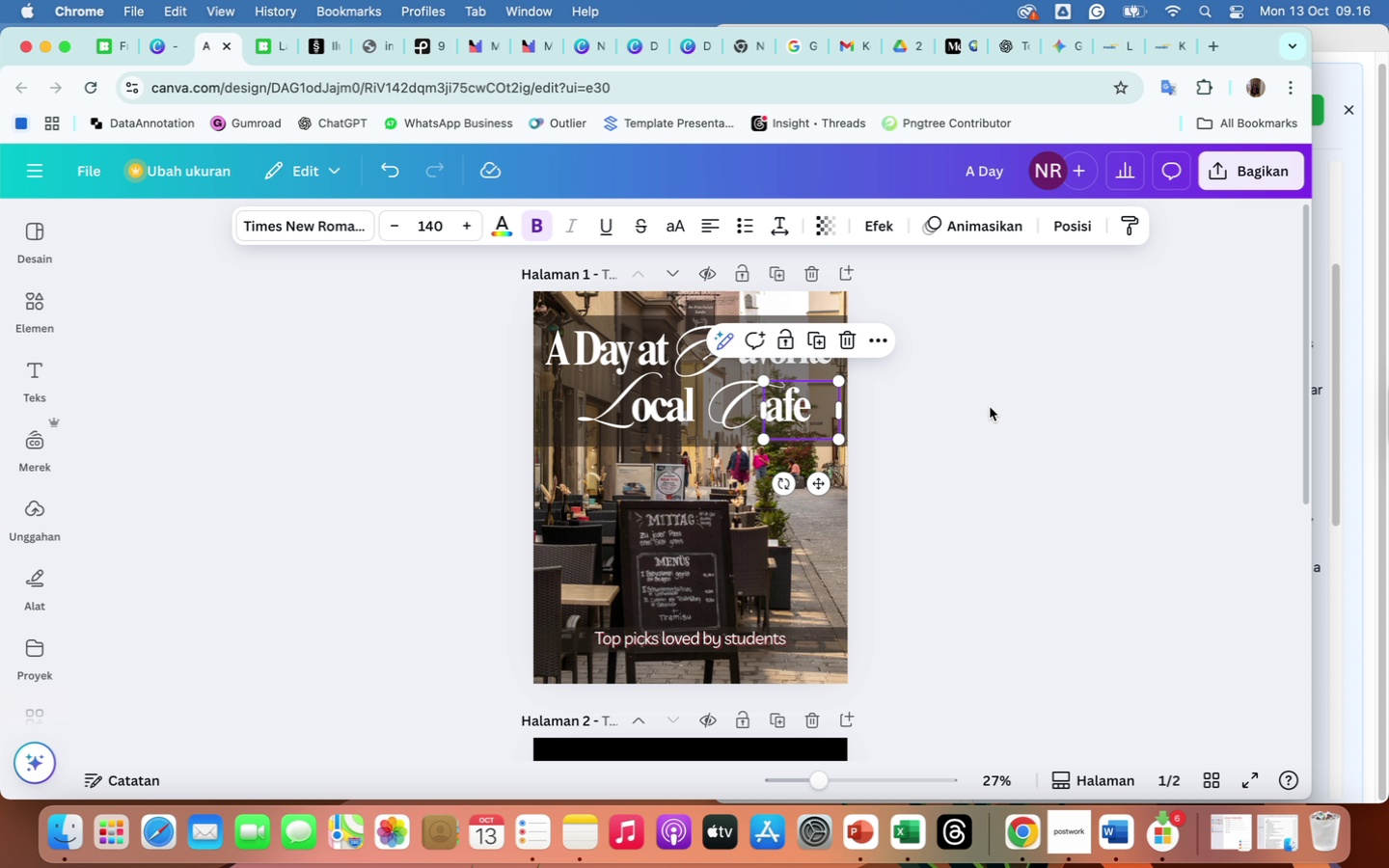 
left_click([986, 410])
 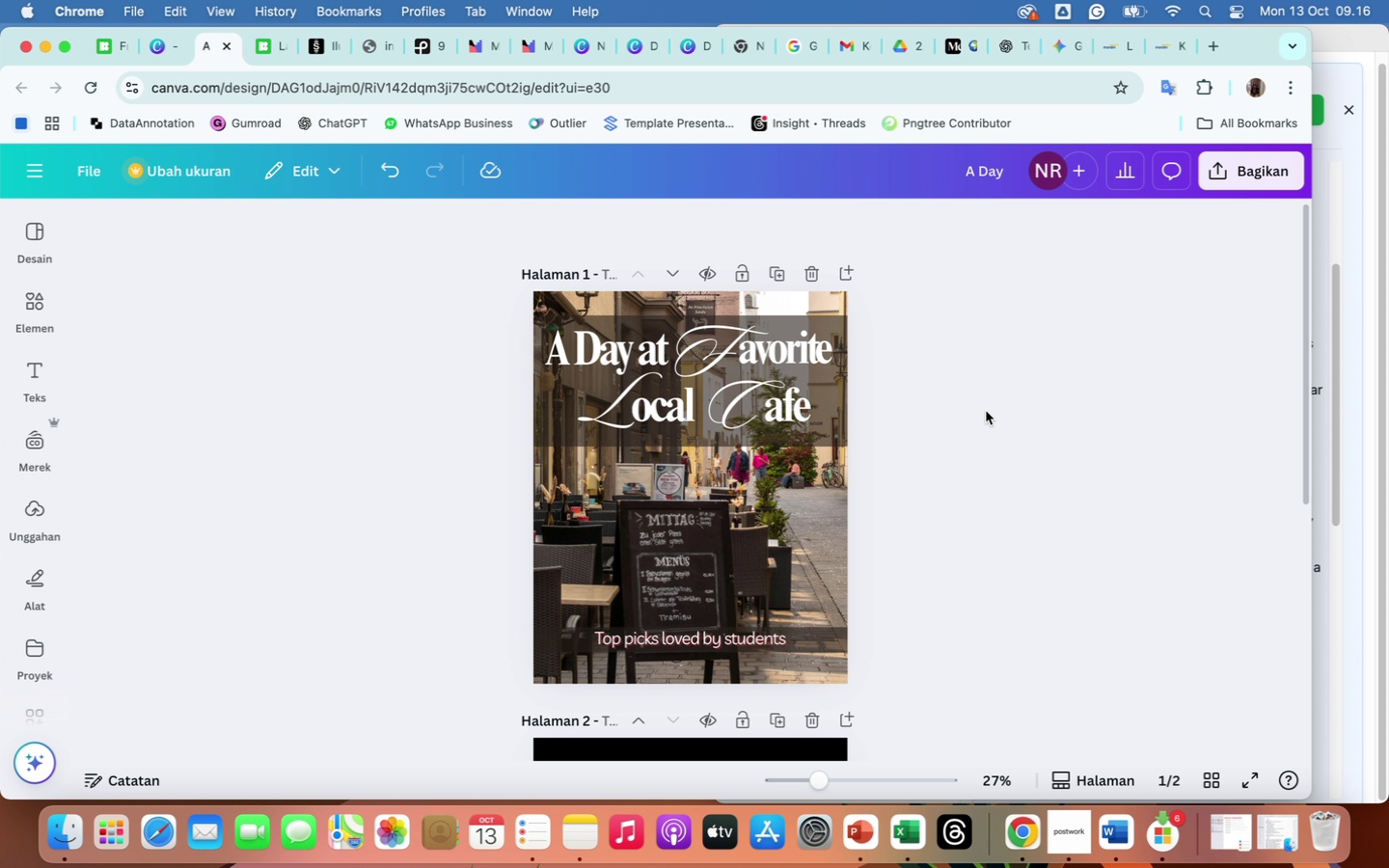 
wait(5.13)
 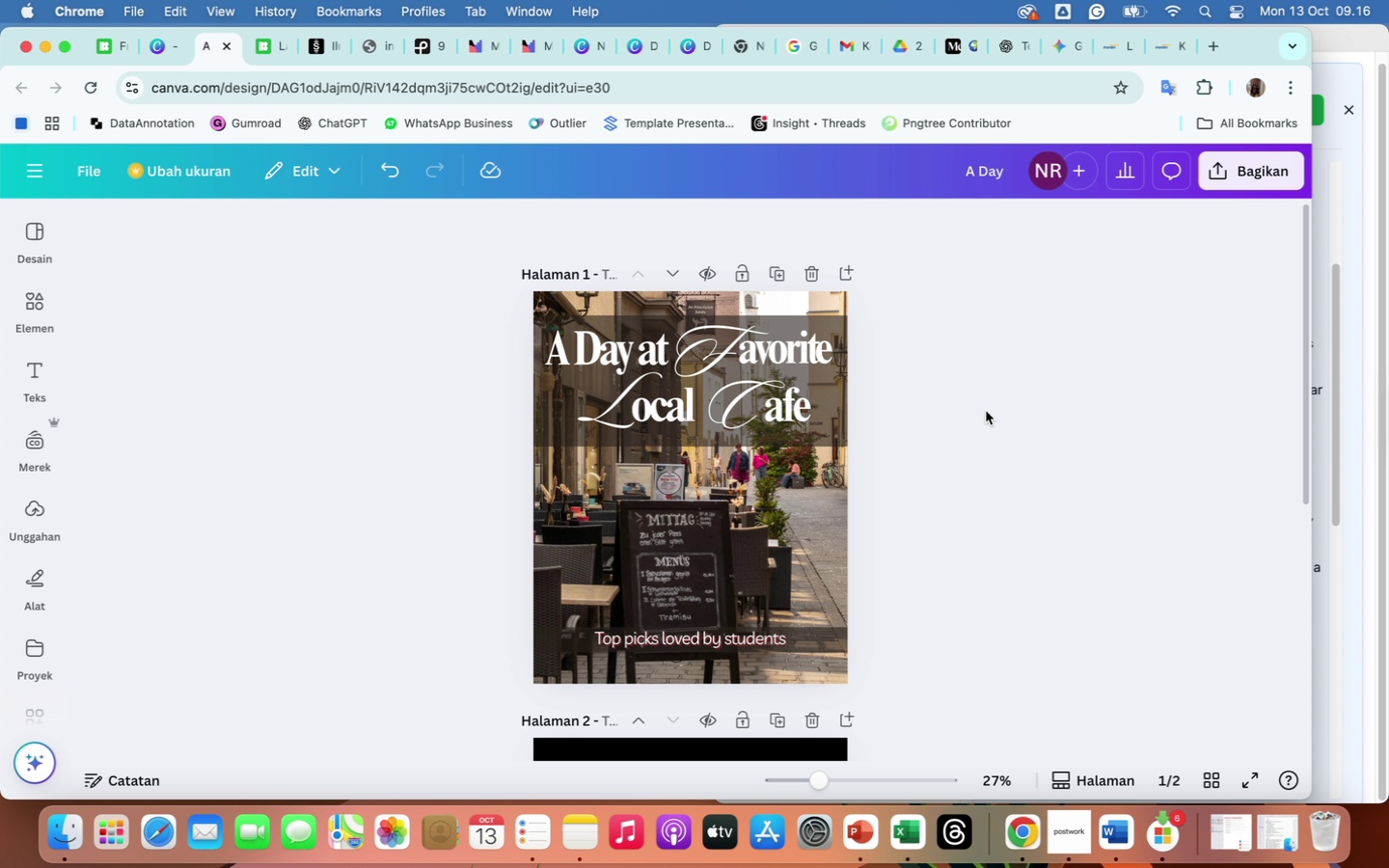 
scroll: coordinate [1009, 584], scroll_direction: down, amount: 45.0
 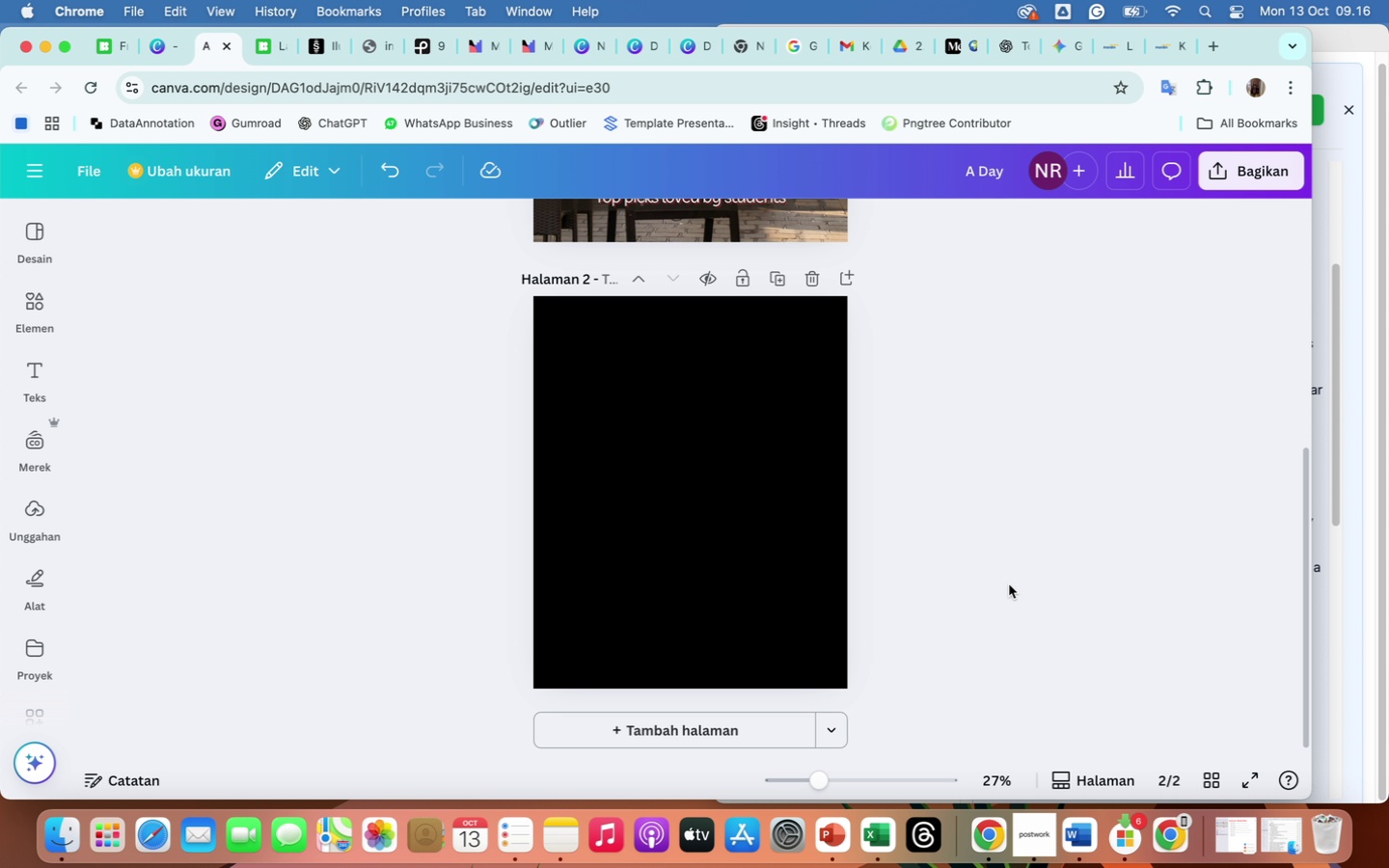 
wait(25.27)
 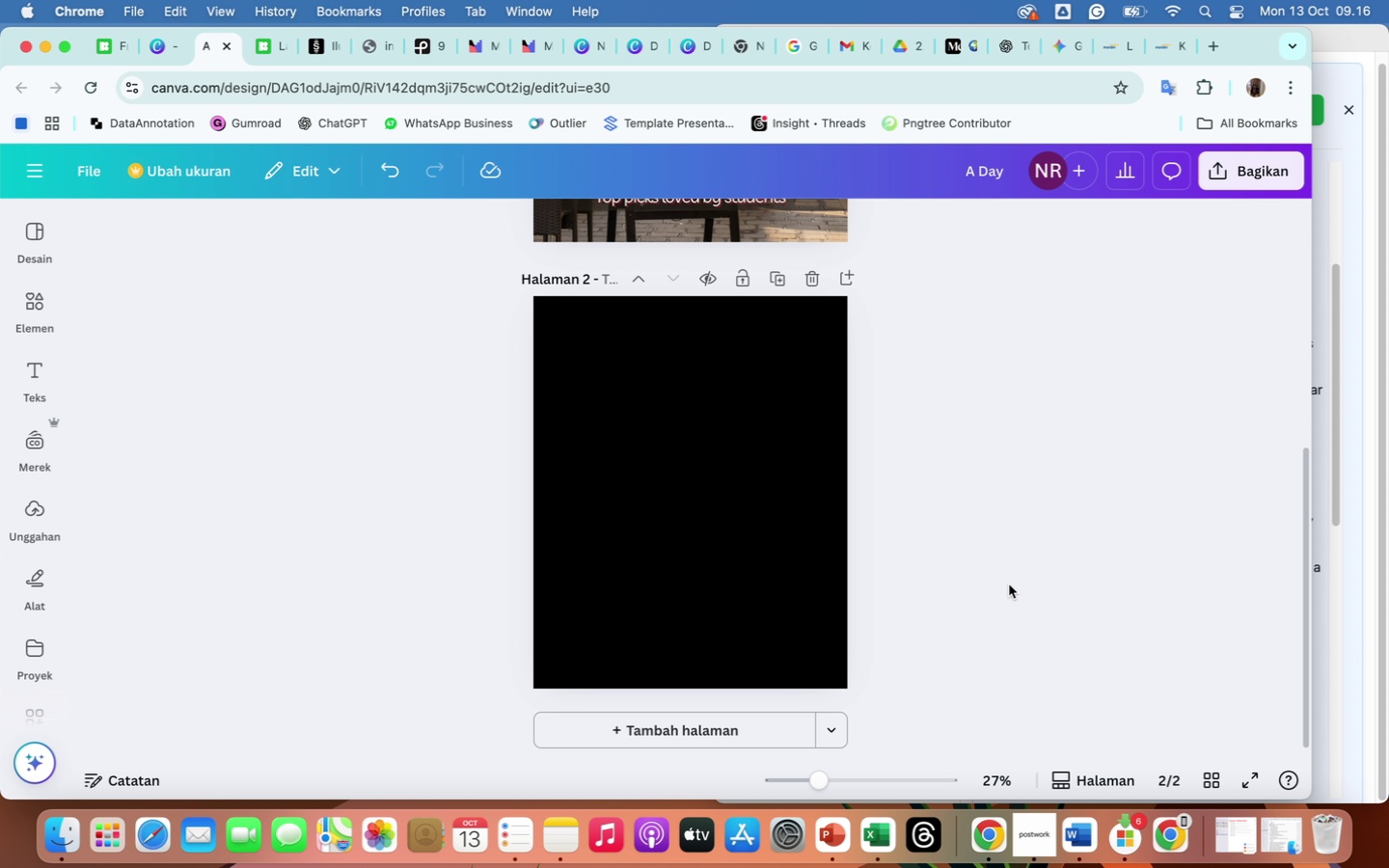 
scroll: coordinate [876, 480], scroll_direction: up, amount: 55.0
 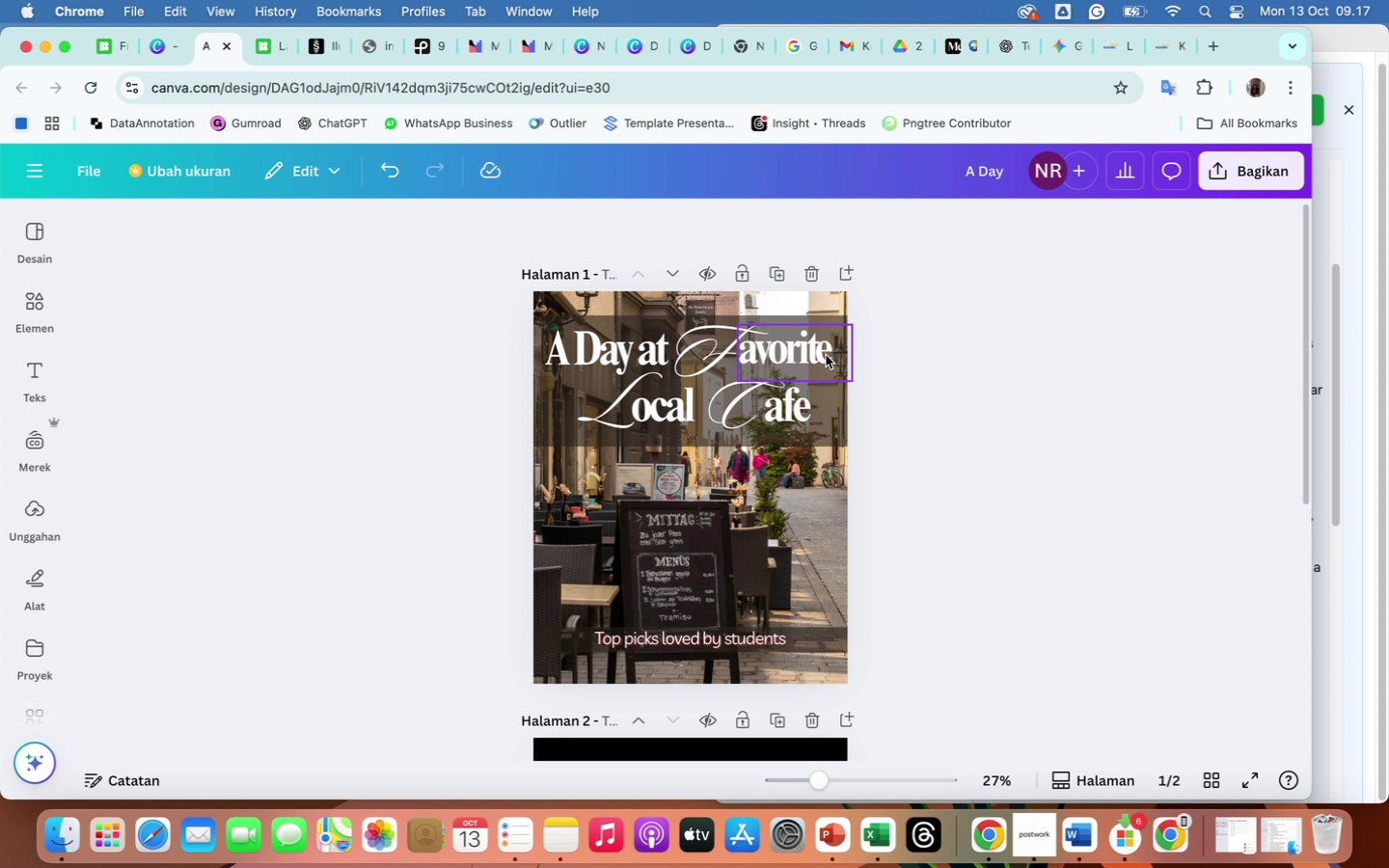 
wait(25.79)
 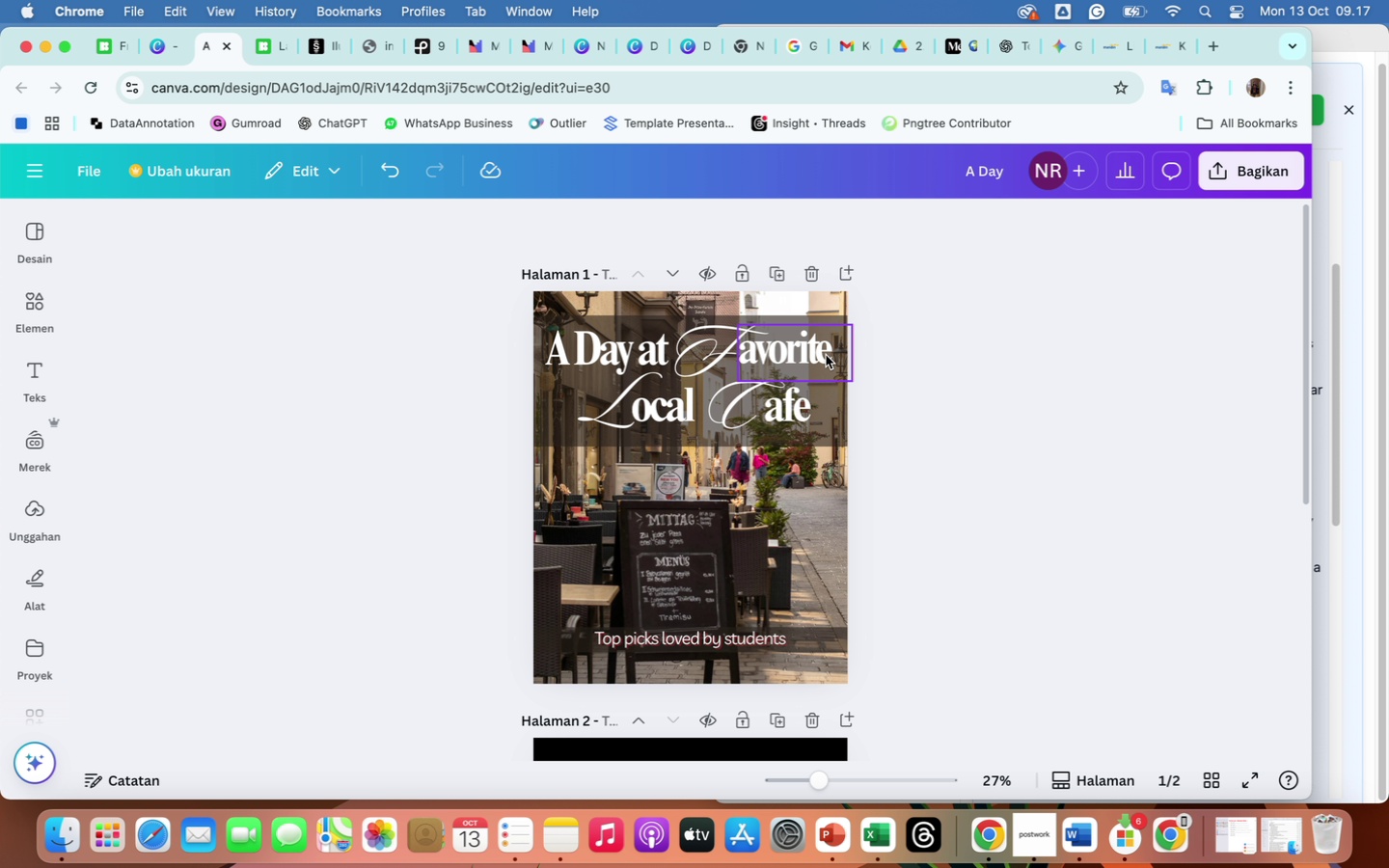 
left_click([756, 635])
 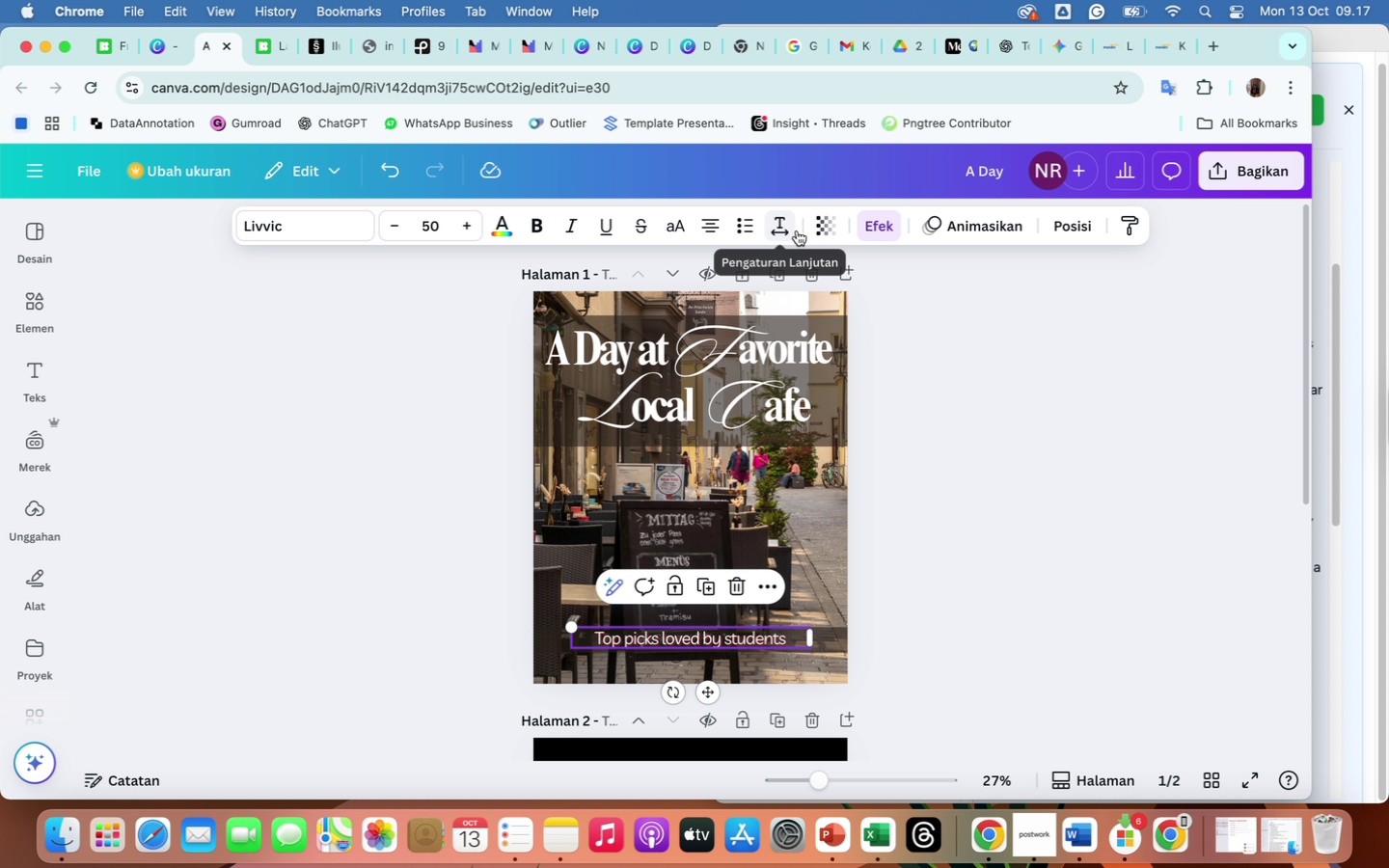 
left_click([879, 231])
 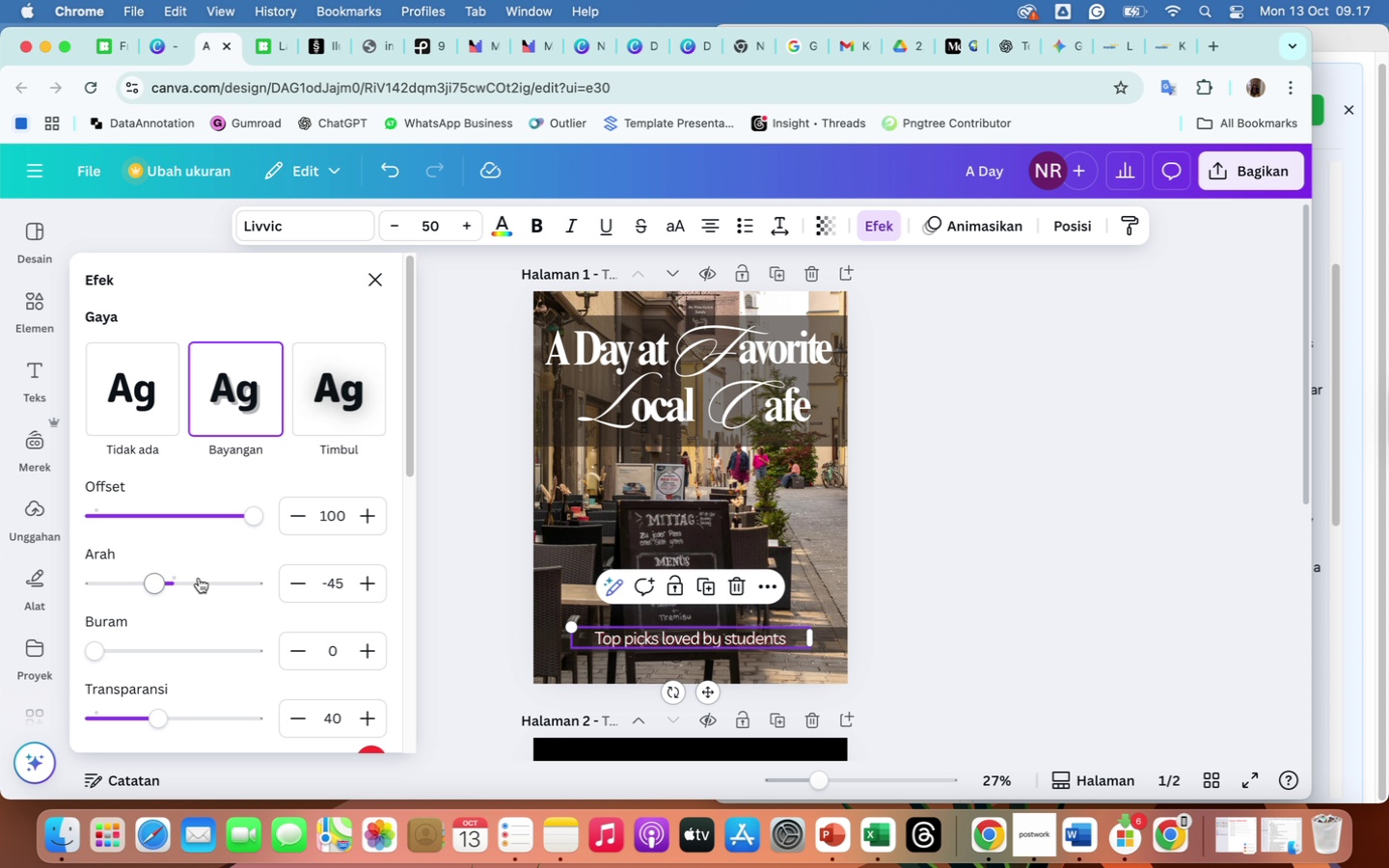 
scroll: coordinate [286, 617], scroll_direction: down, amount: 29.0
 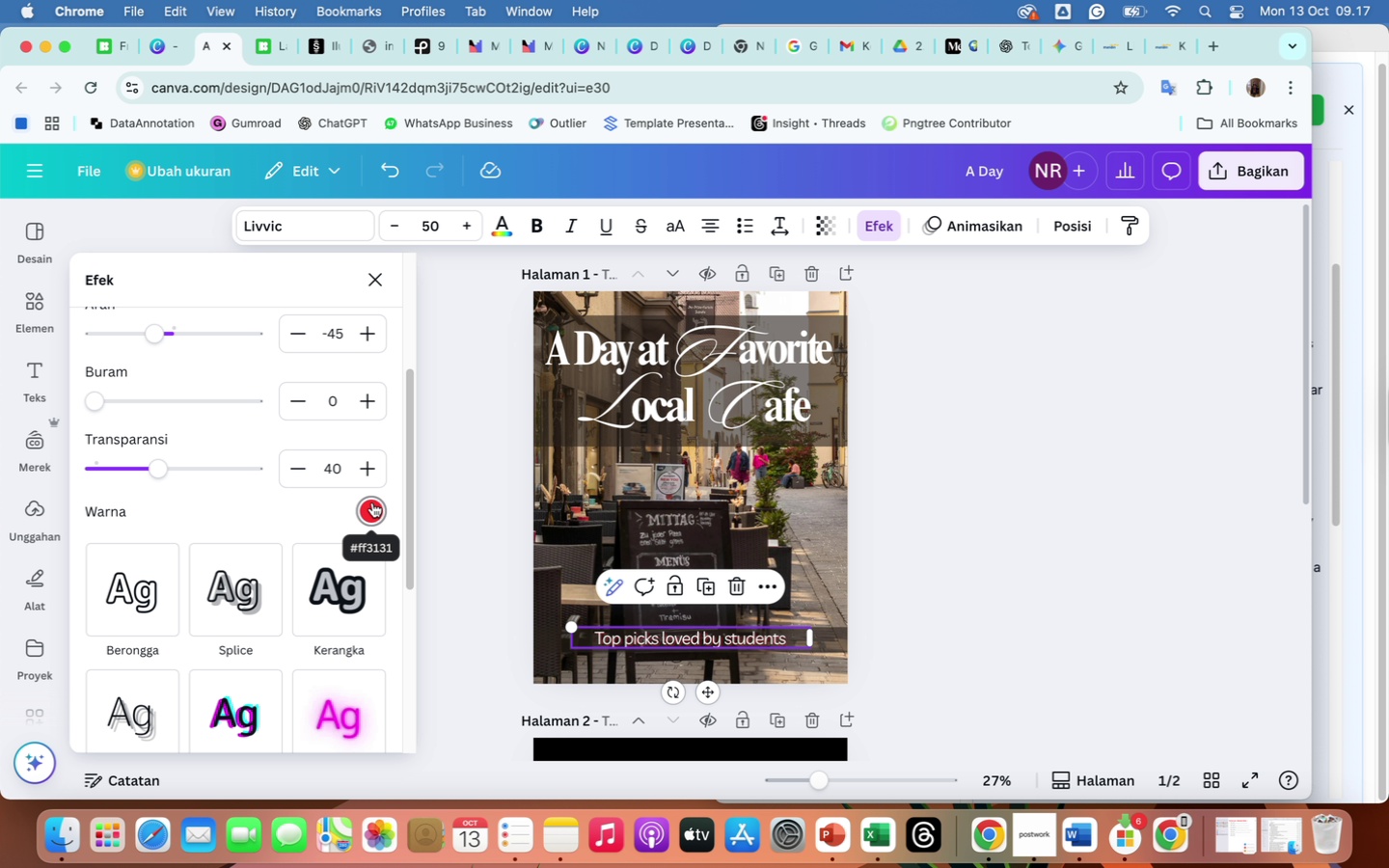 
left_click([372, 502])
 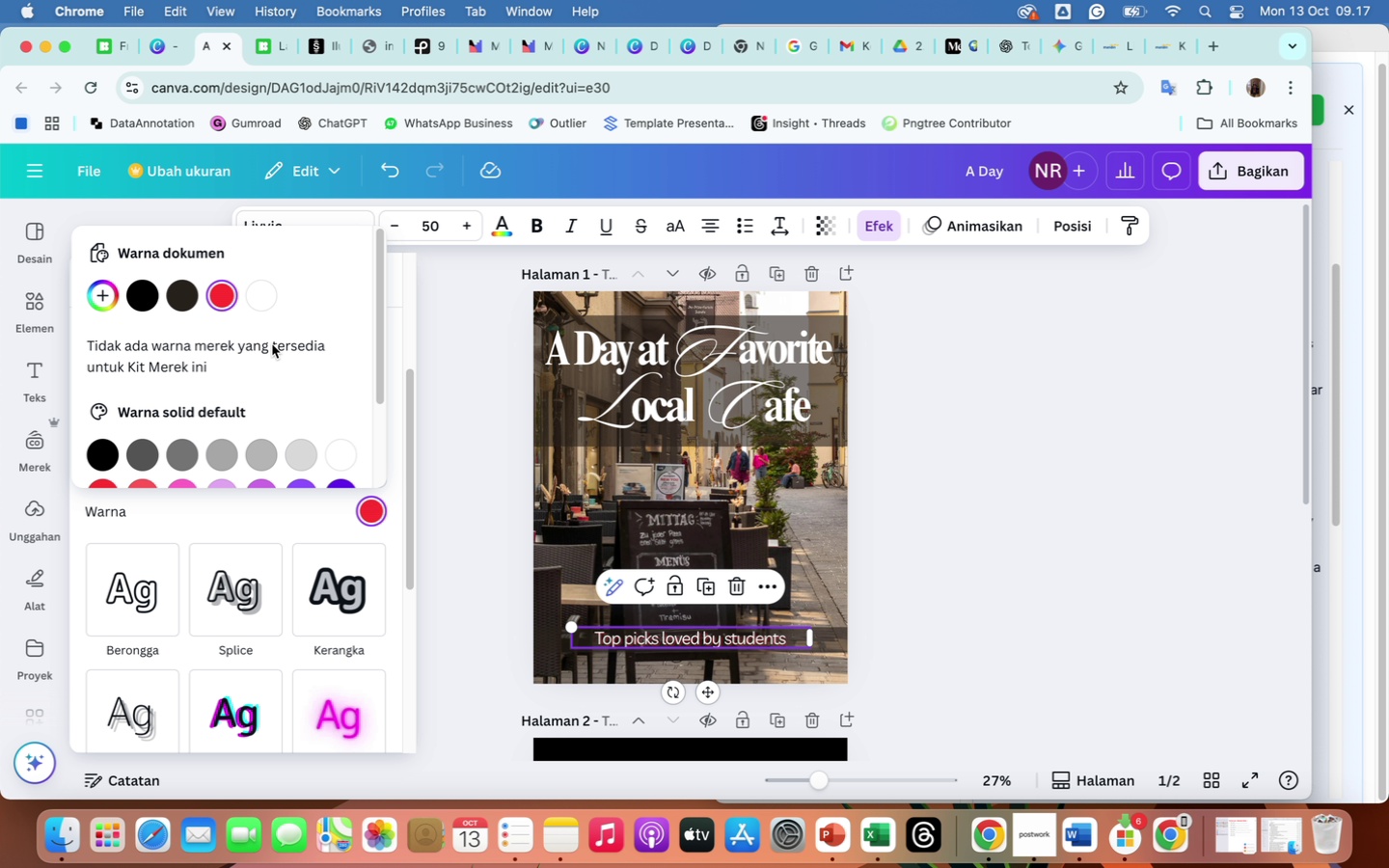 
scroll: coordinate [272, 344], scroll_direction: down, amount: 26.0
 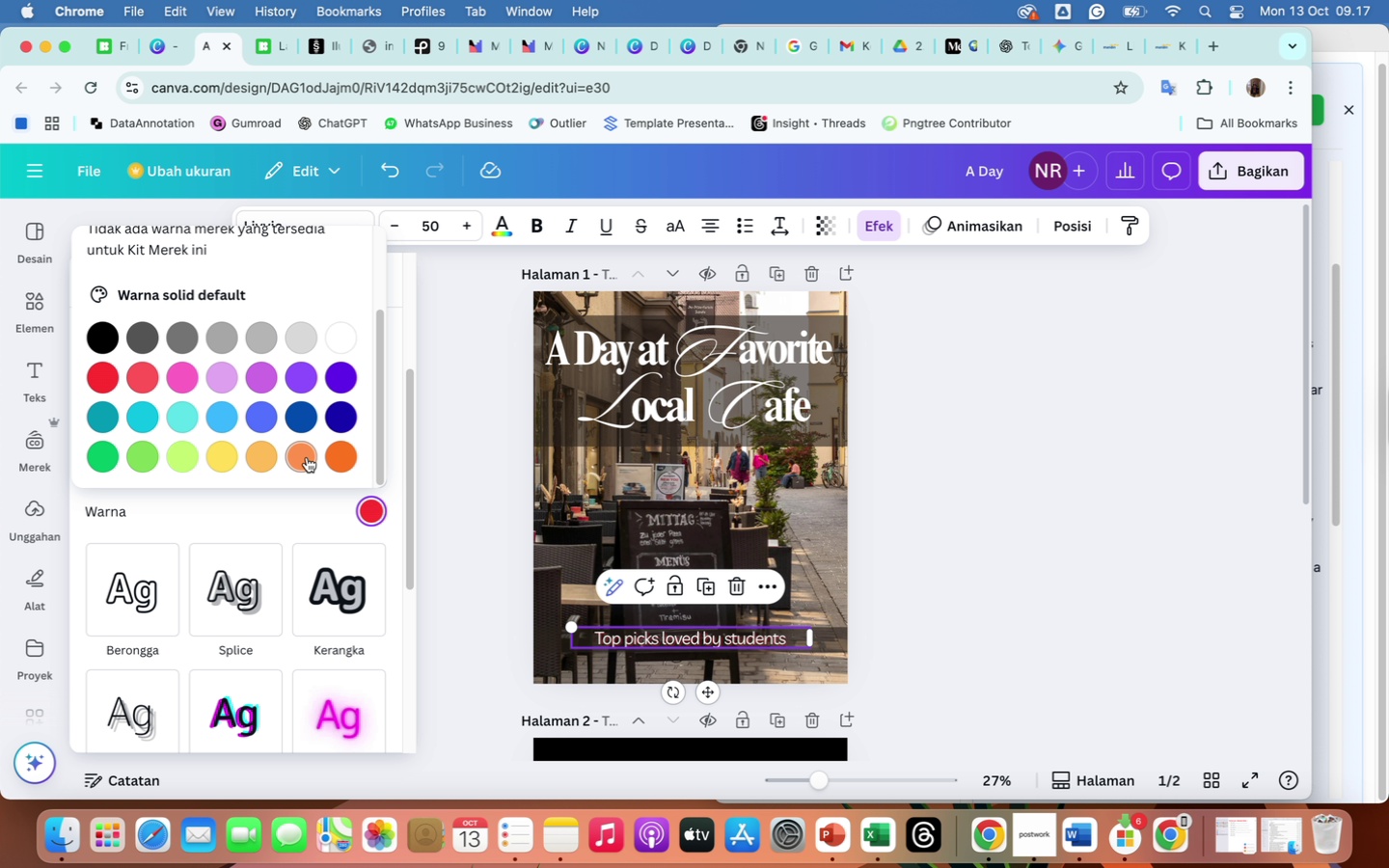 
left_click([298, 456])
 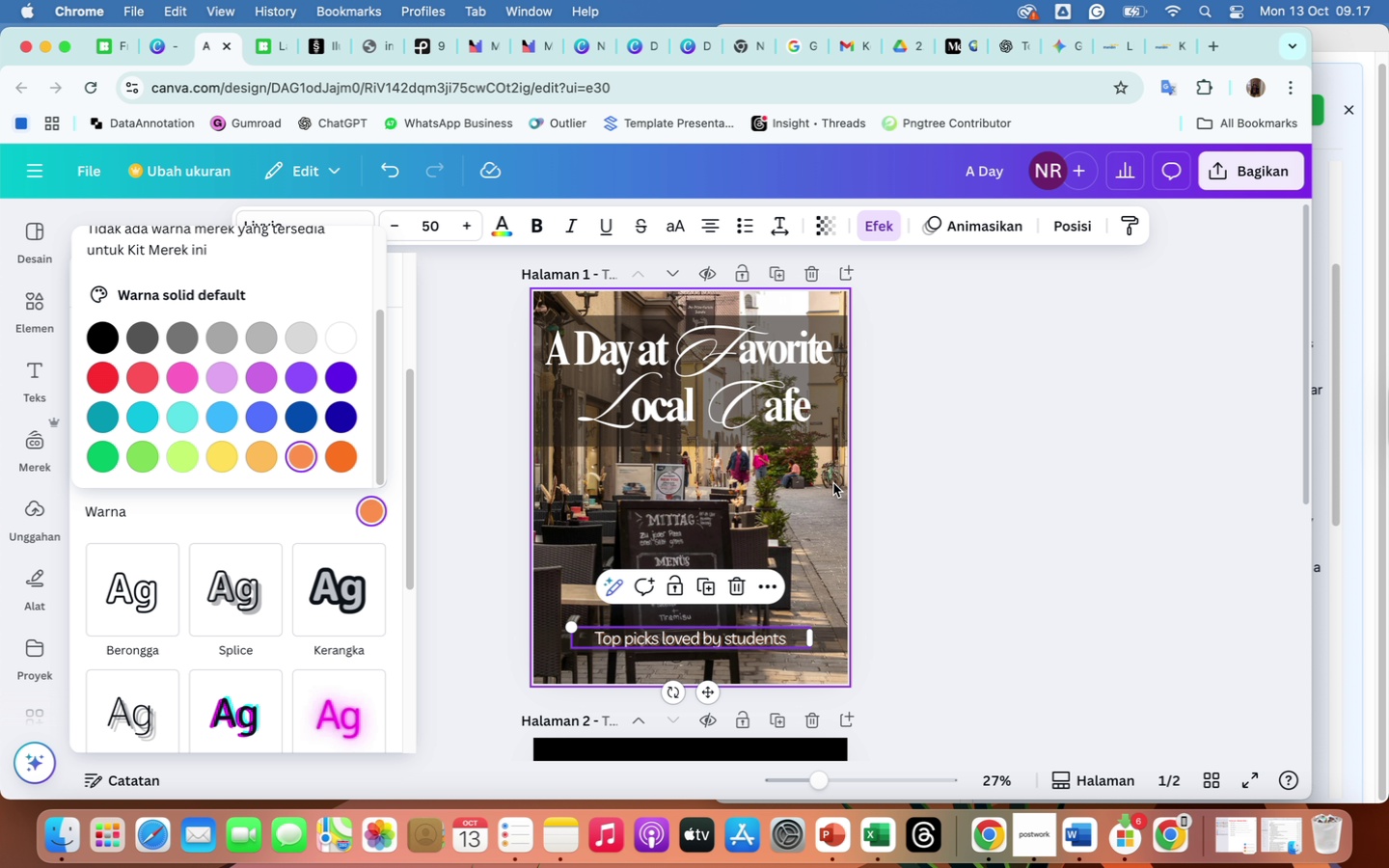 
left_click([952, 538])
 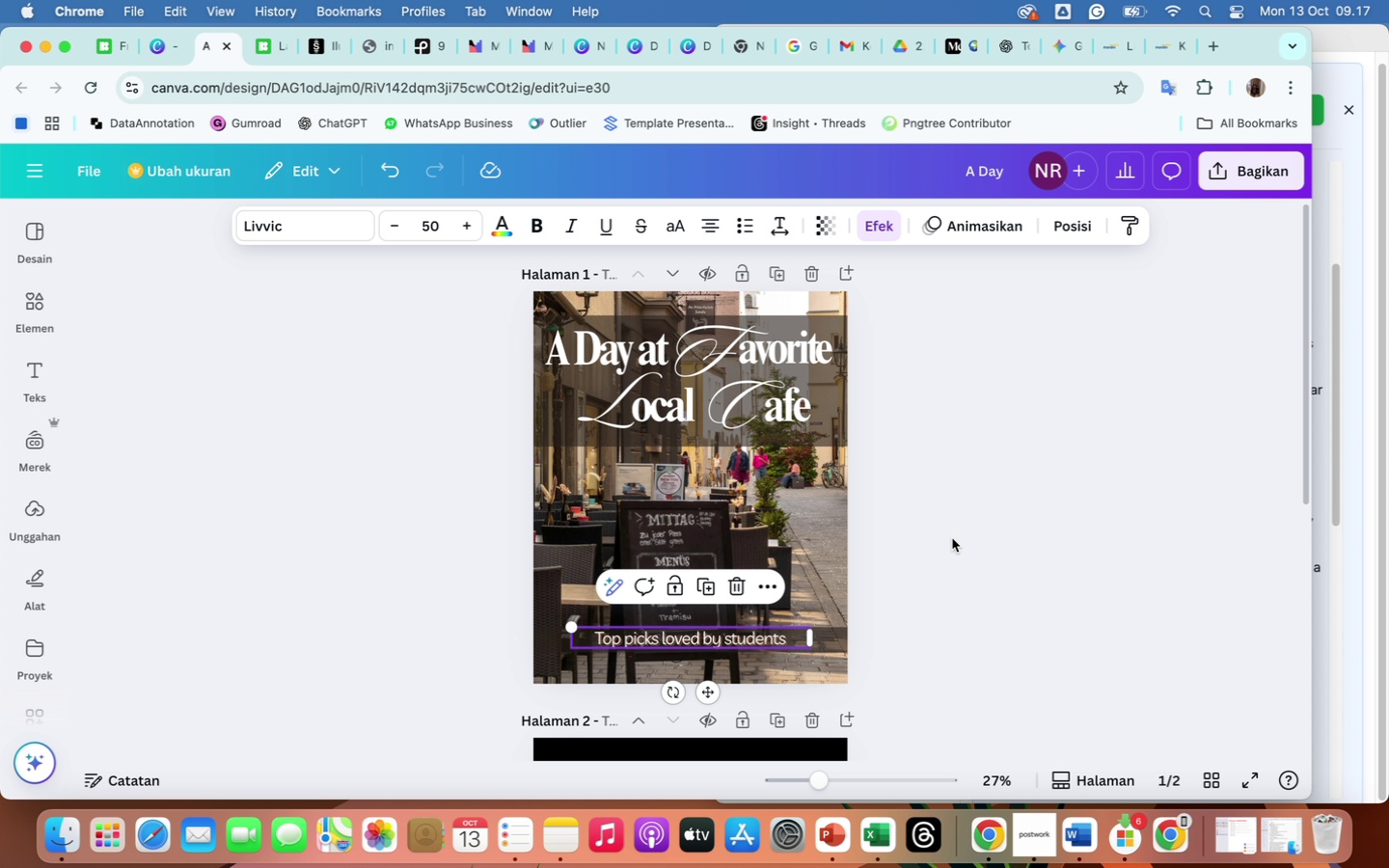 
wait(15.56)
 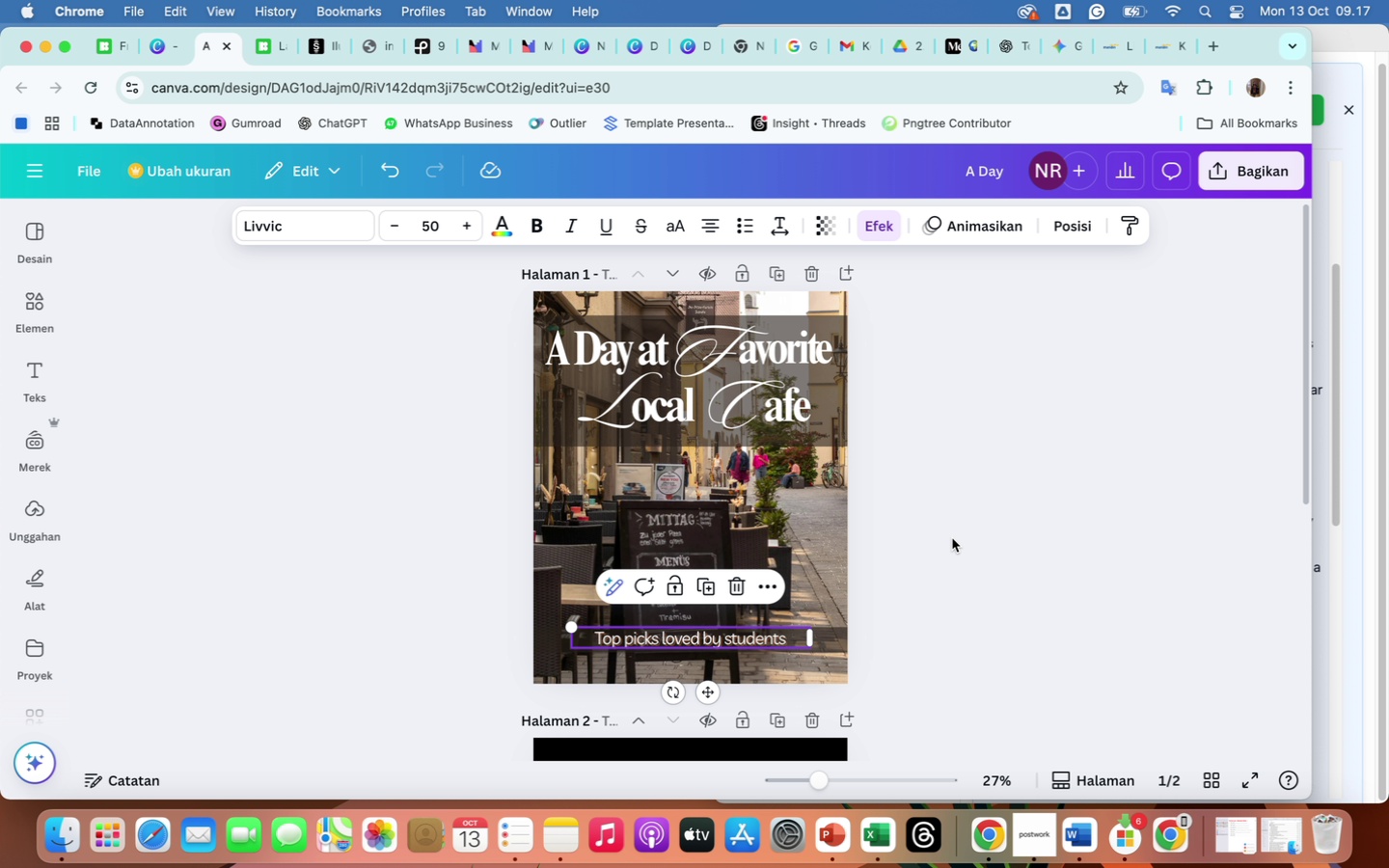 
scroll: coordinate [1015, 533], scroll_direction: down, amount: 43.0
 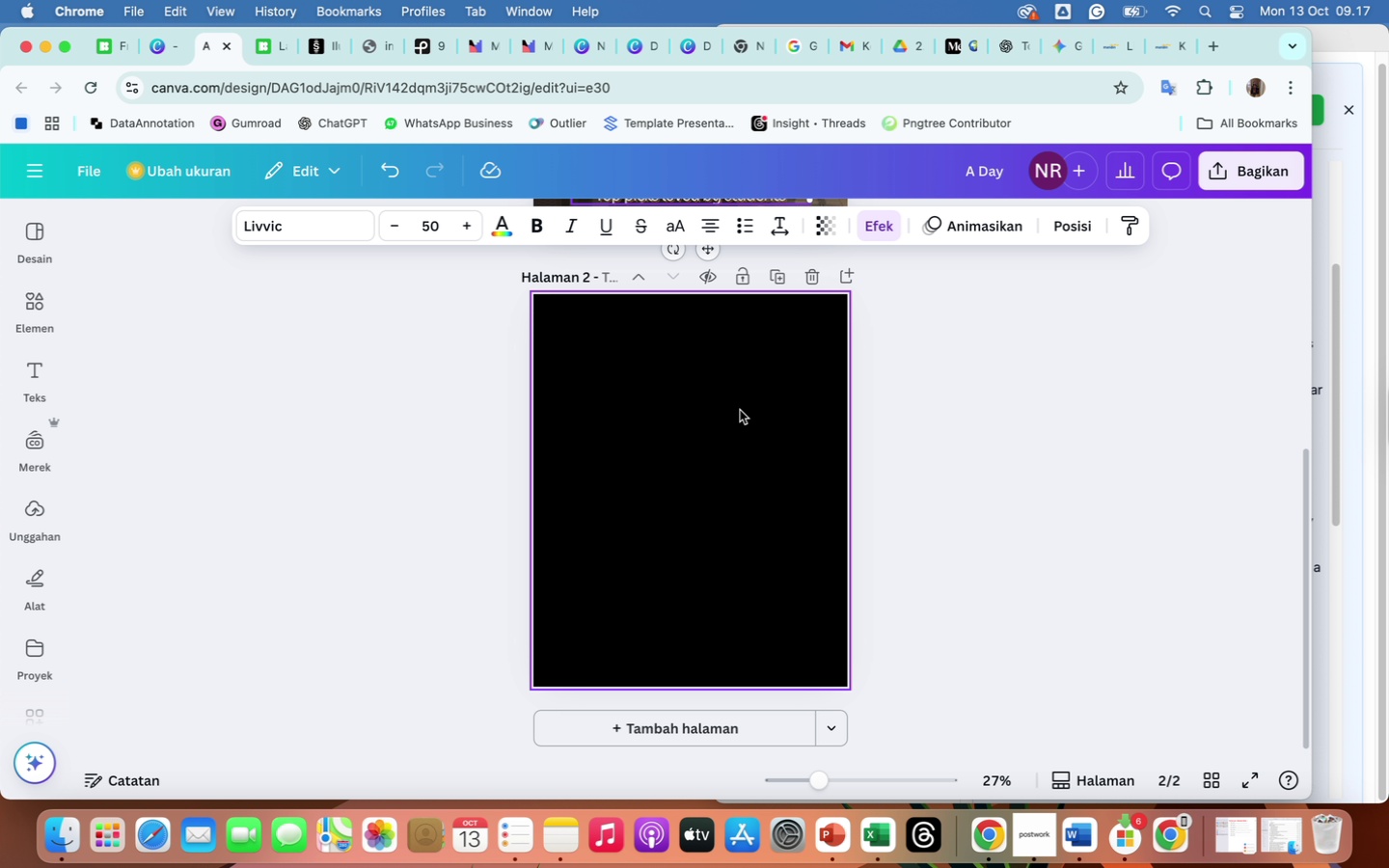 
left_click([740, 410])
 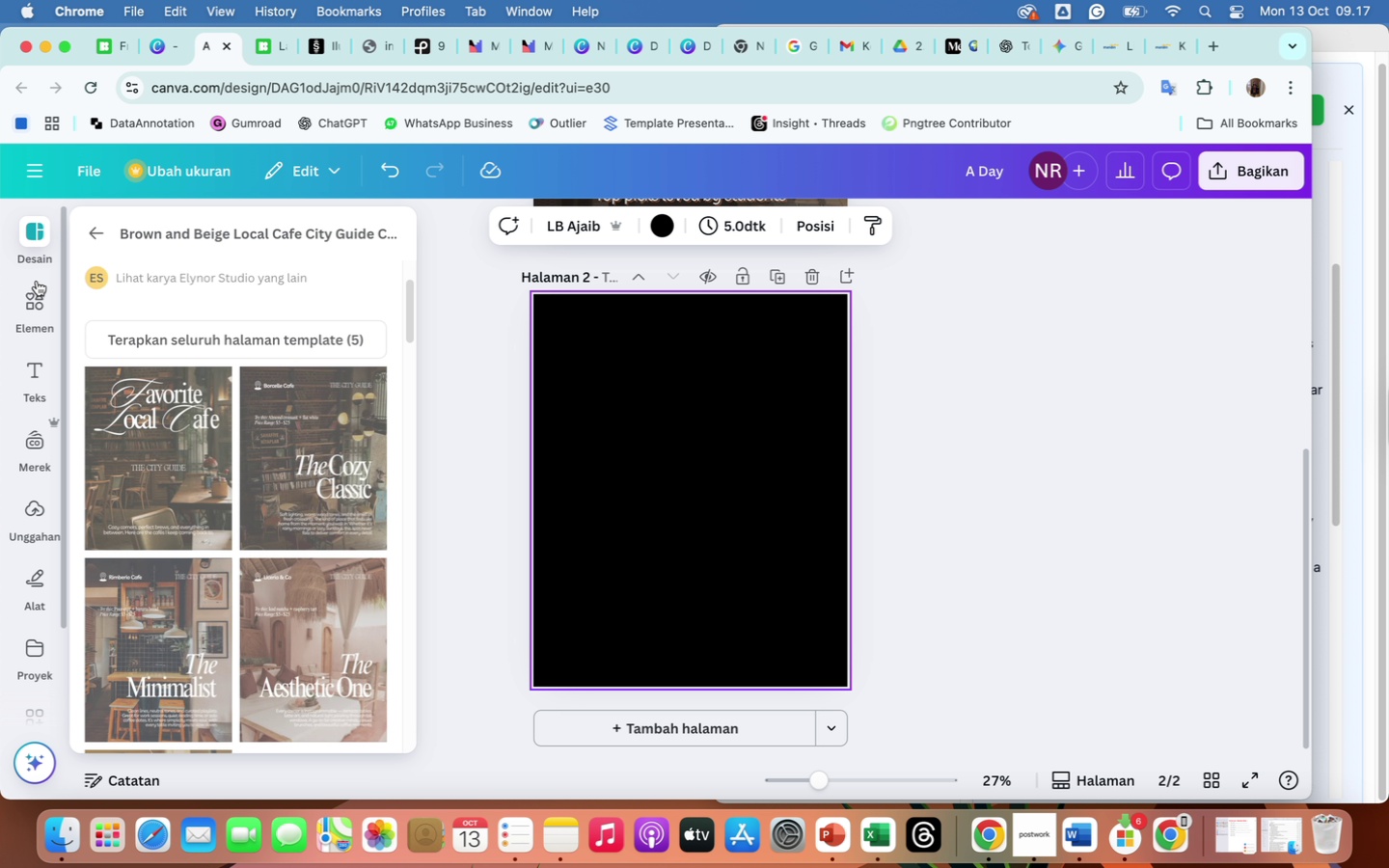 
left_click([38, 302])
 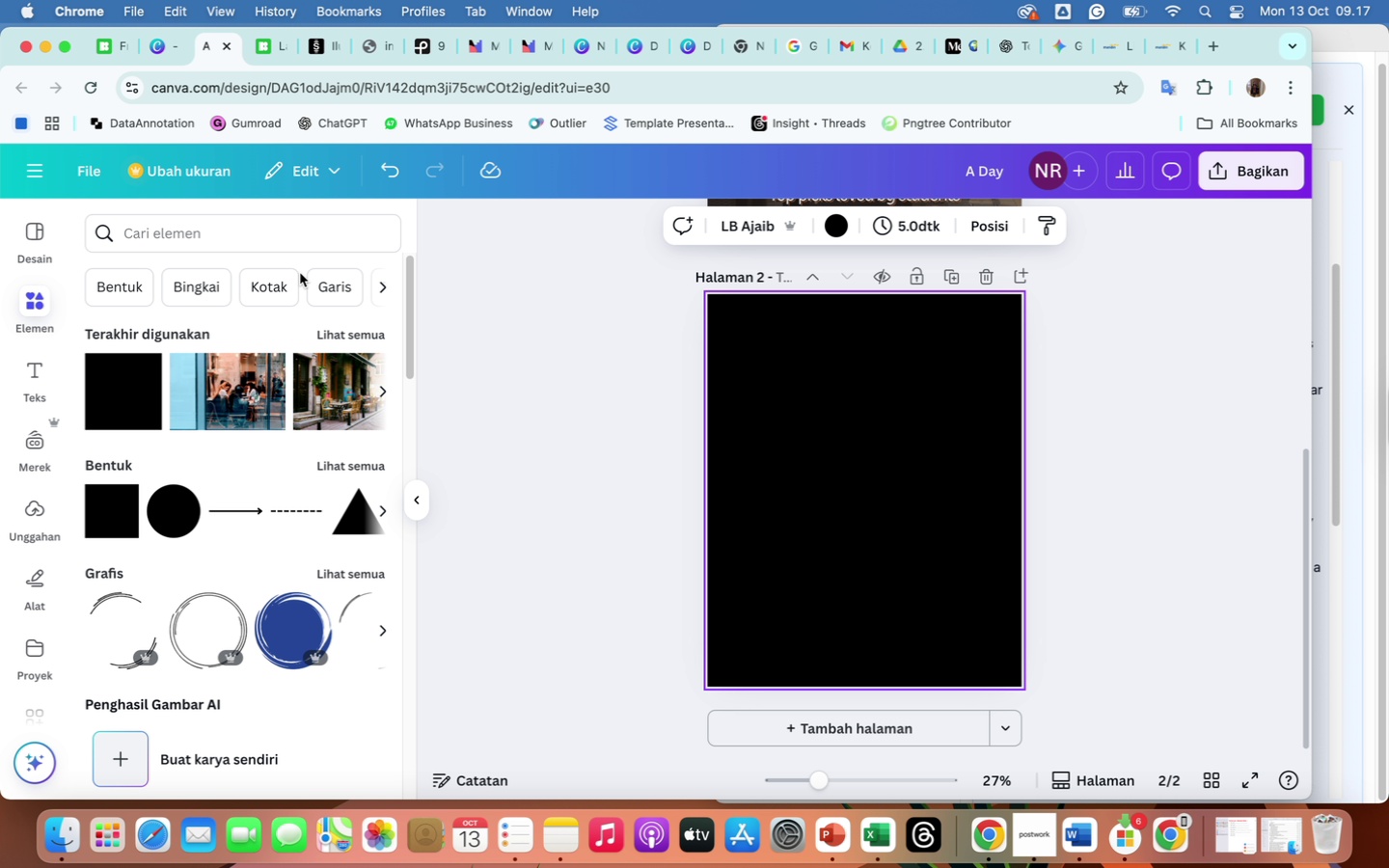 
scroll: coordinate [328, 286], scroll_direction: up, amount: 151.0
 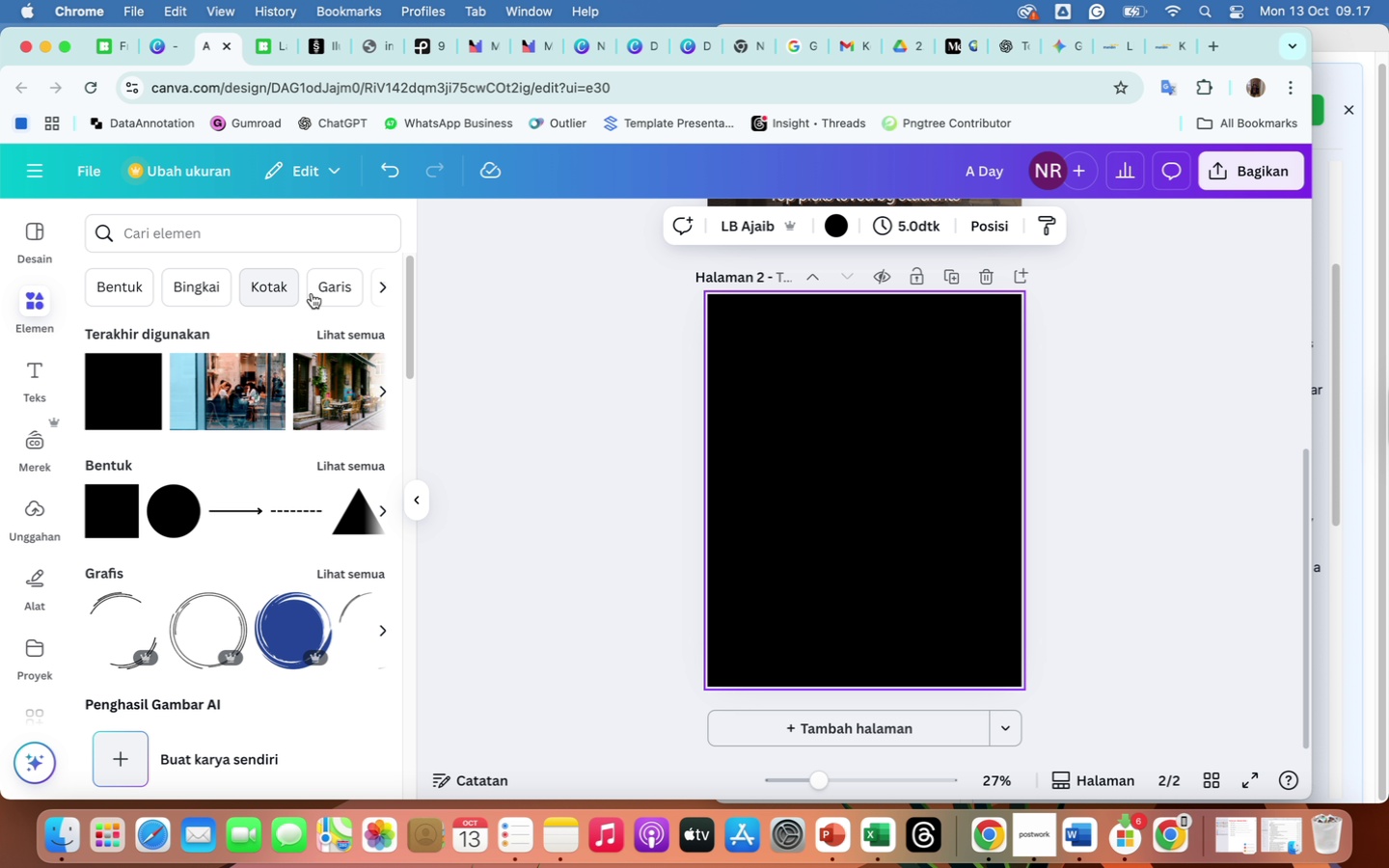 
scroll: coordinate [294, 279], scroll_direction: down, amount: 137.0
 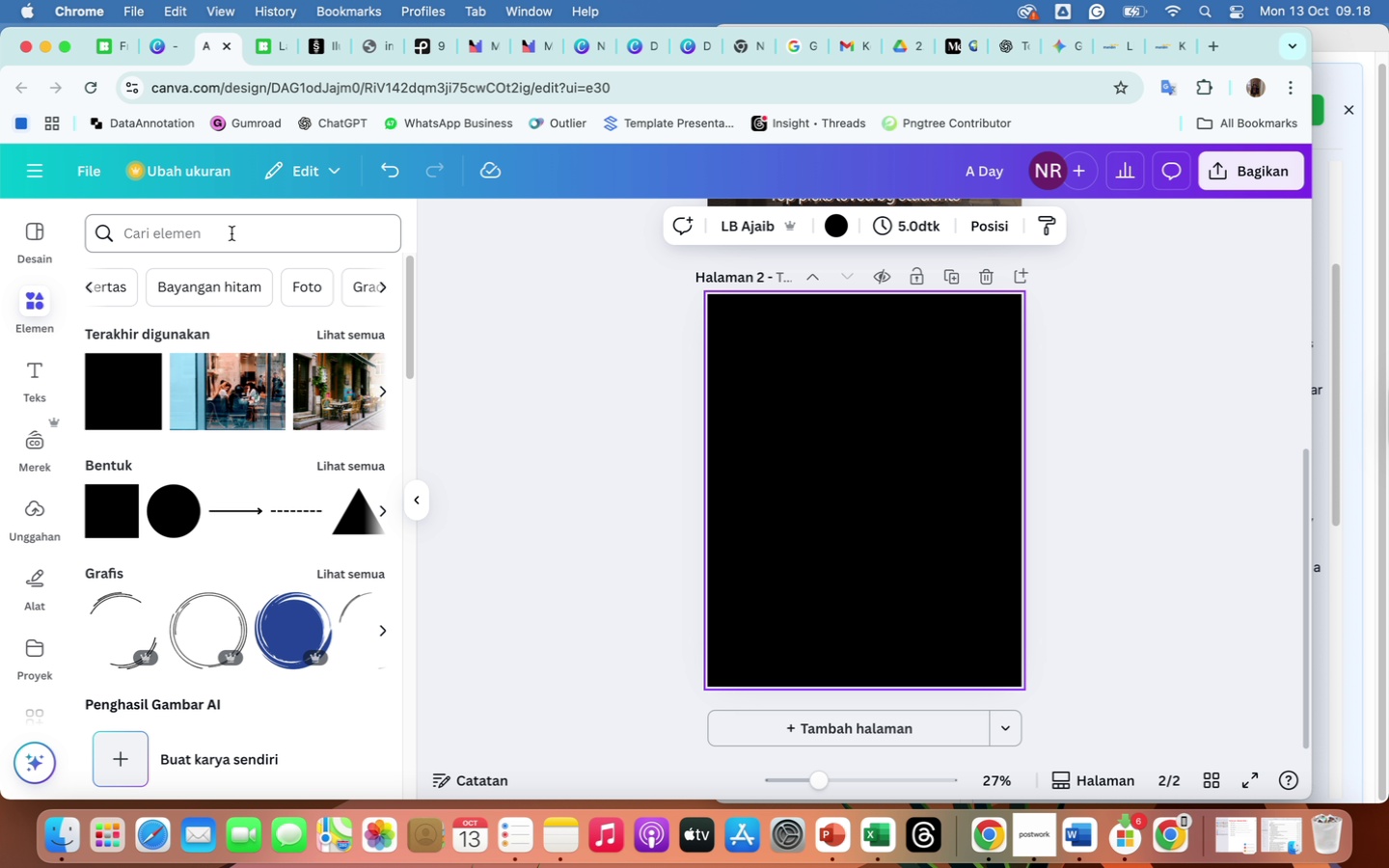 
left_click([232, 233])
 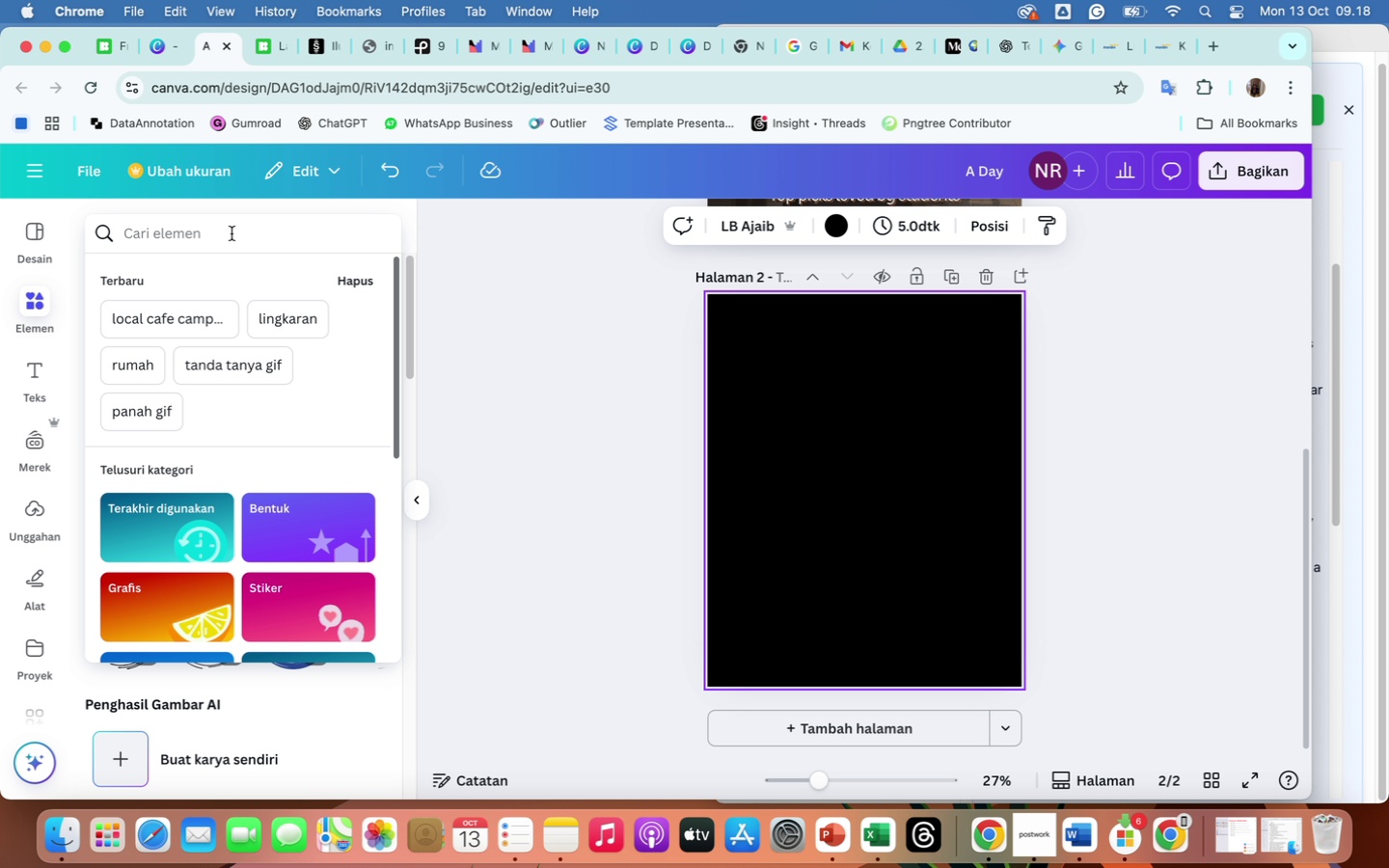 
type(barista menuang kopi)
 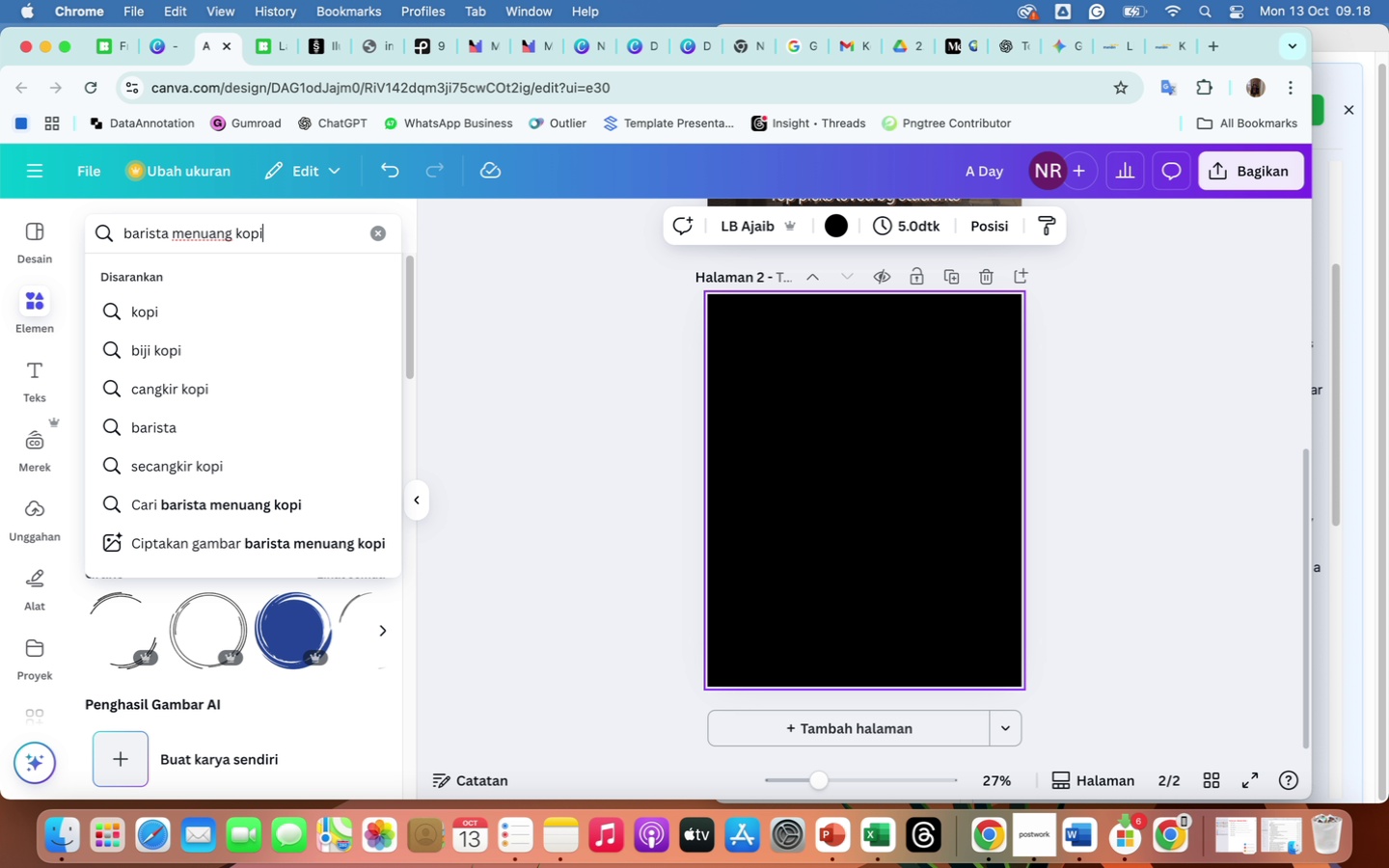 
key(Enter)
 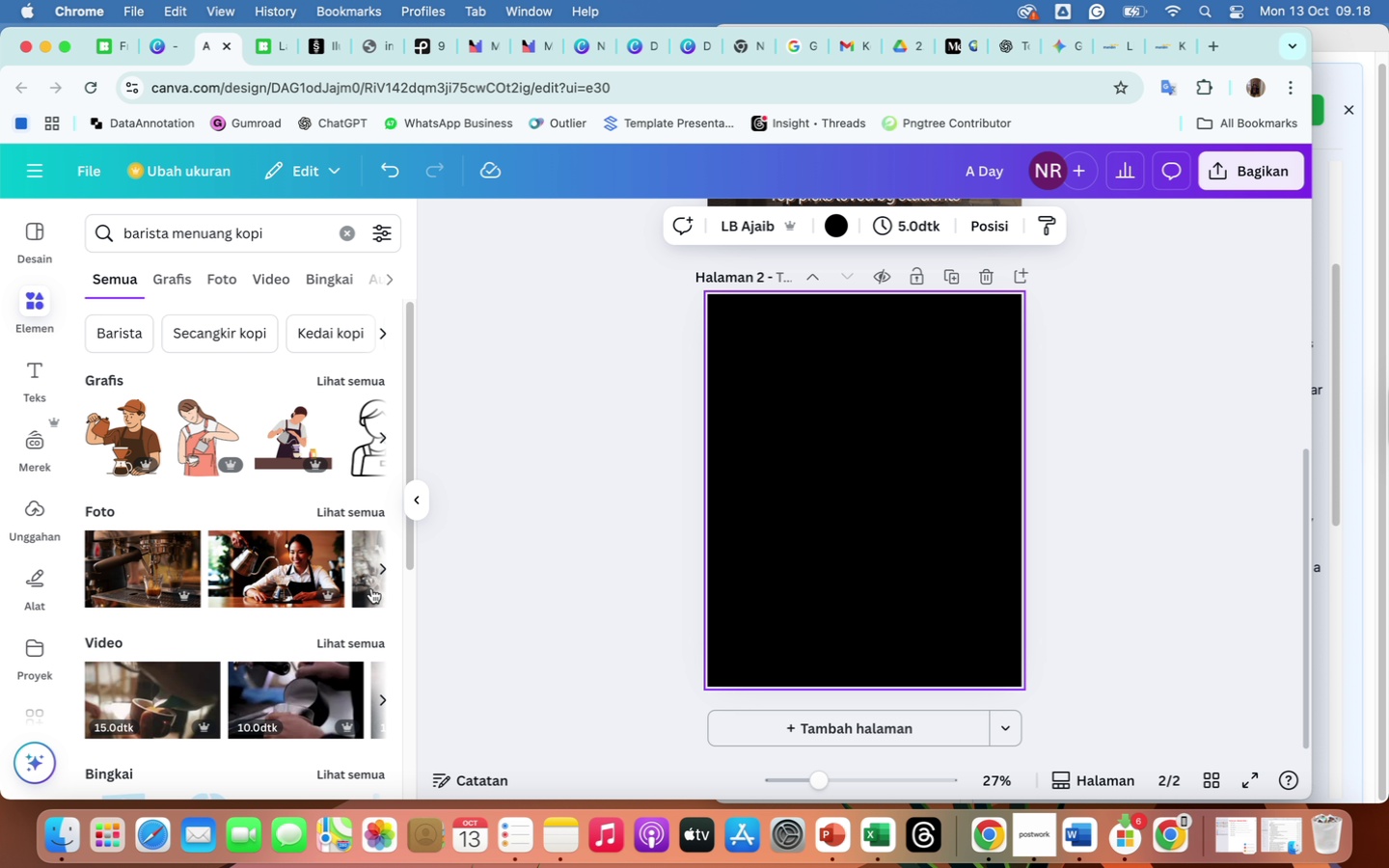 
left_click([363, 507])
 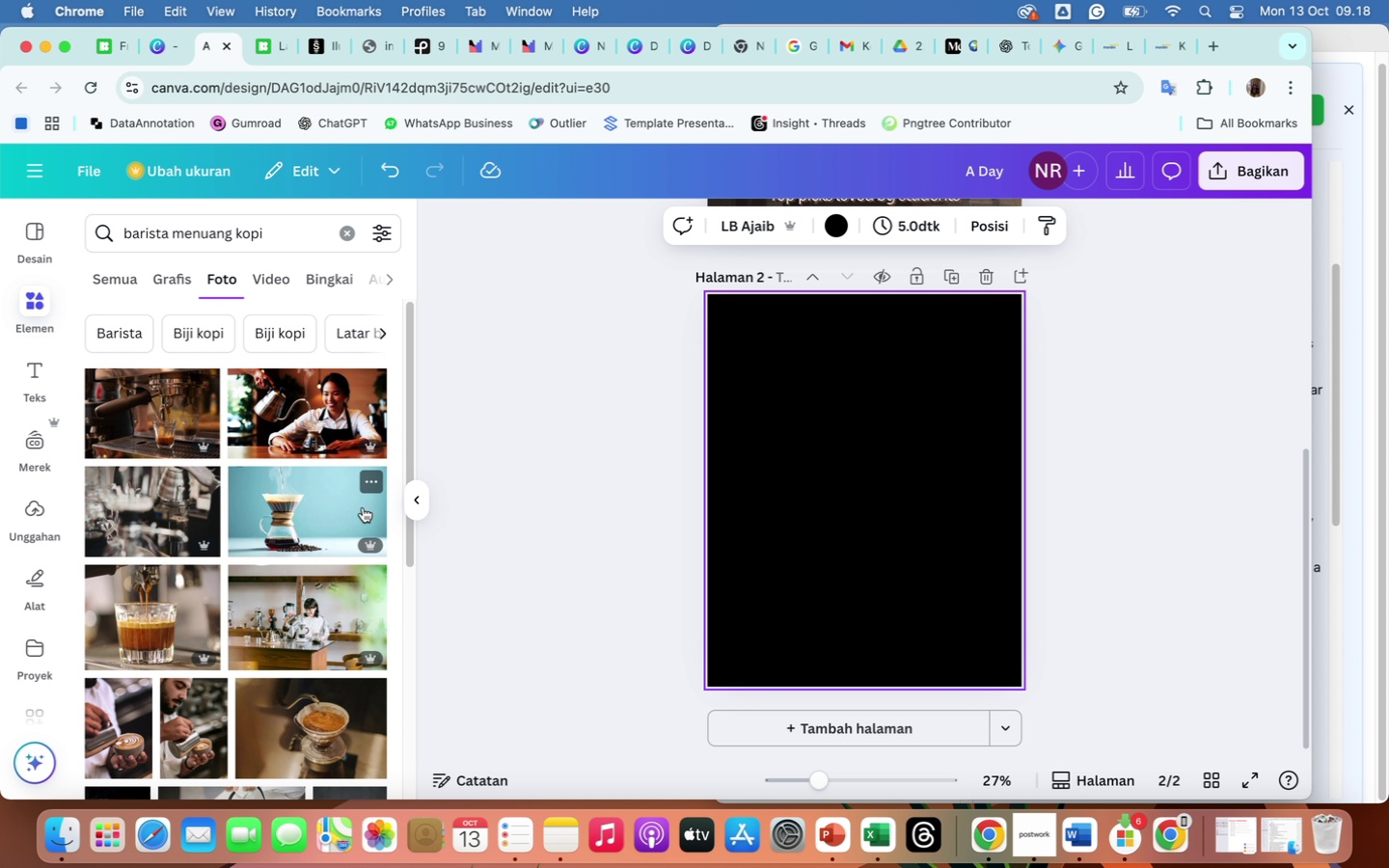 
wait(13.77)
 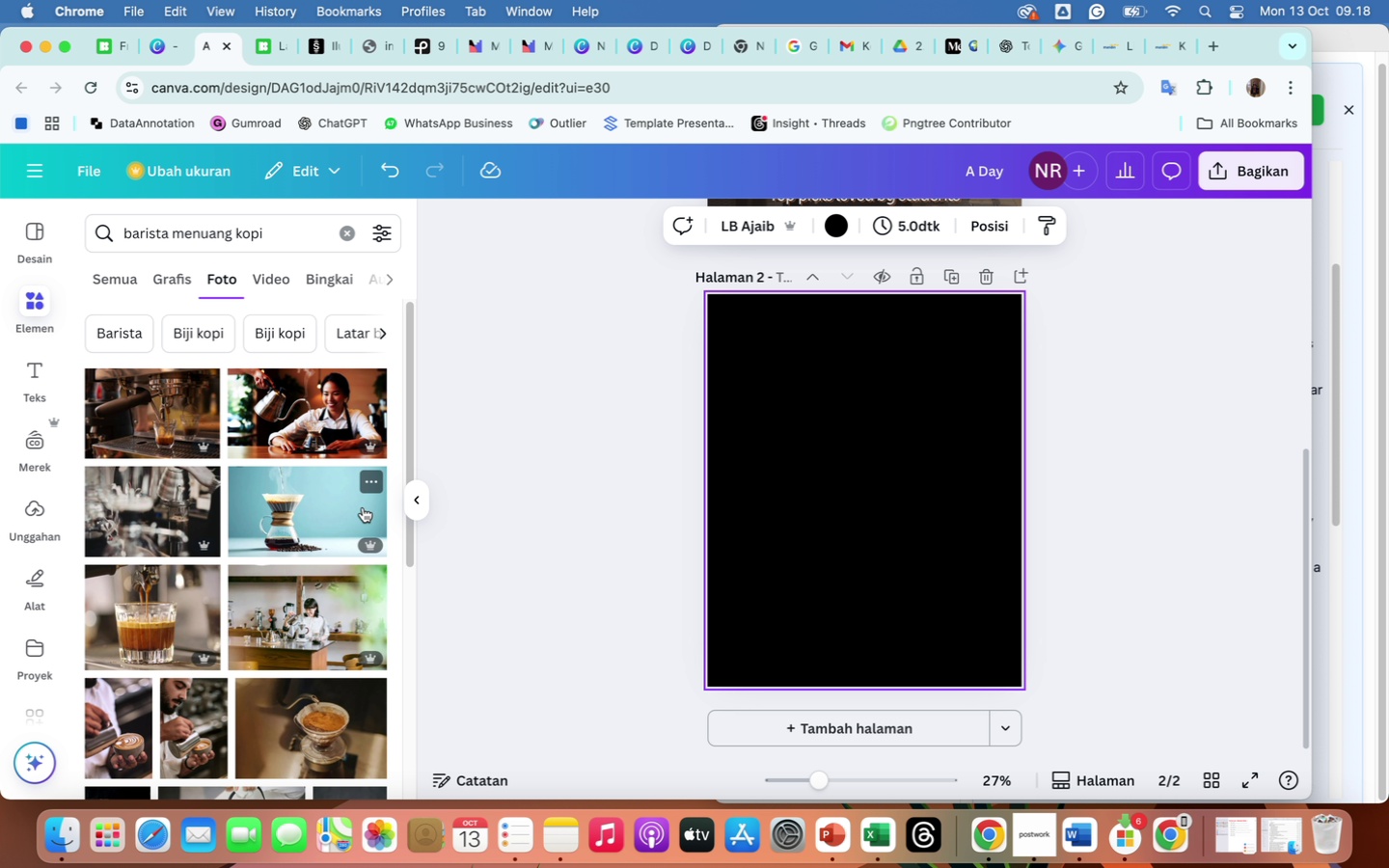 
scroll: coordinate [284, 727], scroll_direction: down, amount: 62.0
 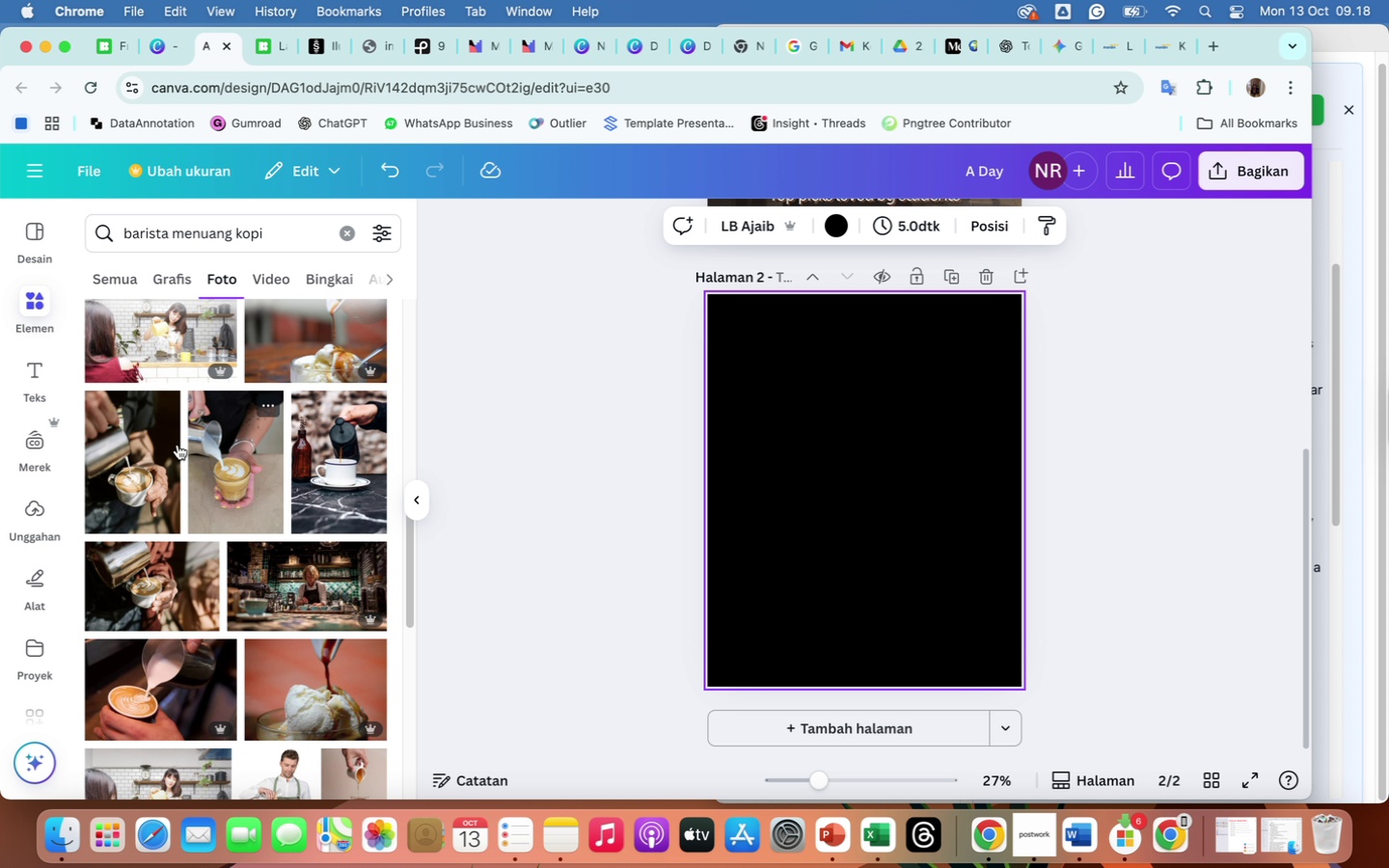 
left_click([155, 432])
 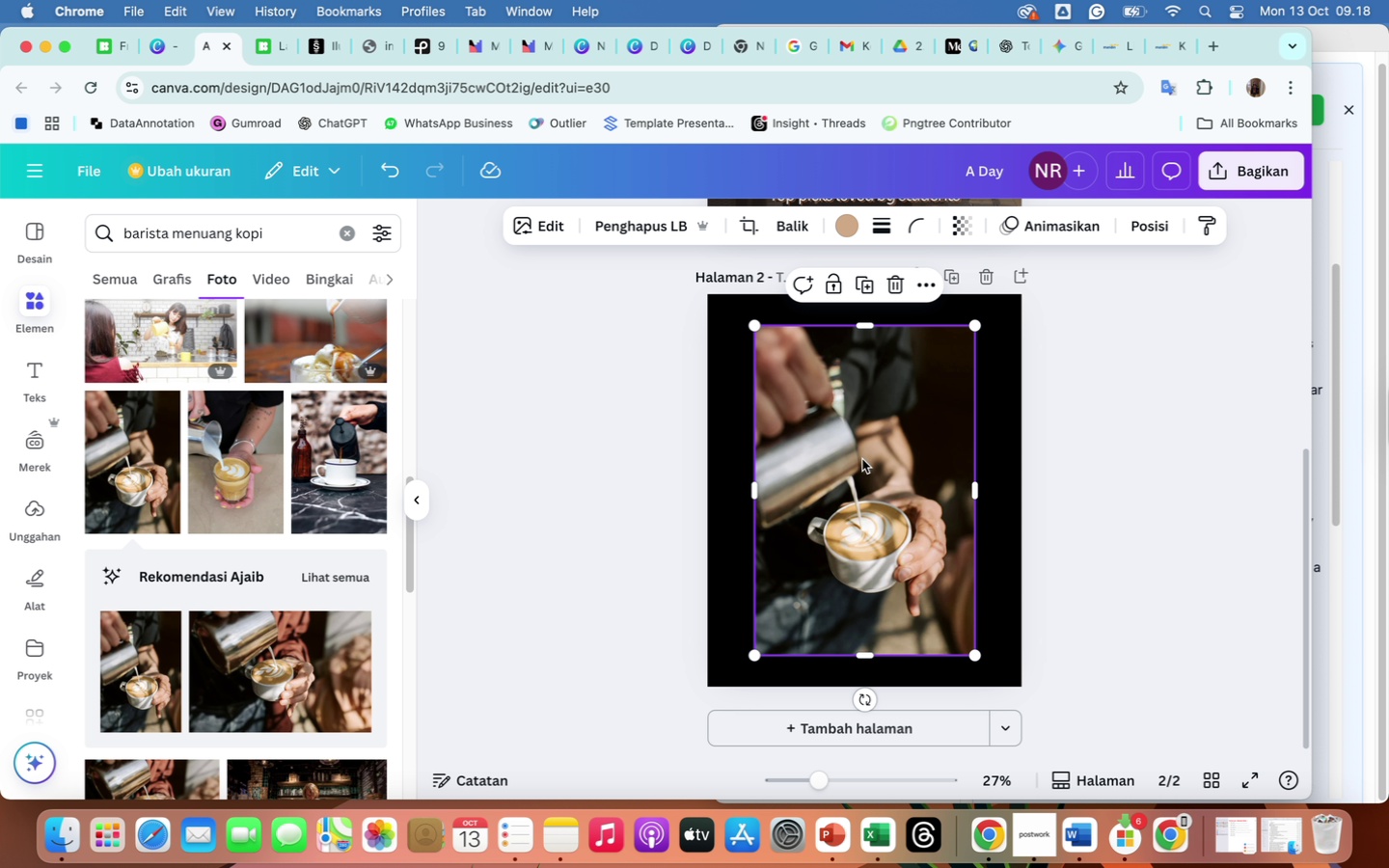 
right_click([862, 459])
 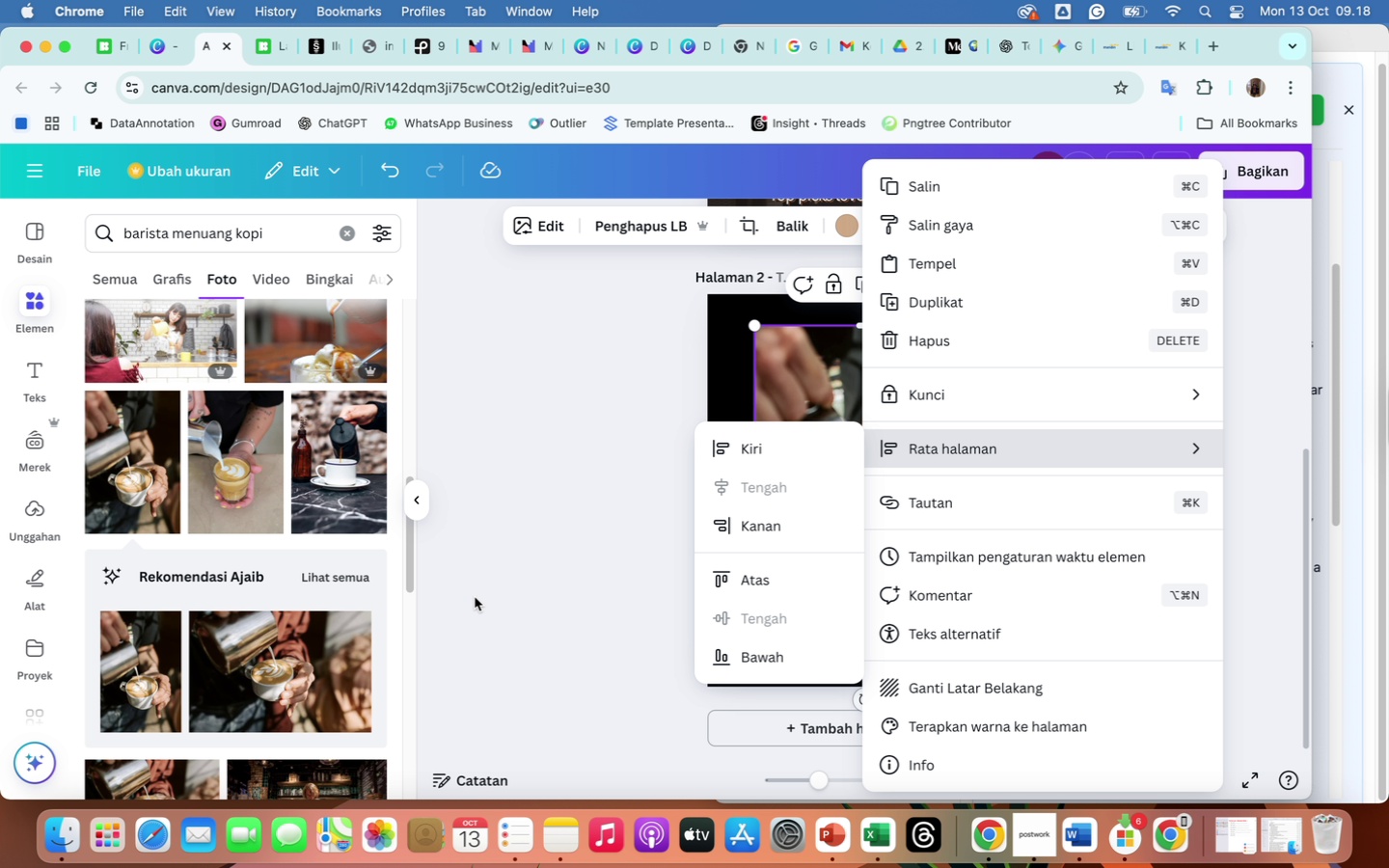 
scroll: coordinate [344, 716], scroll_direction: down, amount: 102.0
 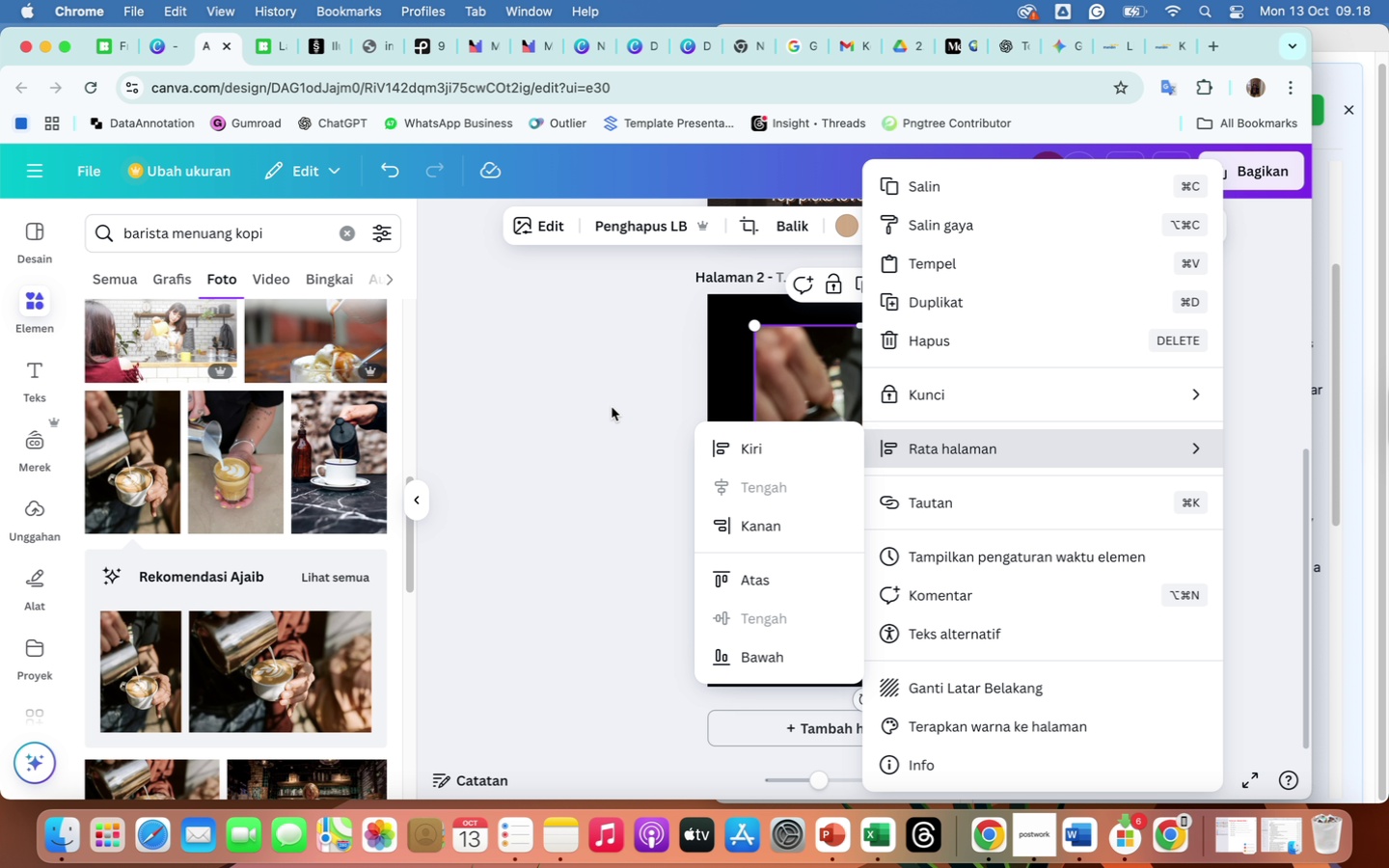 
left_click([612, 407])
 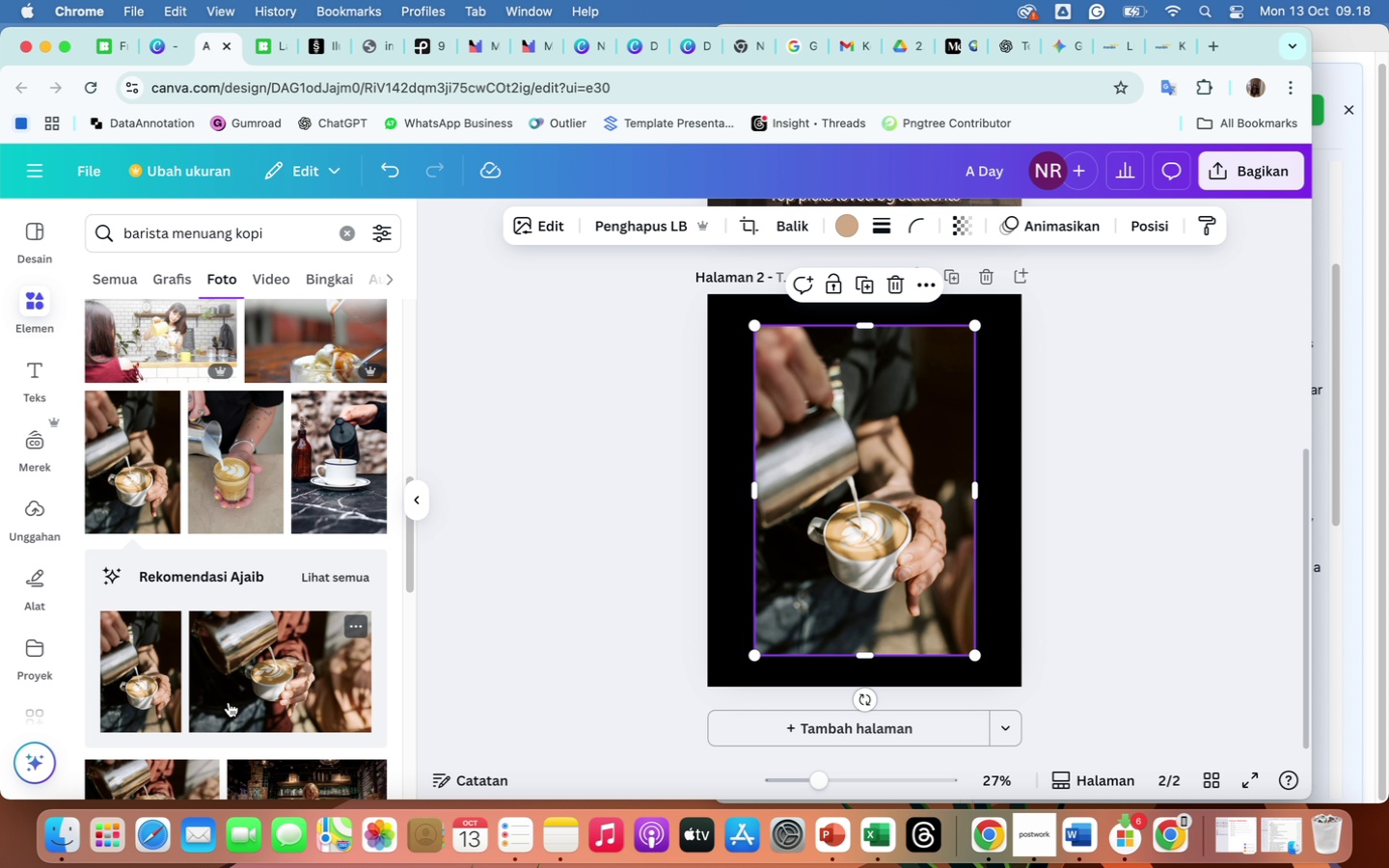 
scroll: coordinate [229, 702], scroll_direction: down, amount: 41.0
 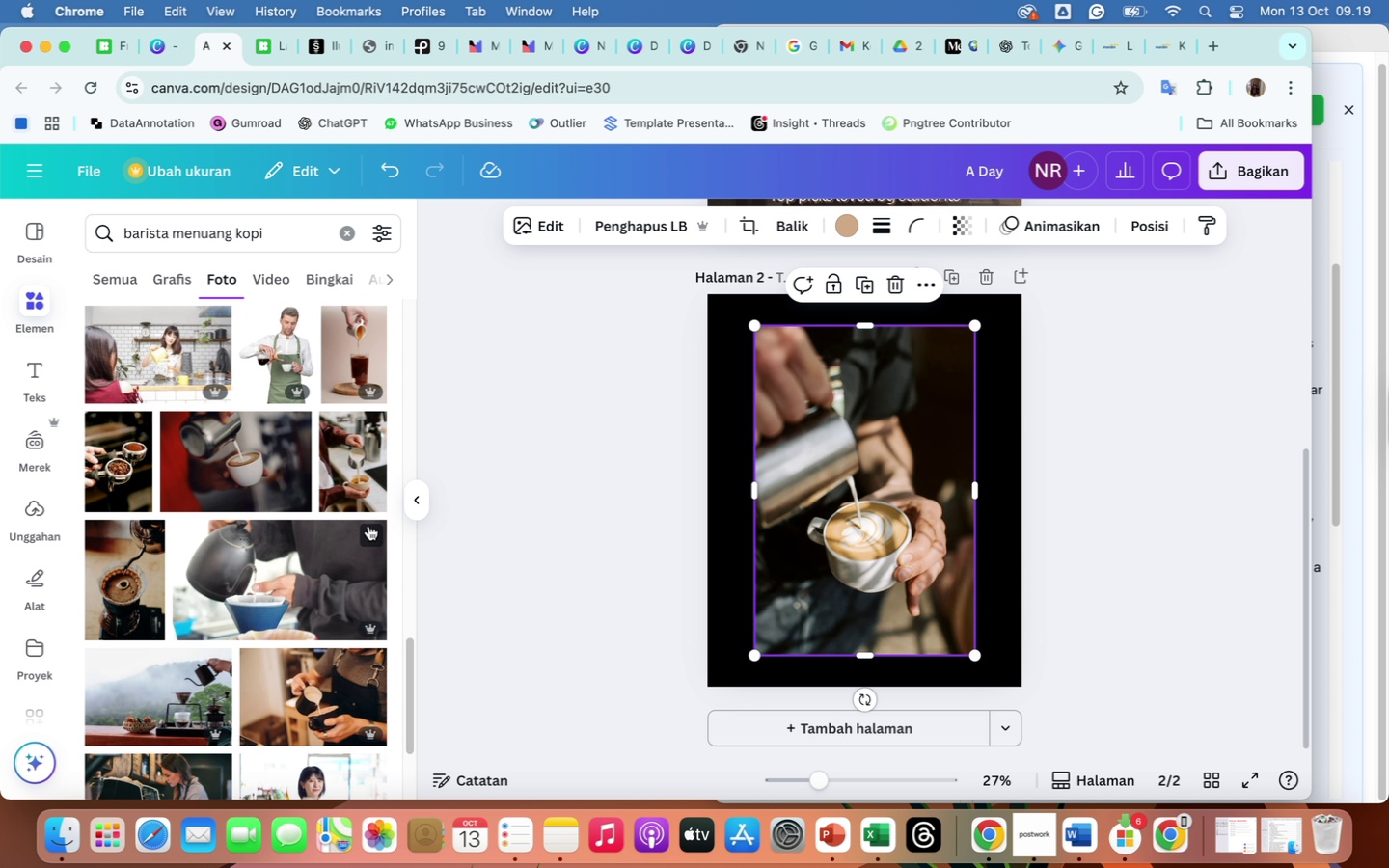 
left_click([346, 488])
 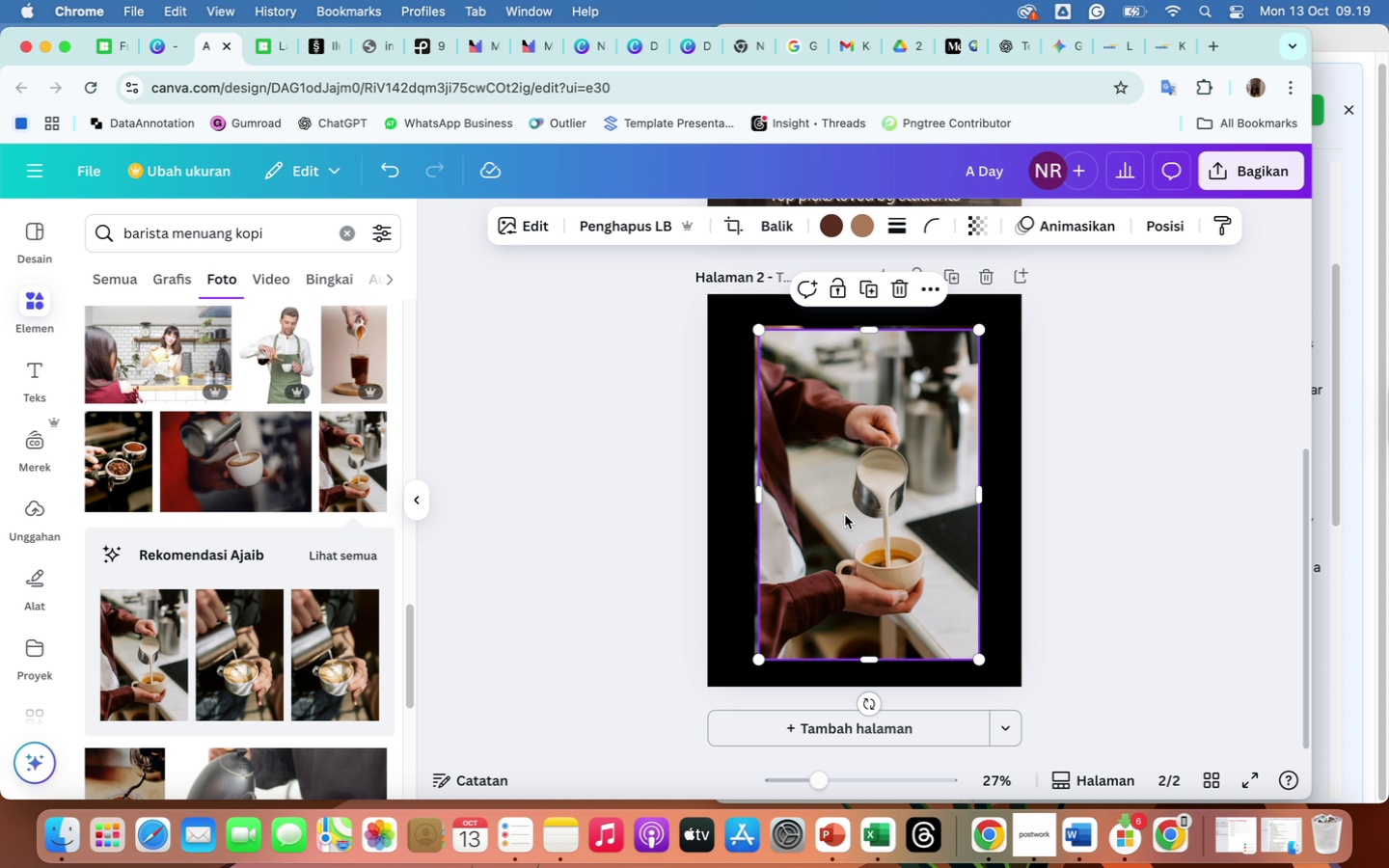 
left_click([727, 470])
 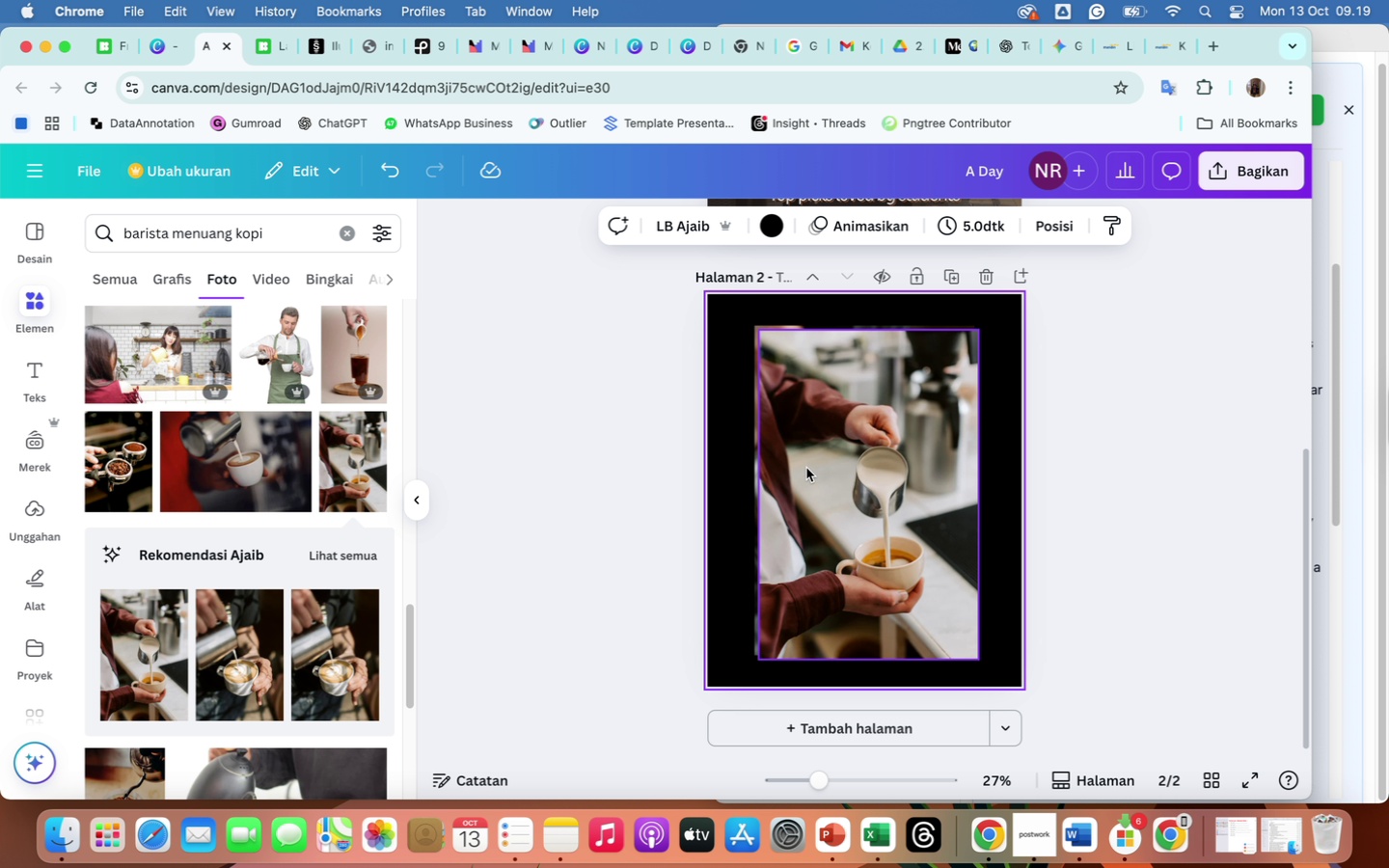 
left_click_drag(start_coordinate=[806, 468], to_coordinate=[913, 526])
 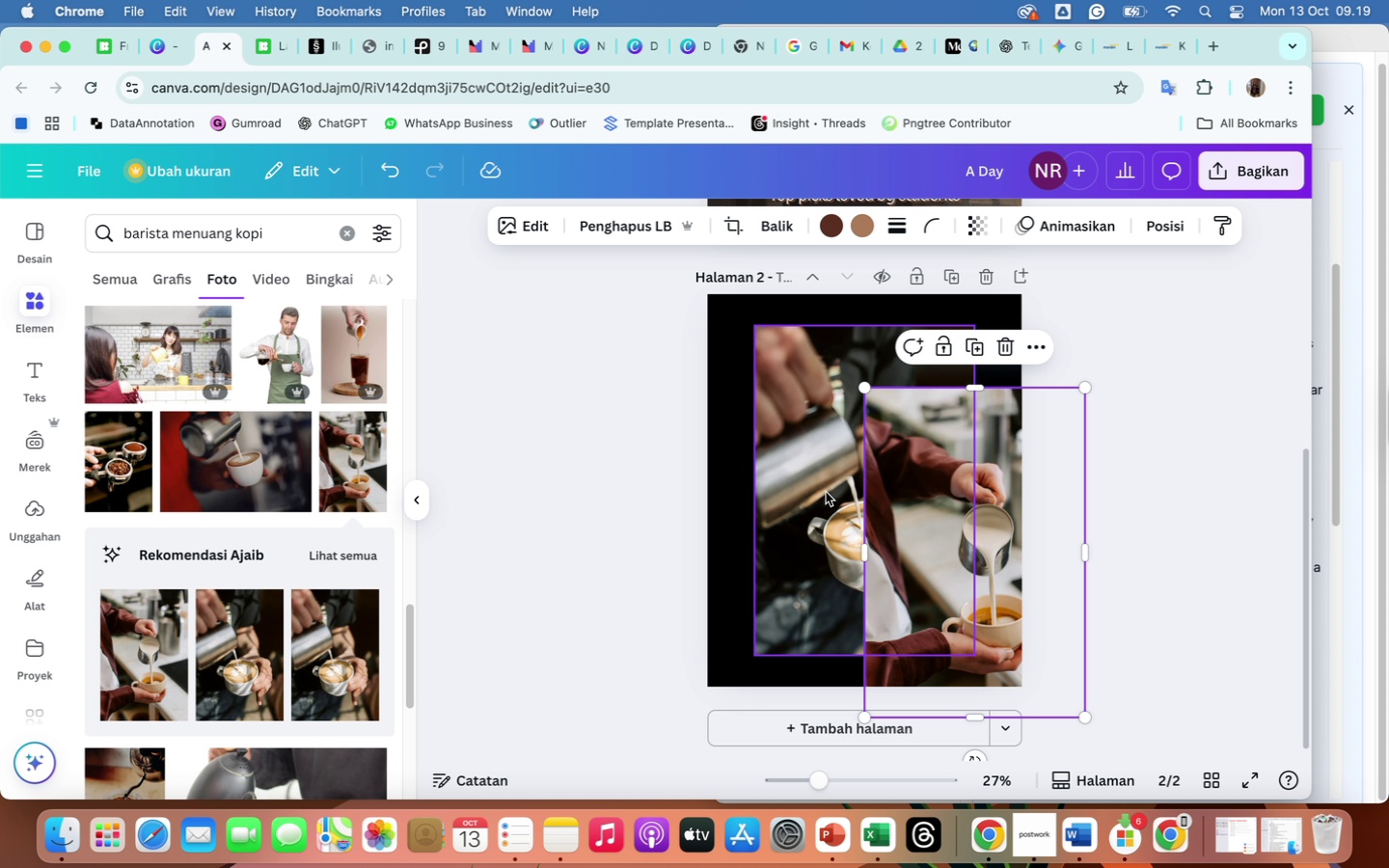 
left_click([826, 492])
 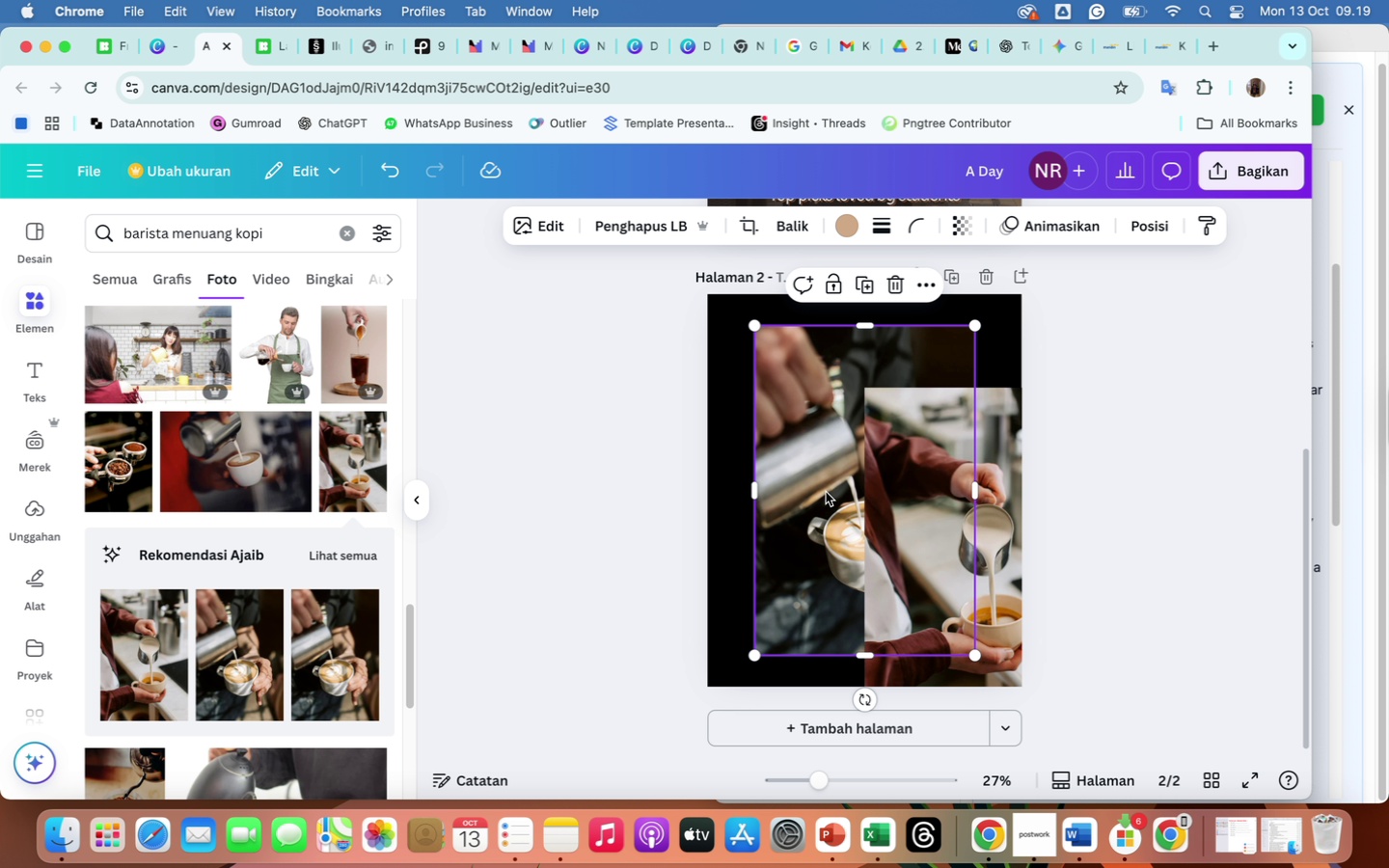 
key(Backspace)
 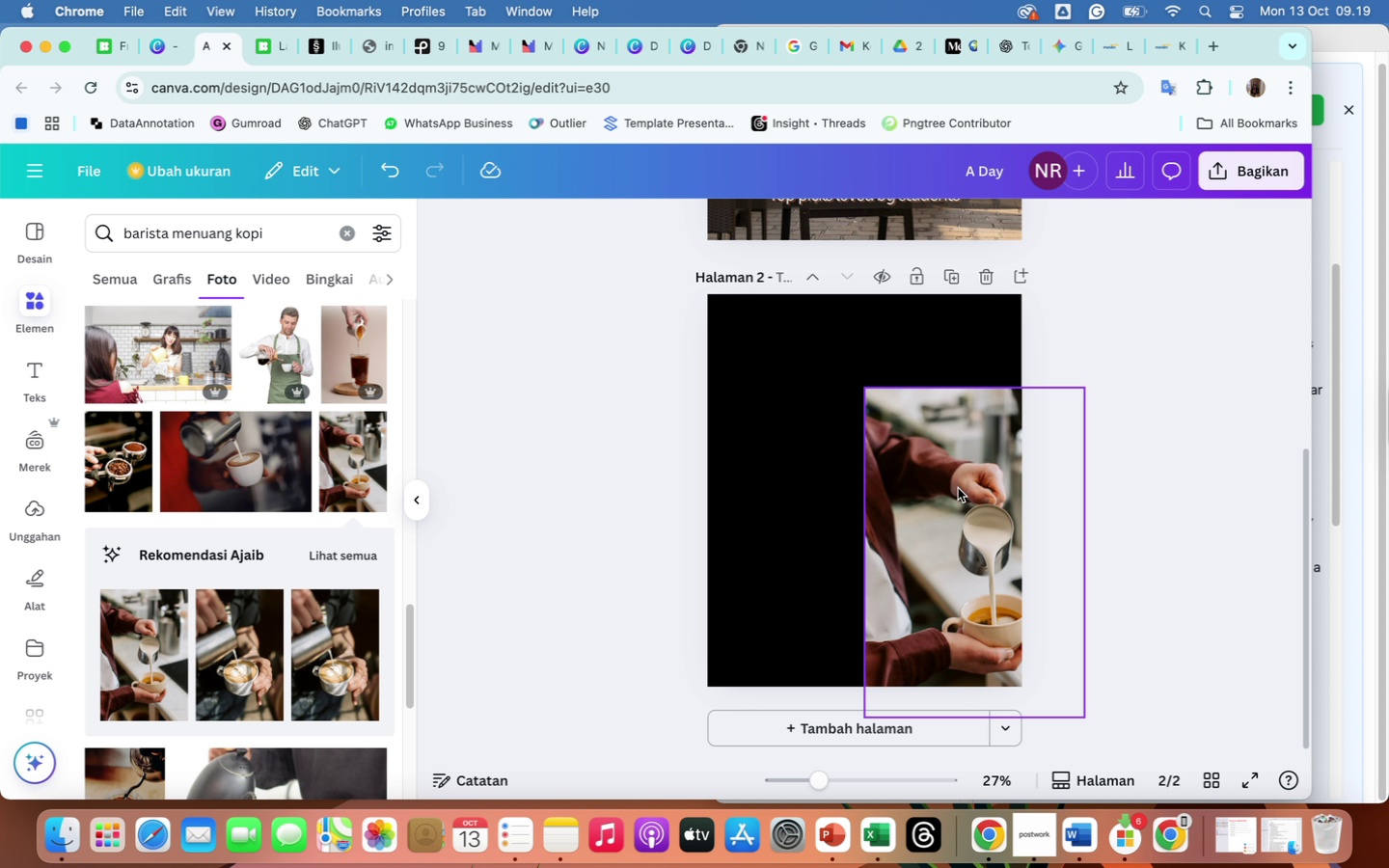 
left_click_drag(start_coordinate=[958, 488], to_coordinate=[831, 432])
 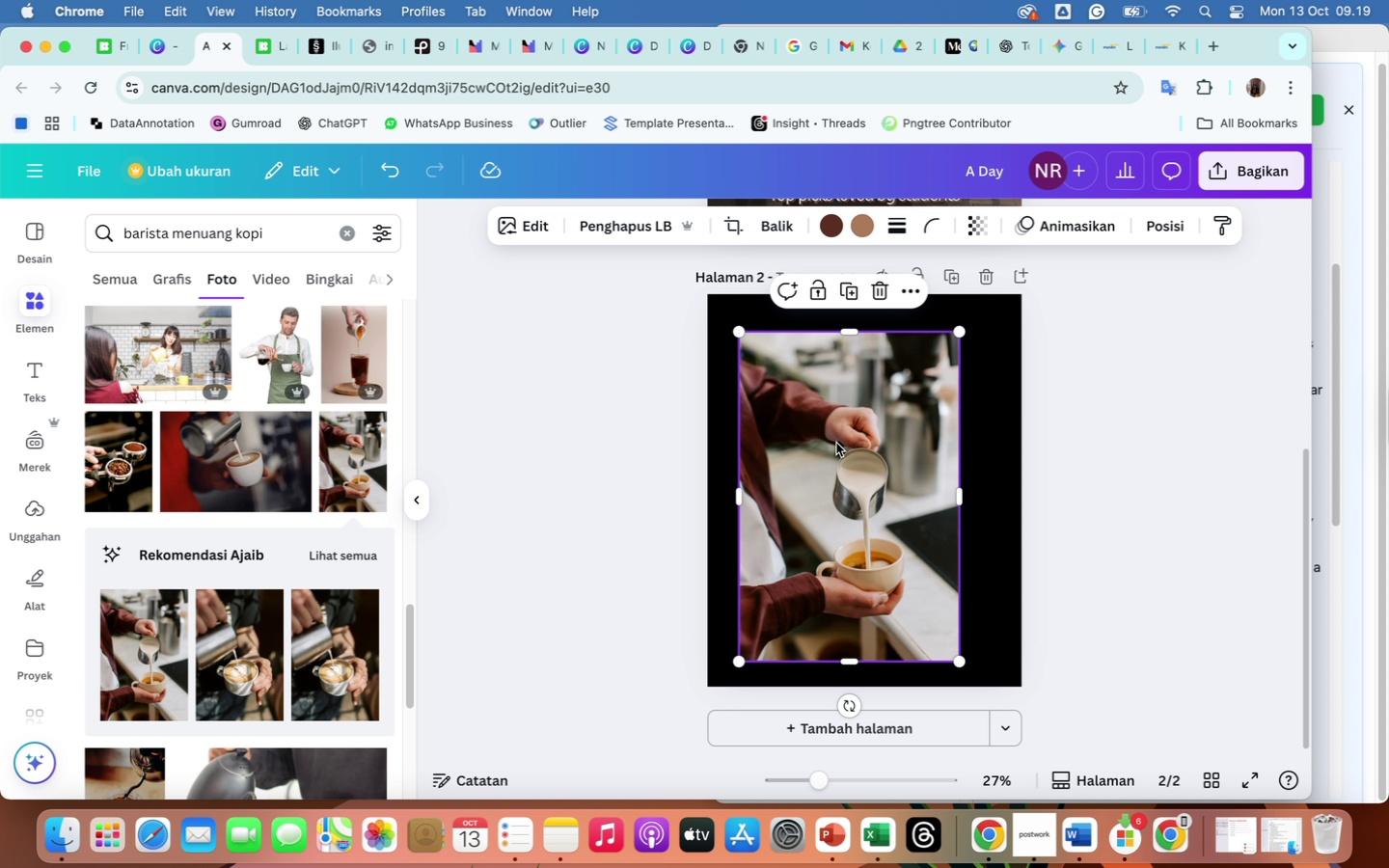 
wait(7.52)
 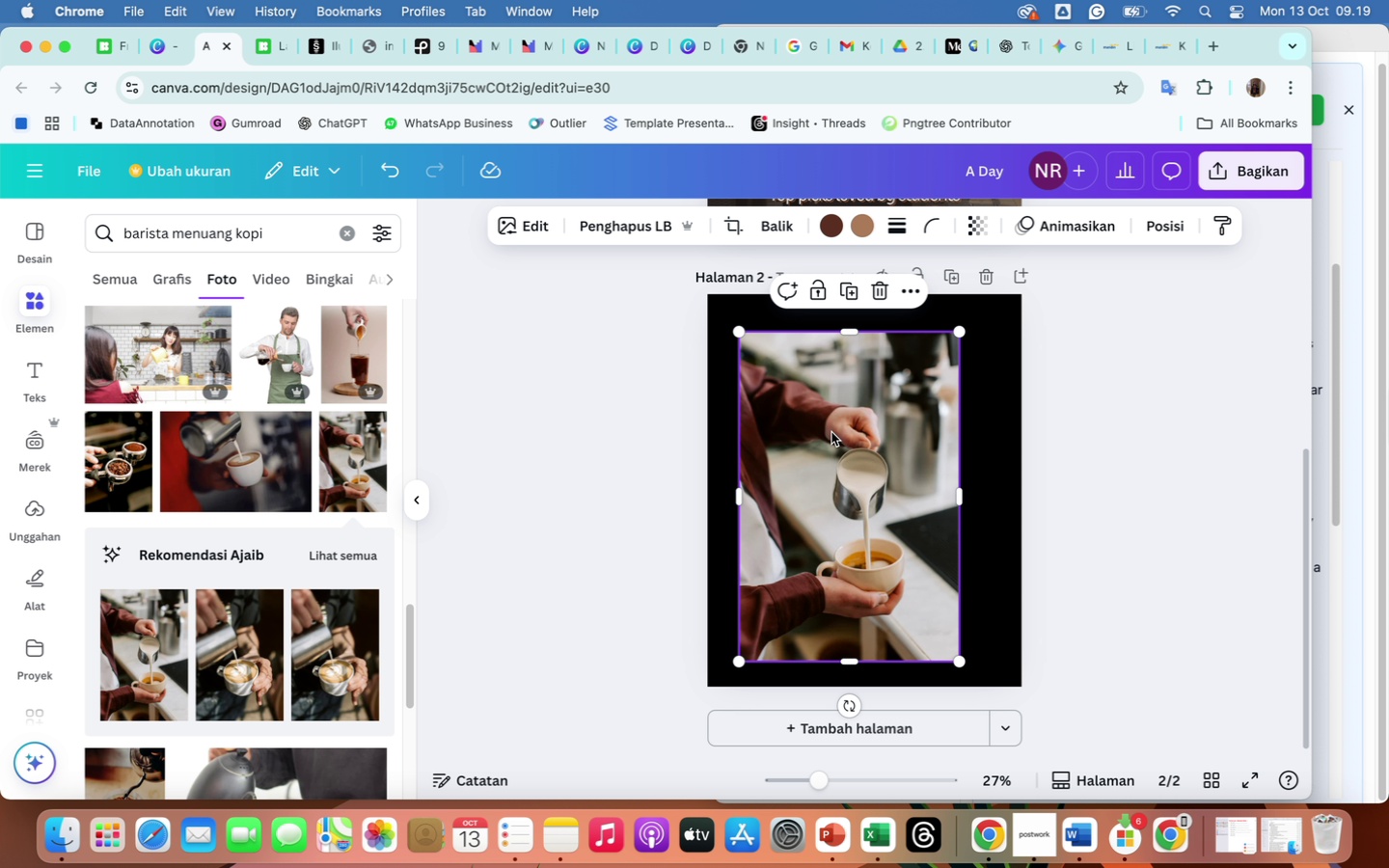 
scroll: coordinate [947, 460], scroll_direction: up, amount: 49.0
 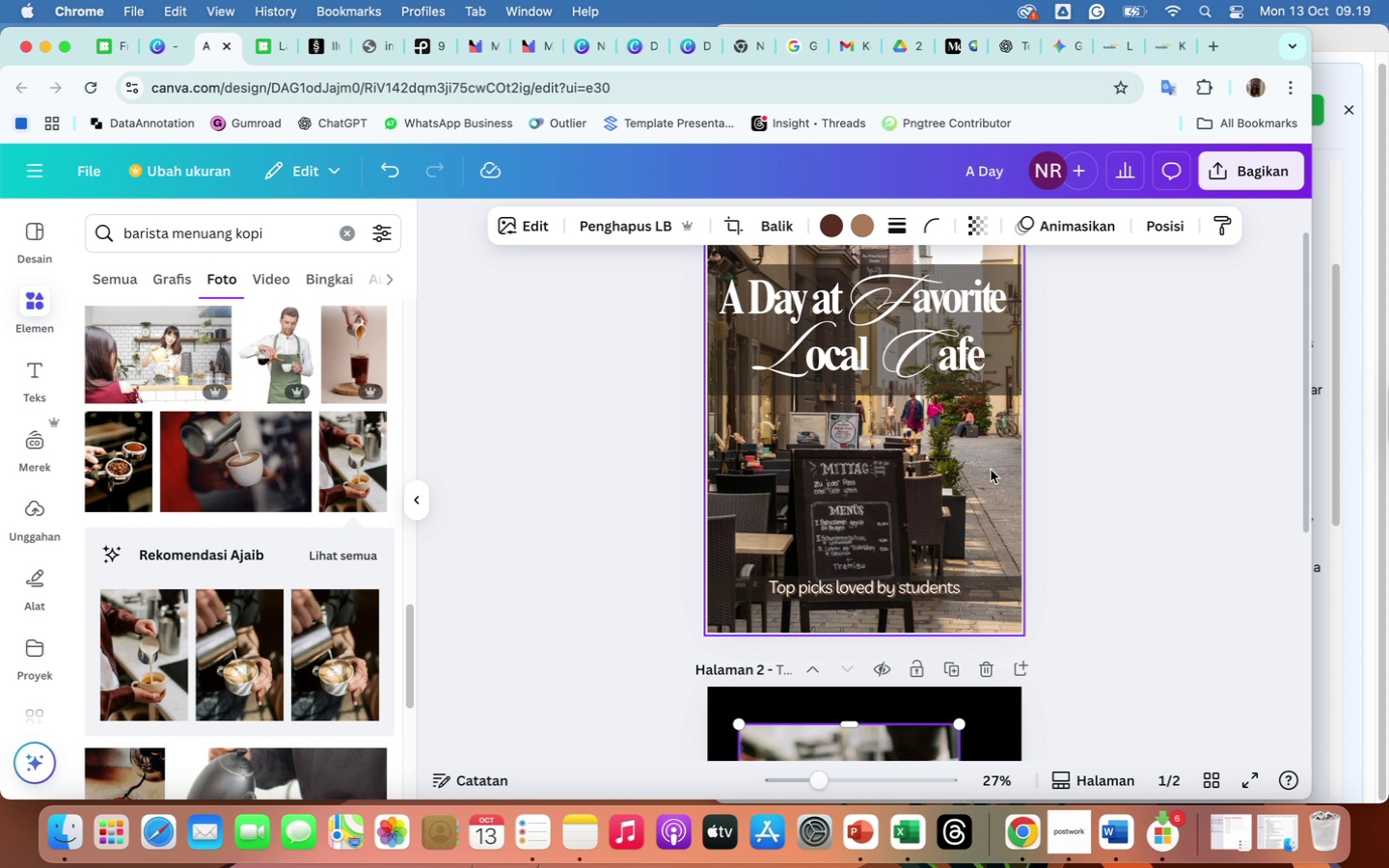 
left_click([991, 470])
 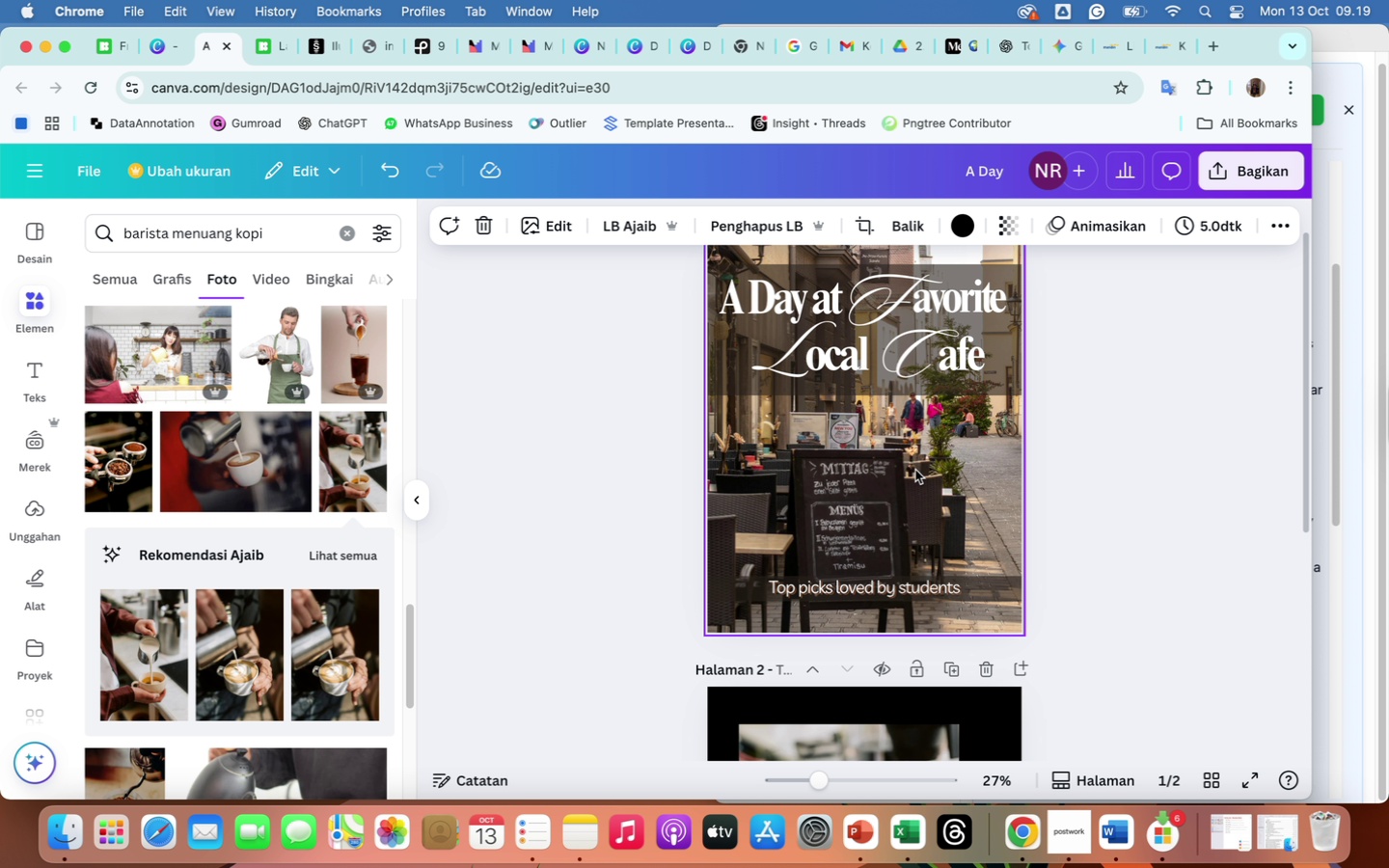 
right_click([915, 470])
 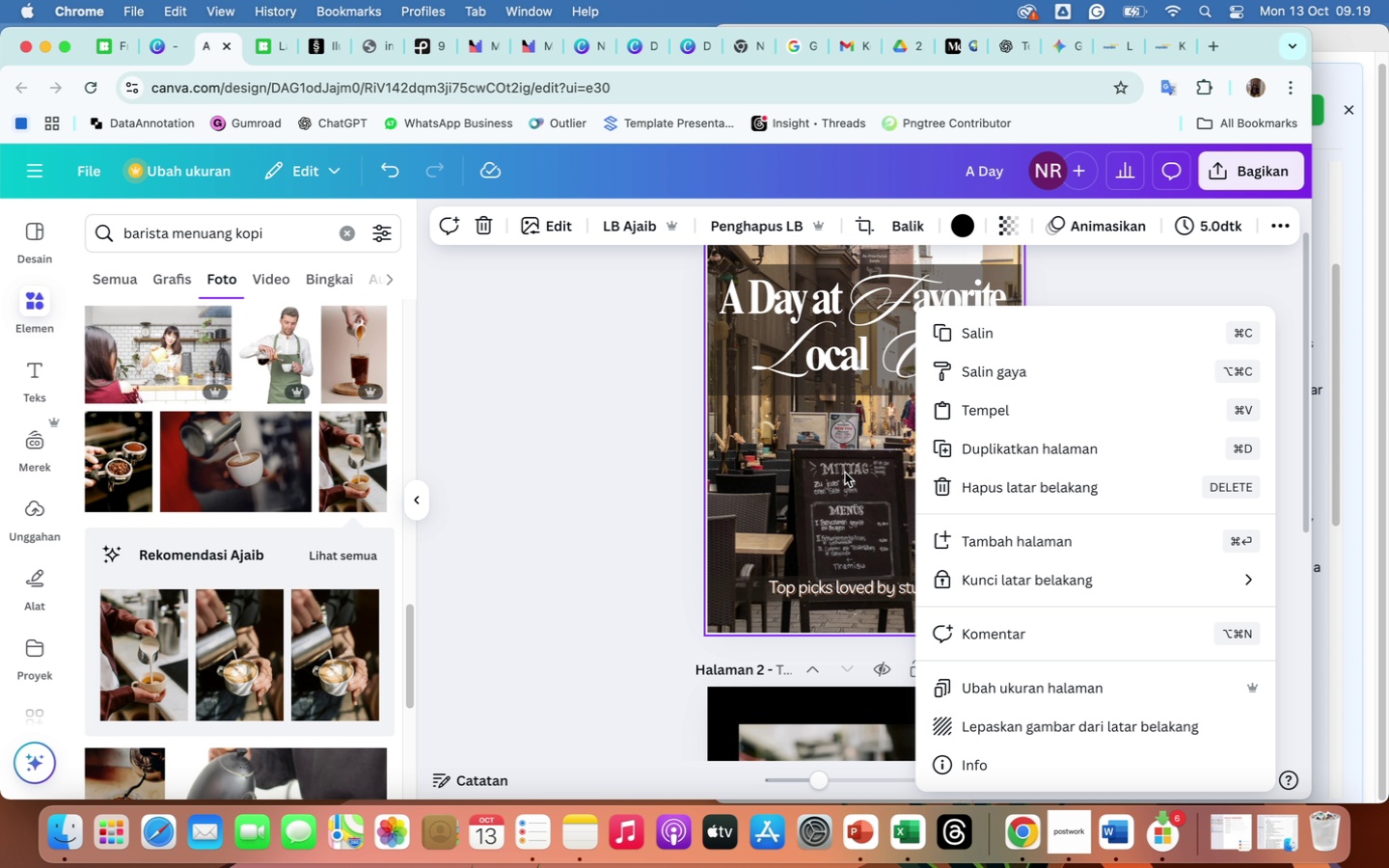 
left_click([845, 473])
 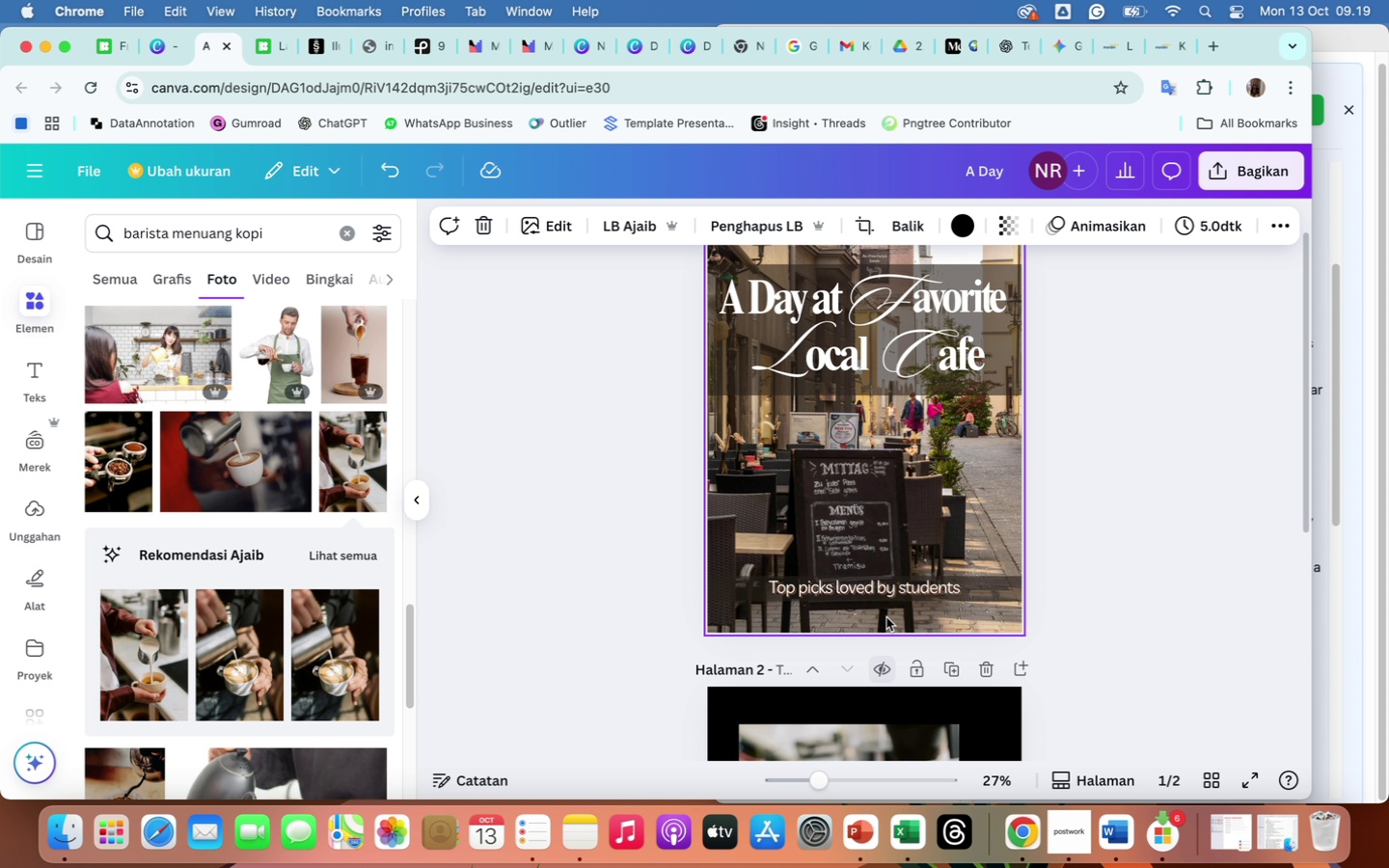 
scroll: coordinate [886, 617], scroll_direction: down, amount: 31.0
 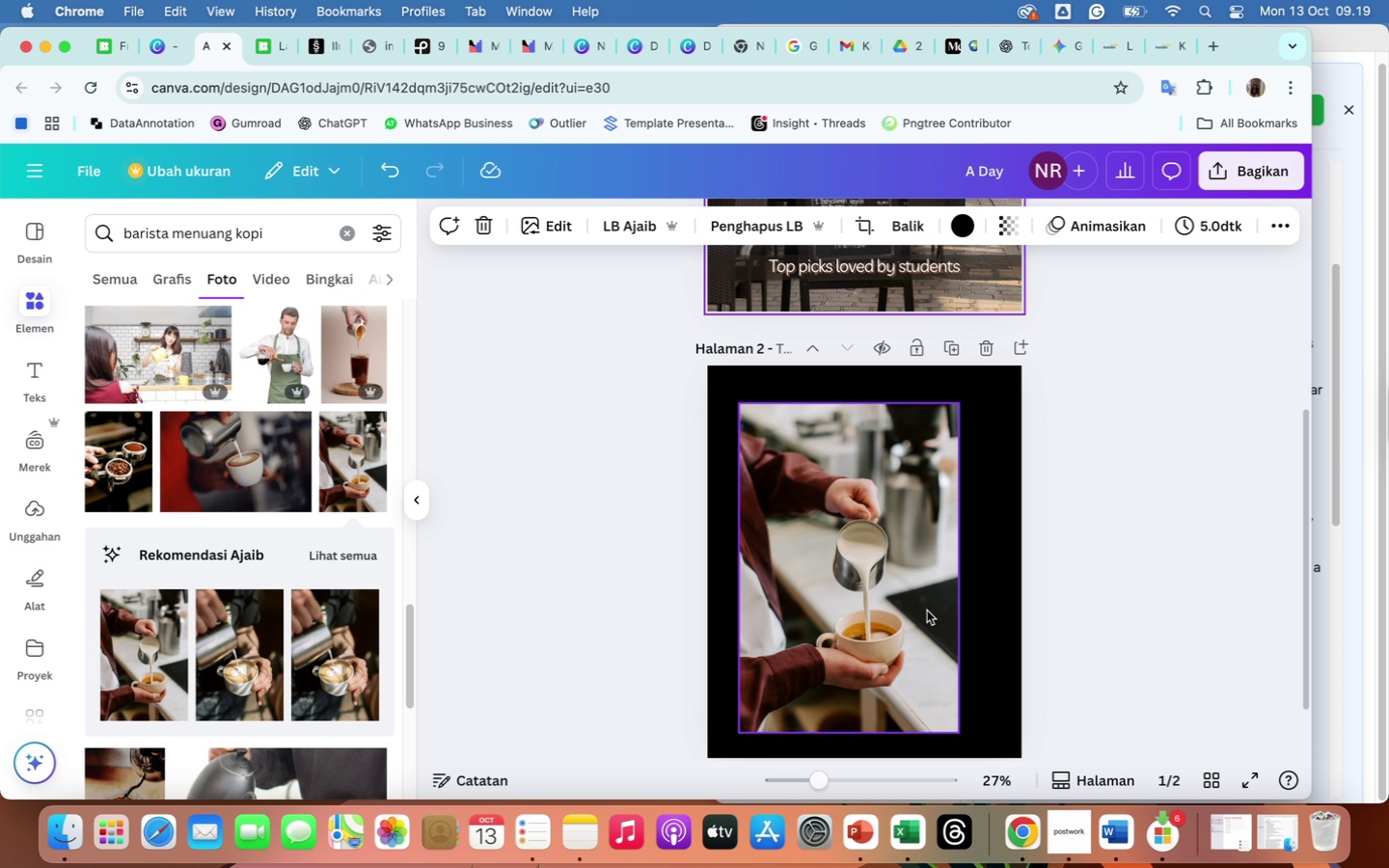 
left_click([927, 610])
 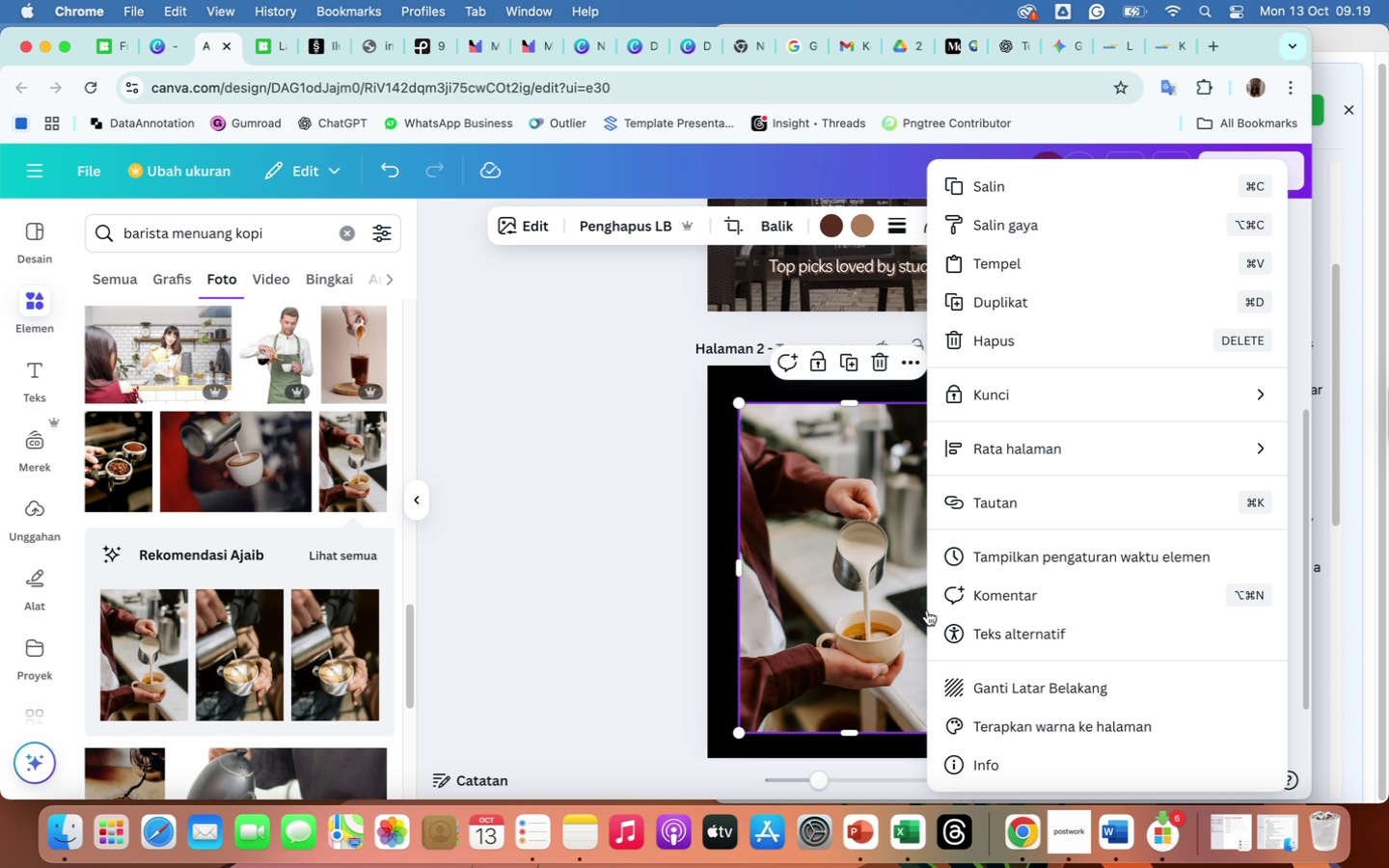 
right_click([927, 610])
 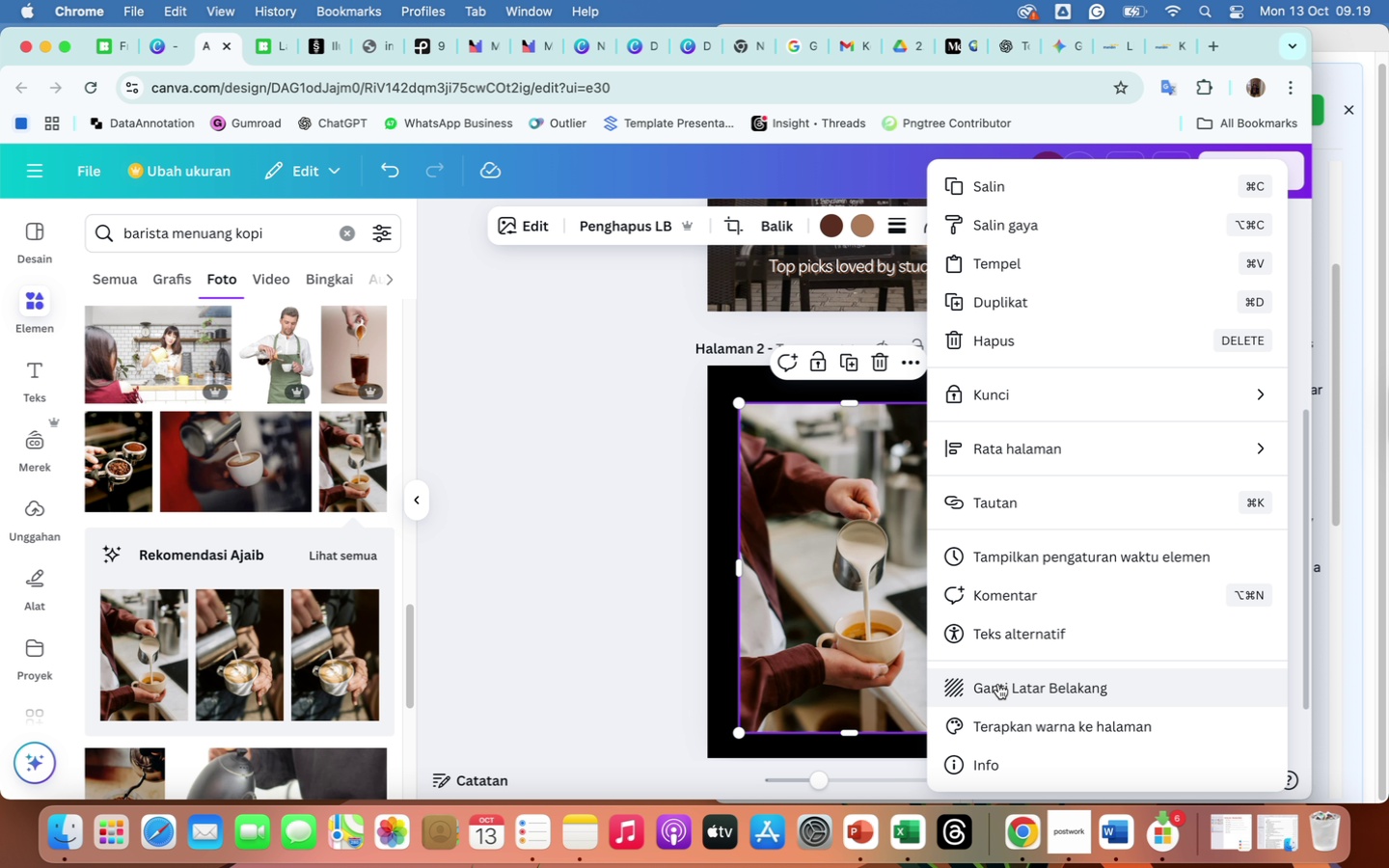 
left_click([998, 684])
 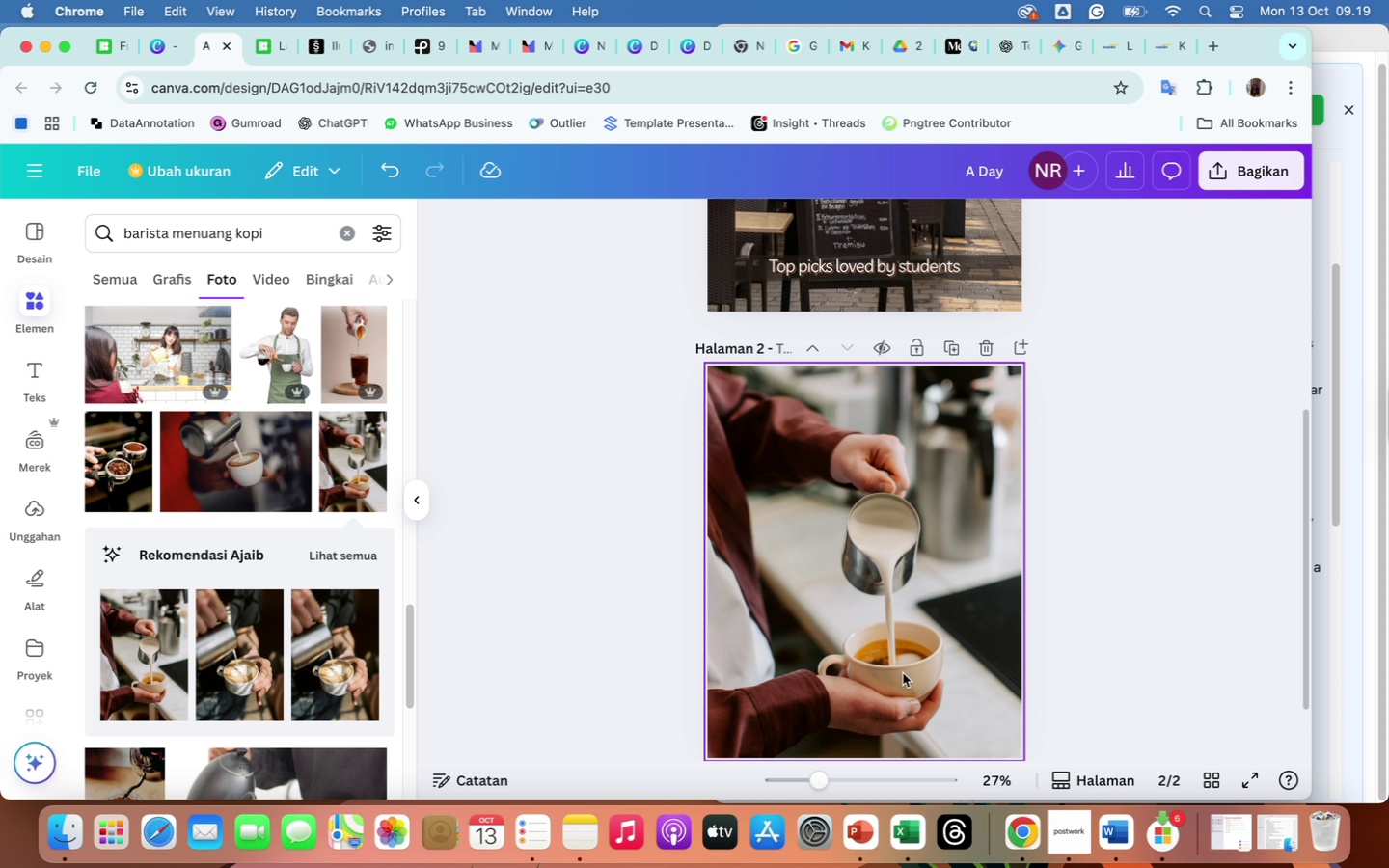 
wait(5.08)
 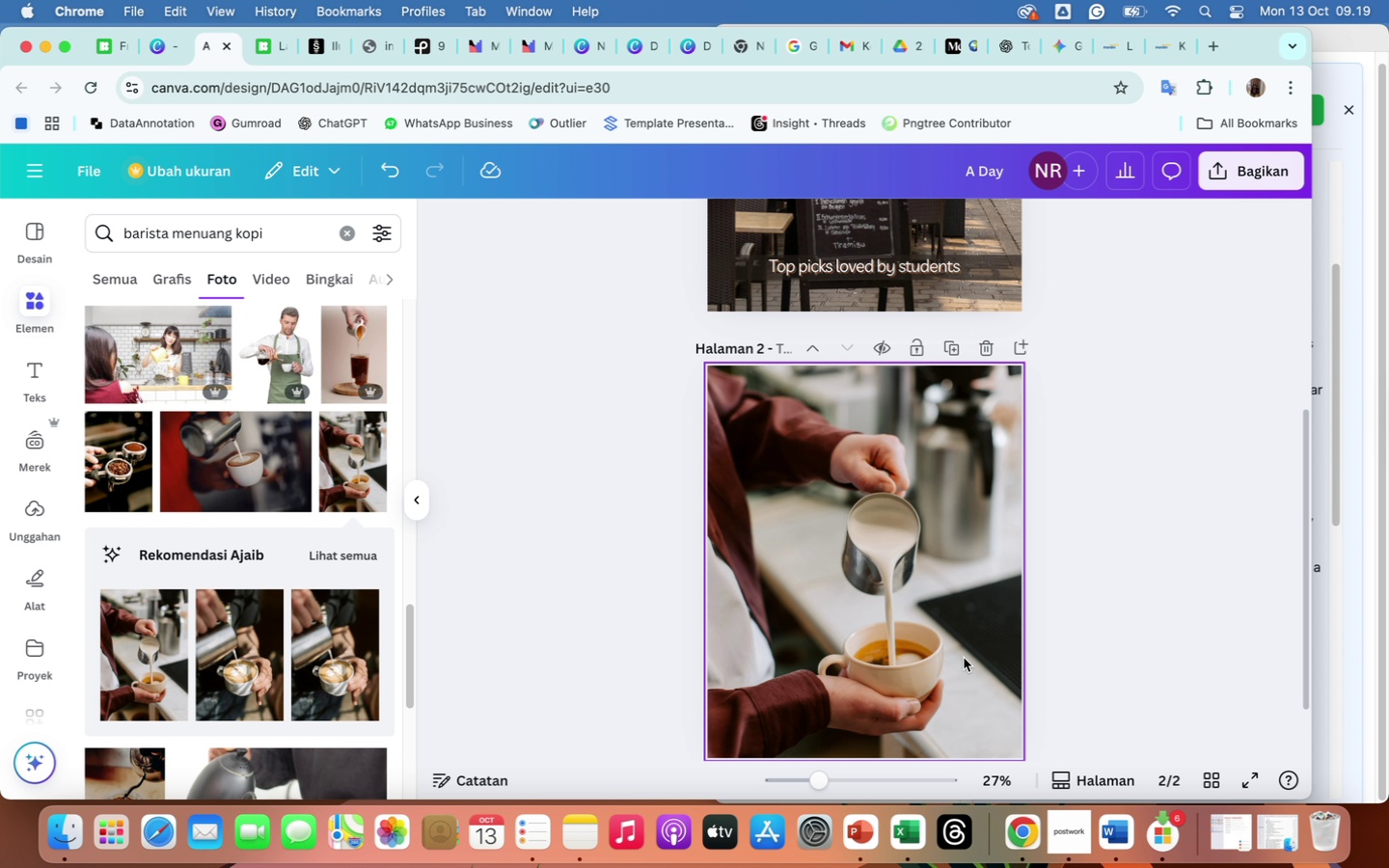 
scroll: coordinate [1092, 450], scroll_direction: up, amount: 33.0
 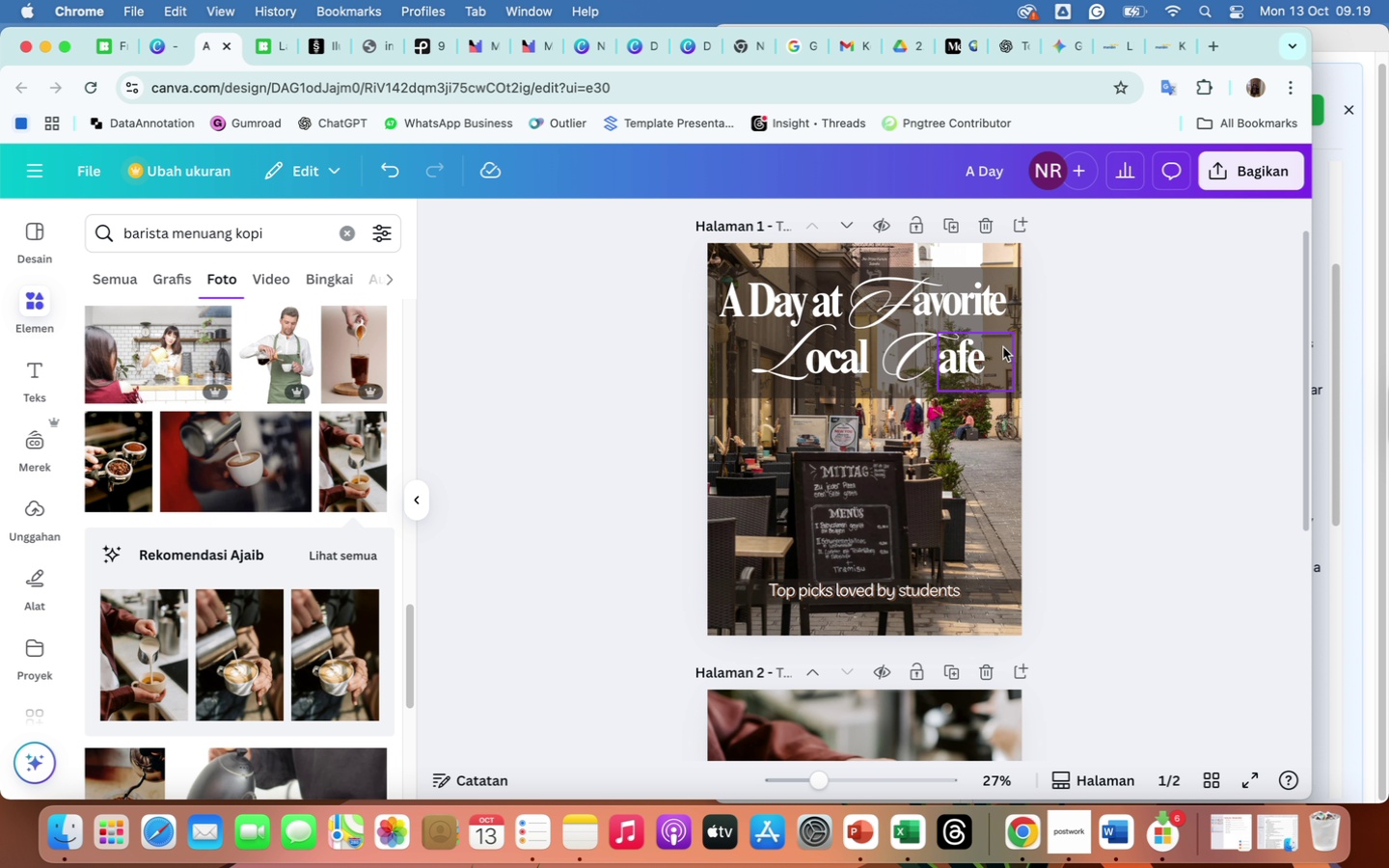 
left_click([1002, 347])
 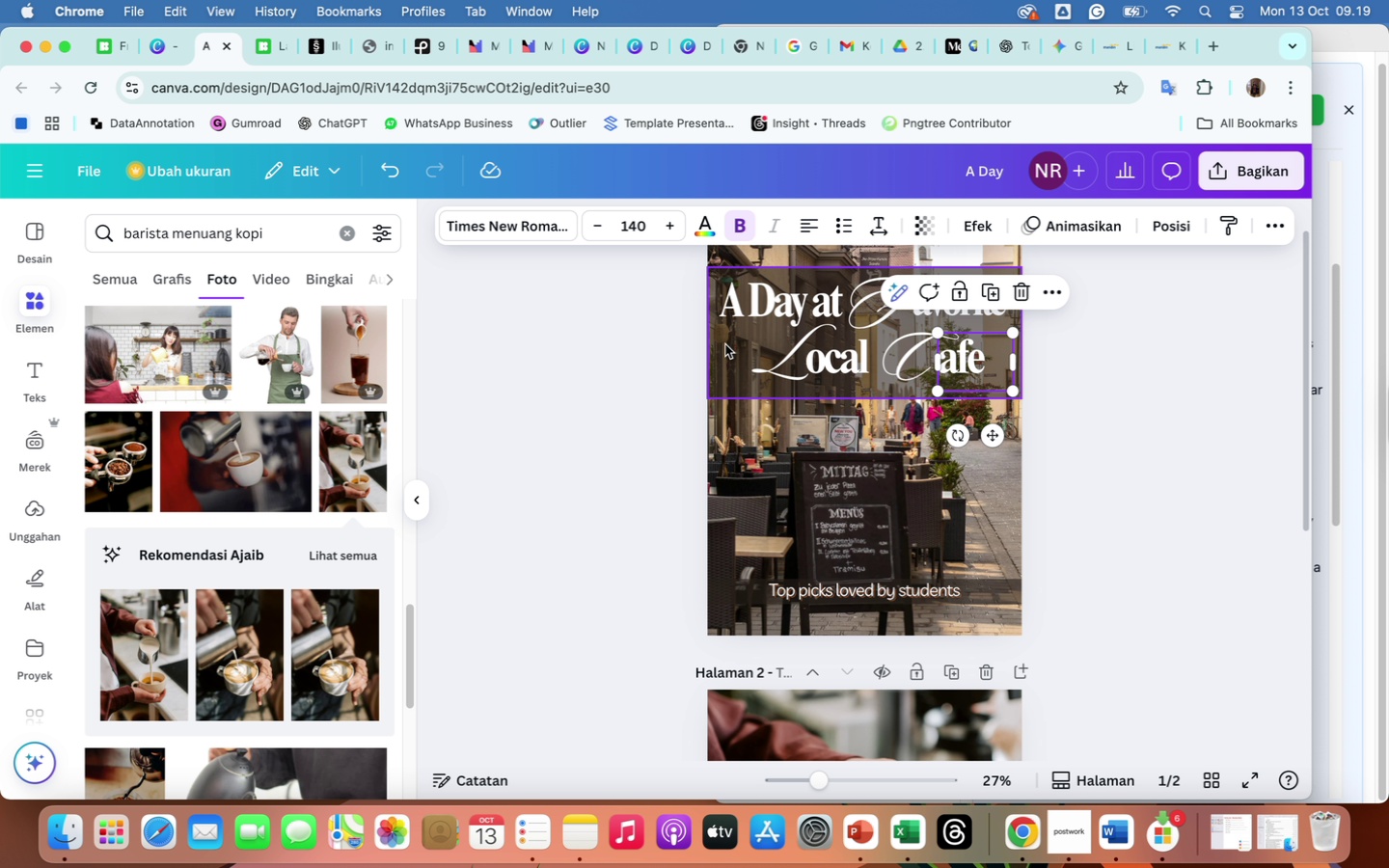 
left_click([725, 344])
 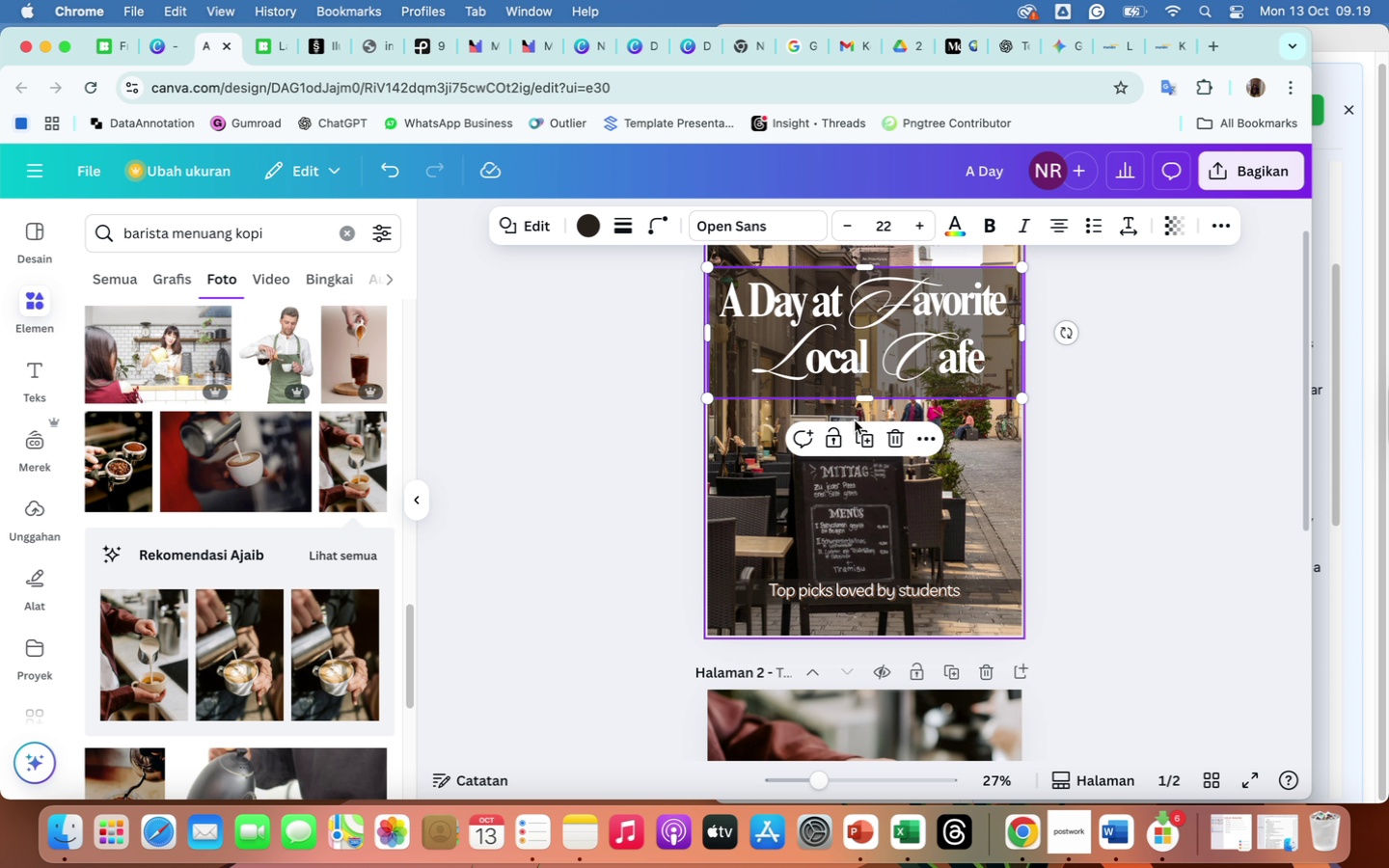 
left_click([860, 430])
 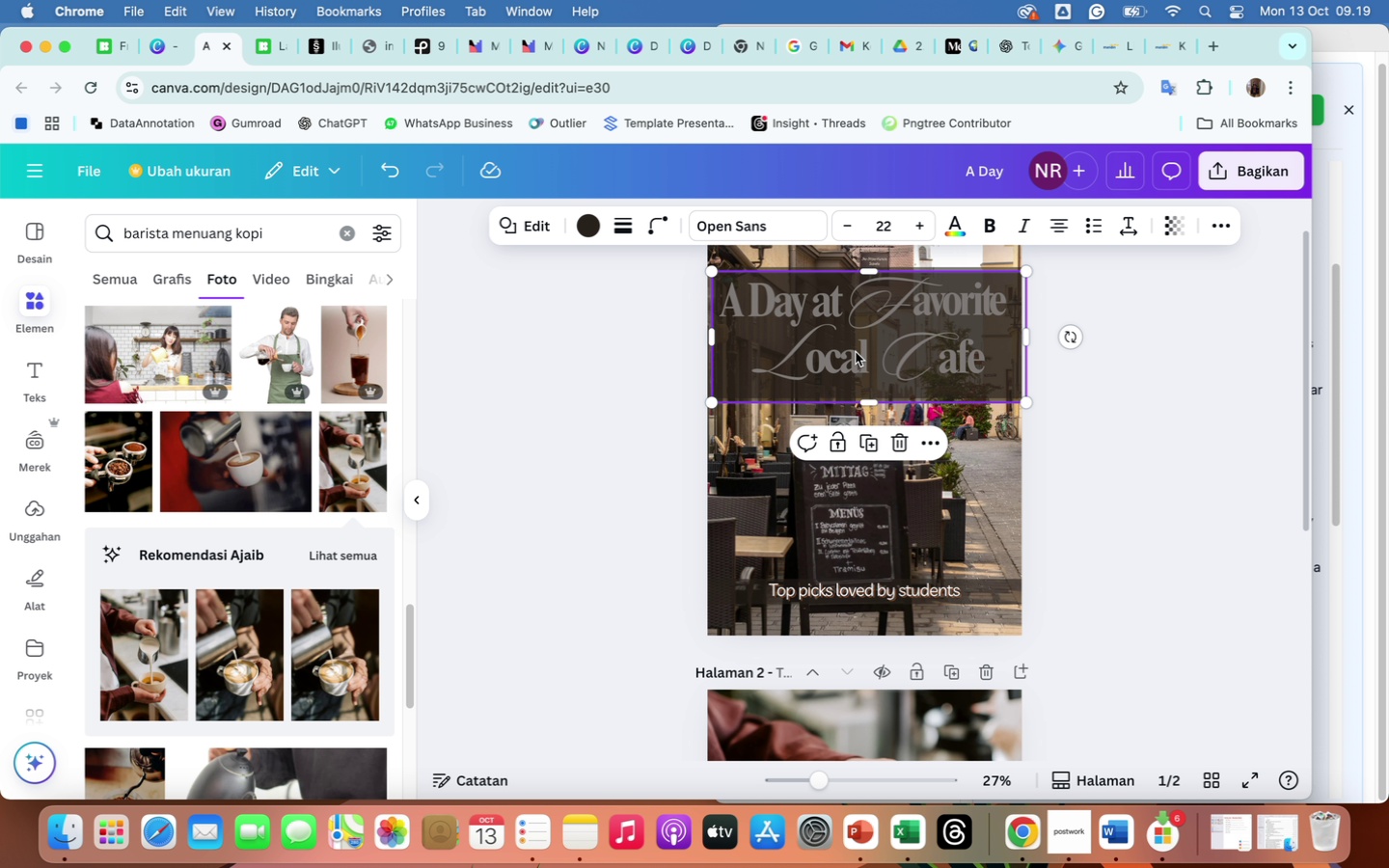 
left_click_drag(start_coordinate=[856, 352], to_coordinate=[860, 786])
 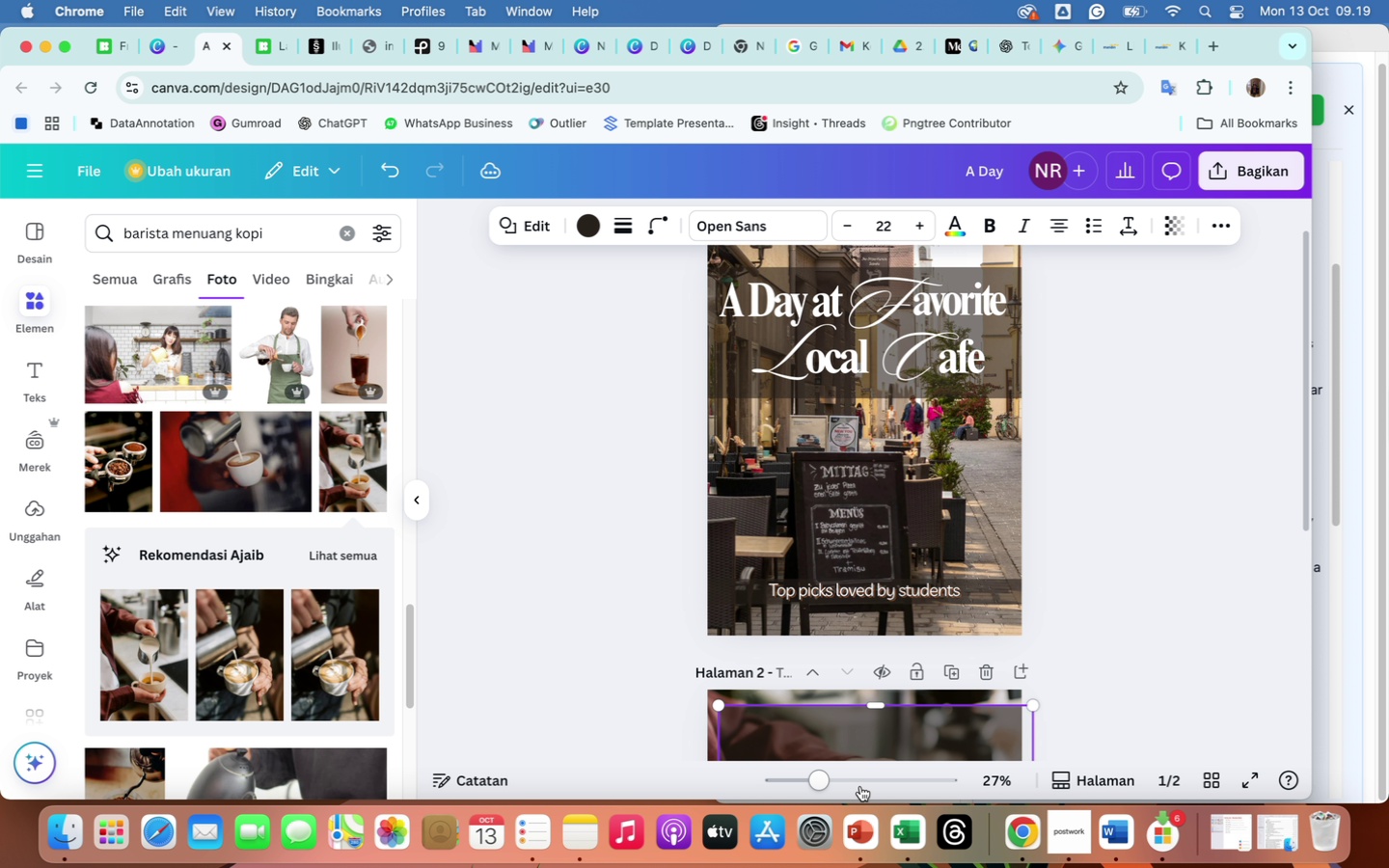 
scroll: coordinate [1008, 724], scroll_direction: down, amount: 60.0
 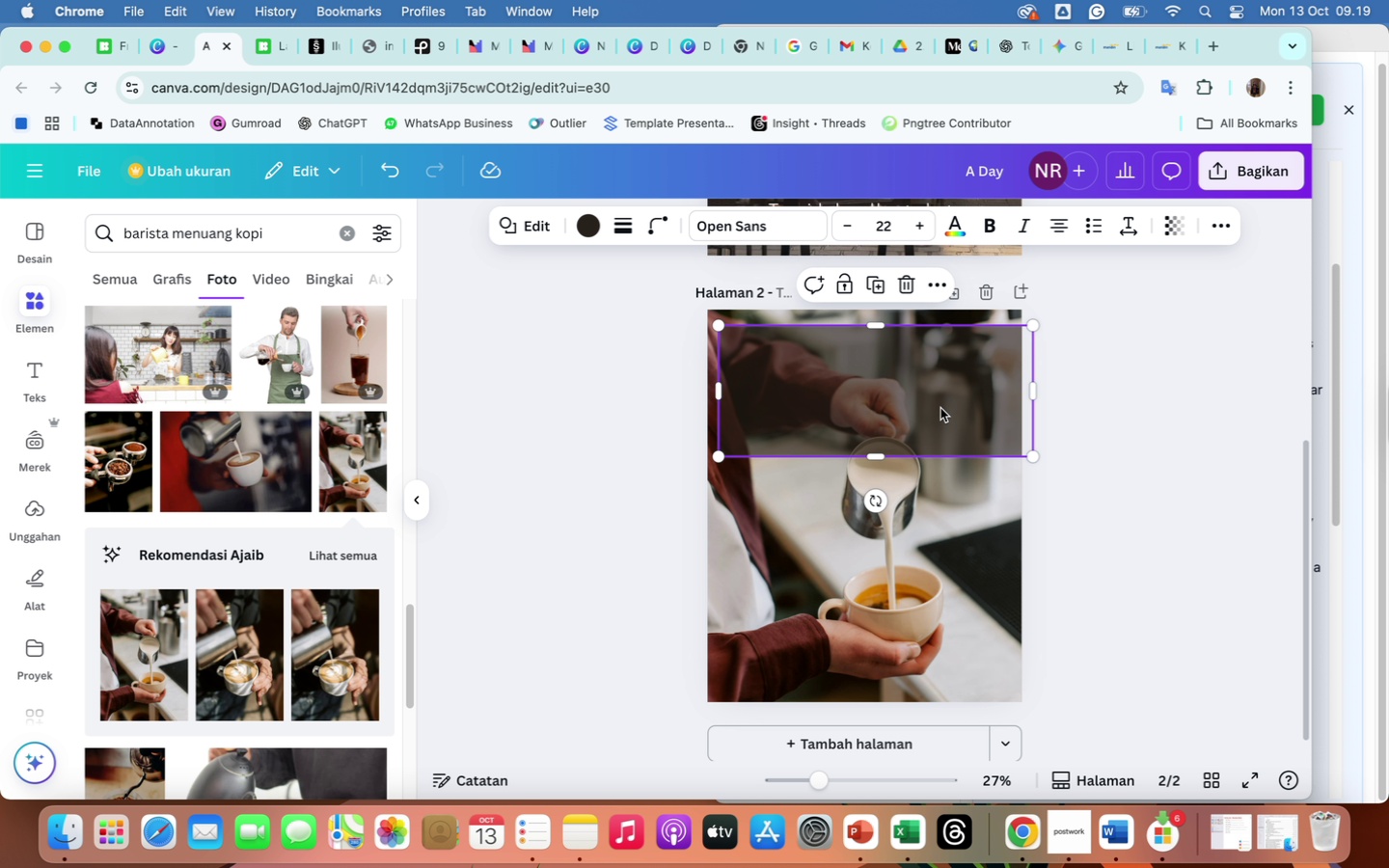 
left_click_drag(start_coordinate=[940, 408], to_coordinate=[932, 423])
 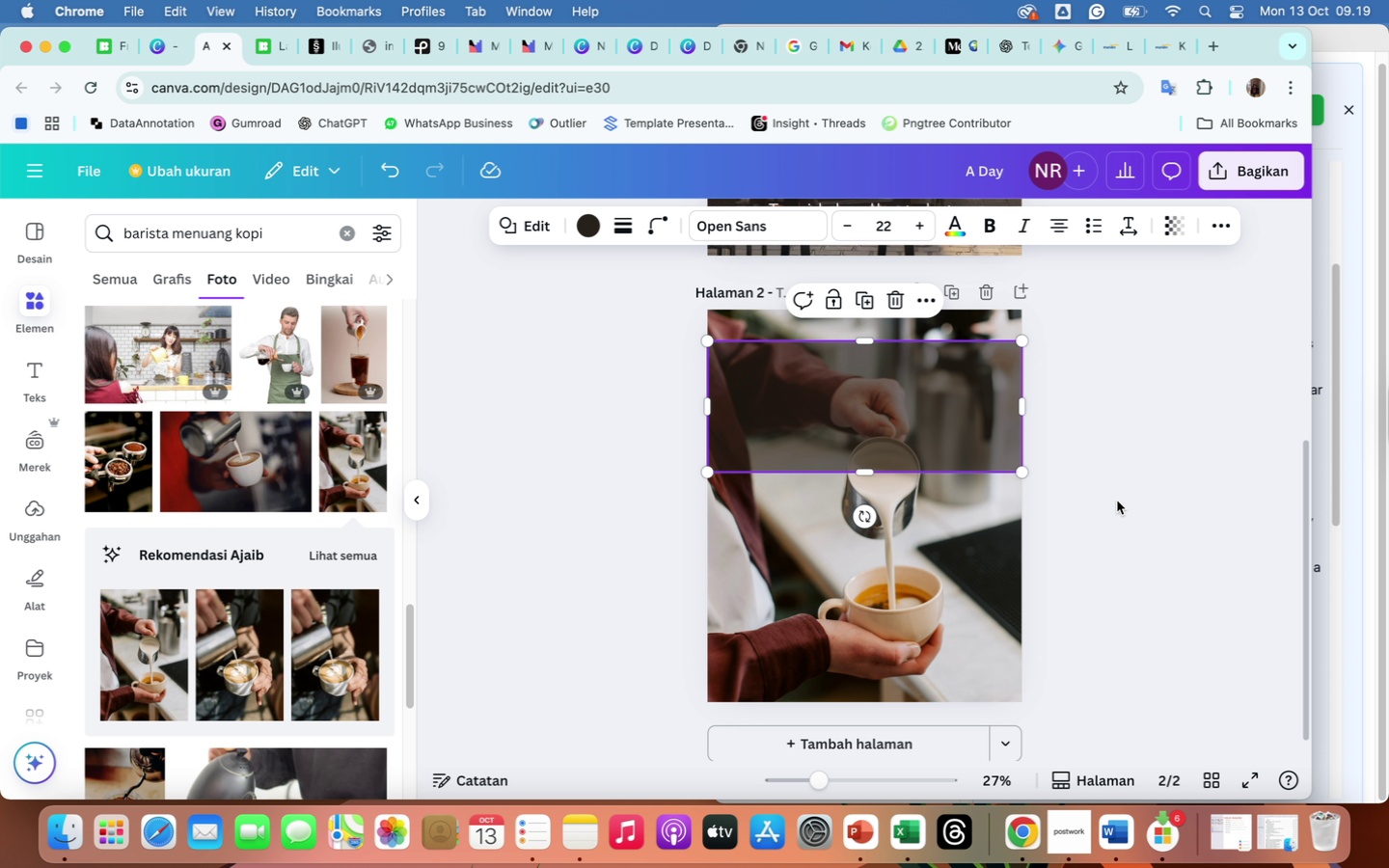 
scroll: coordinate [1117, 501], scroll_direction: up, amount: 12.0
 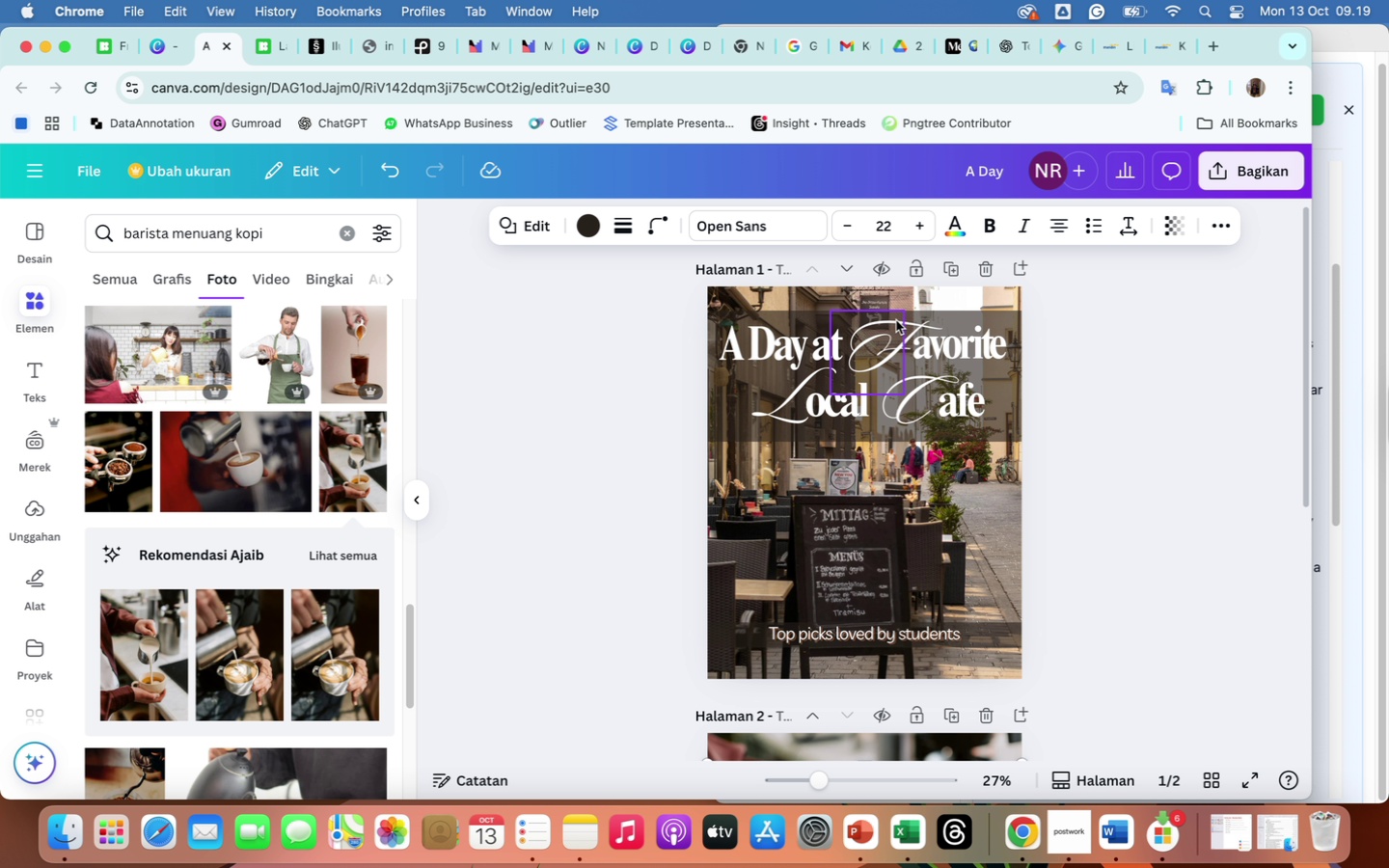 
scroll: coordinate [995, 551], scroll_direction: down, amount: 31.0
 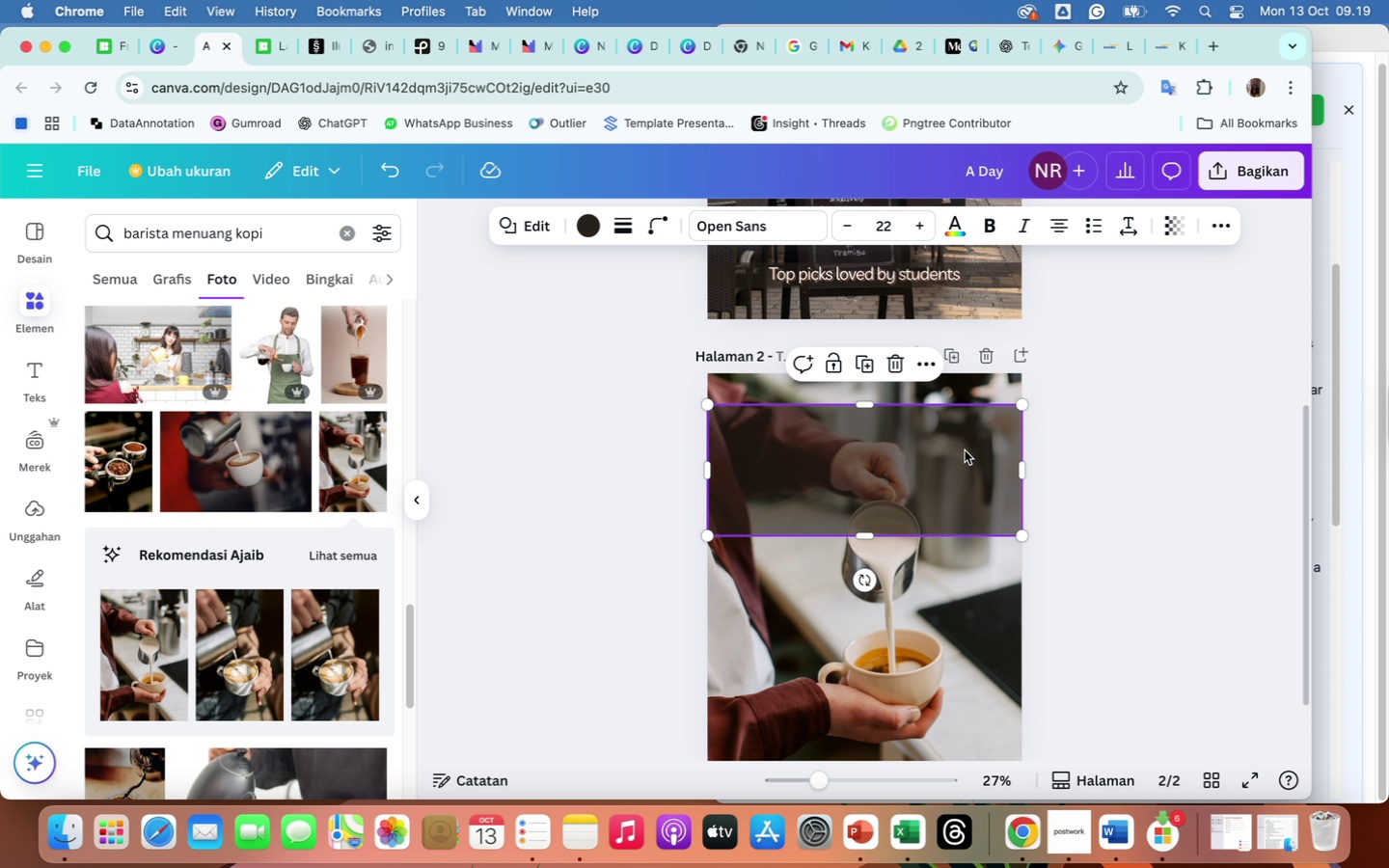 
left_click_drag(start_coordinate=[965, 450], to_coordinate=[965, 457])
 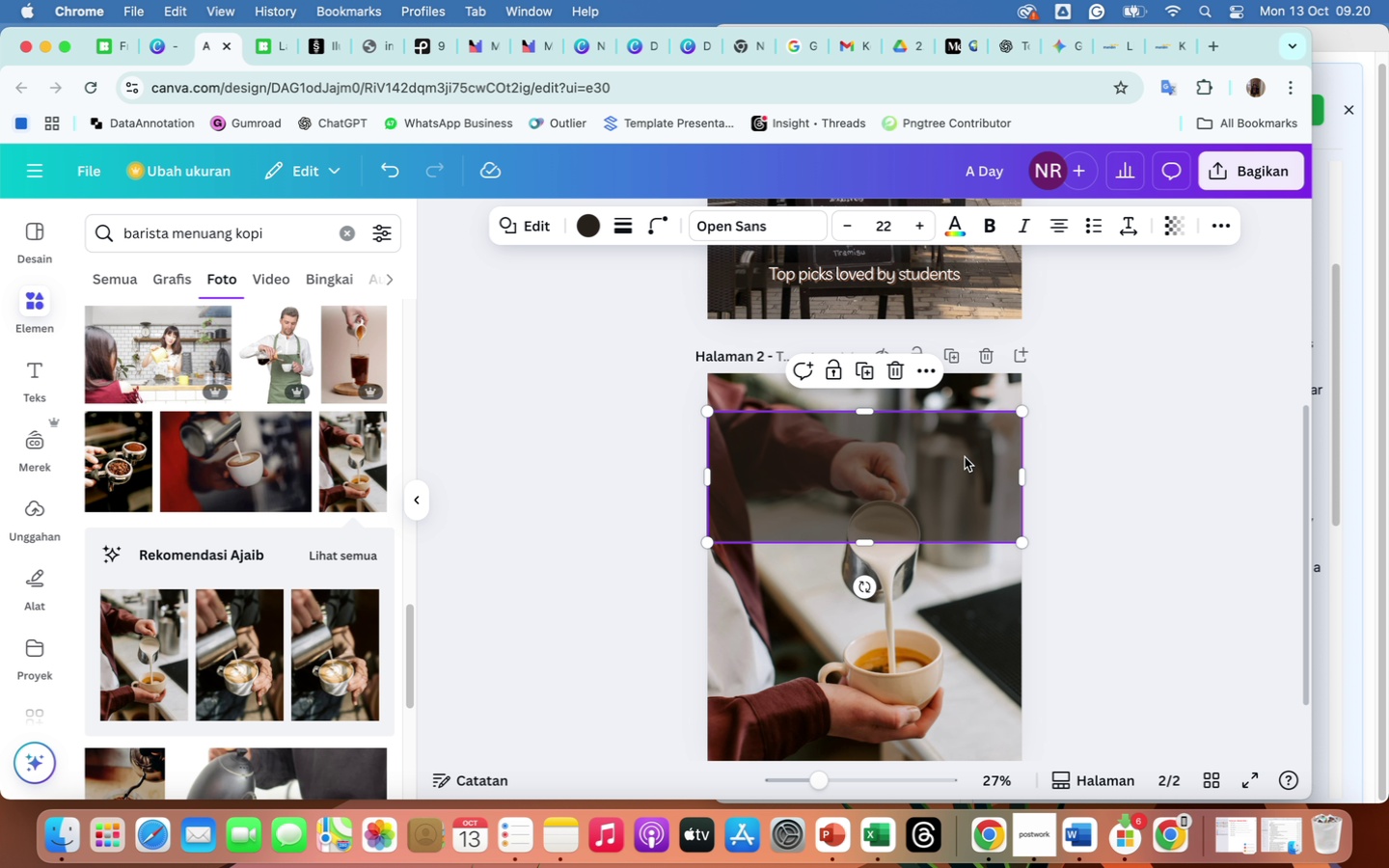 
wait(9.5)
 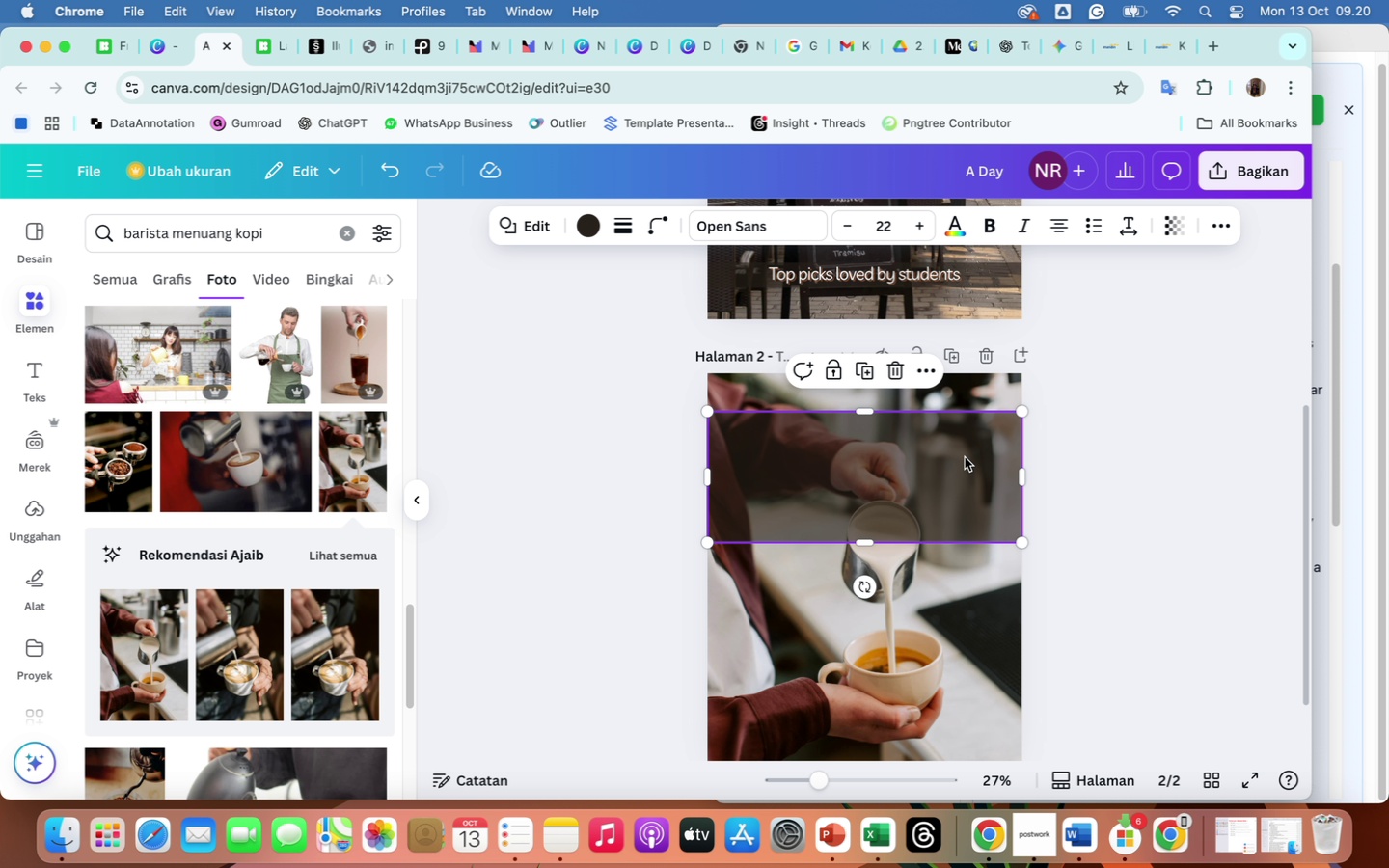 
scroll: coordinate [1100, 475], scroll_direction: up, amount: 47.0
 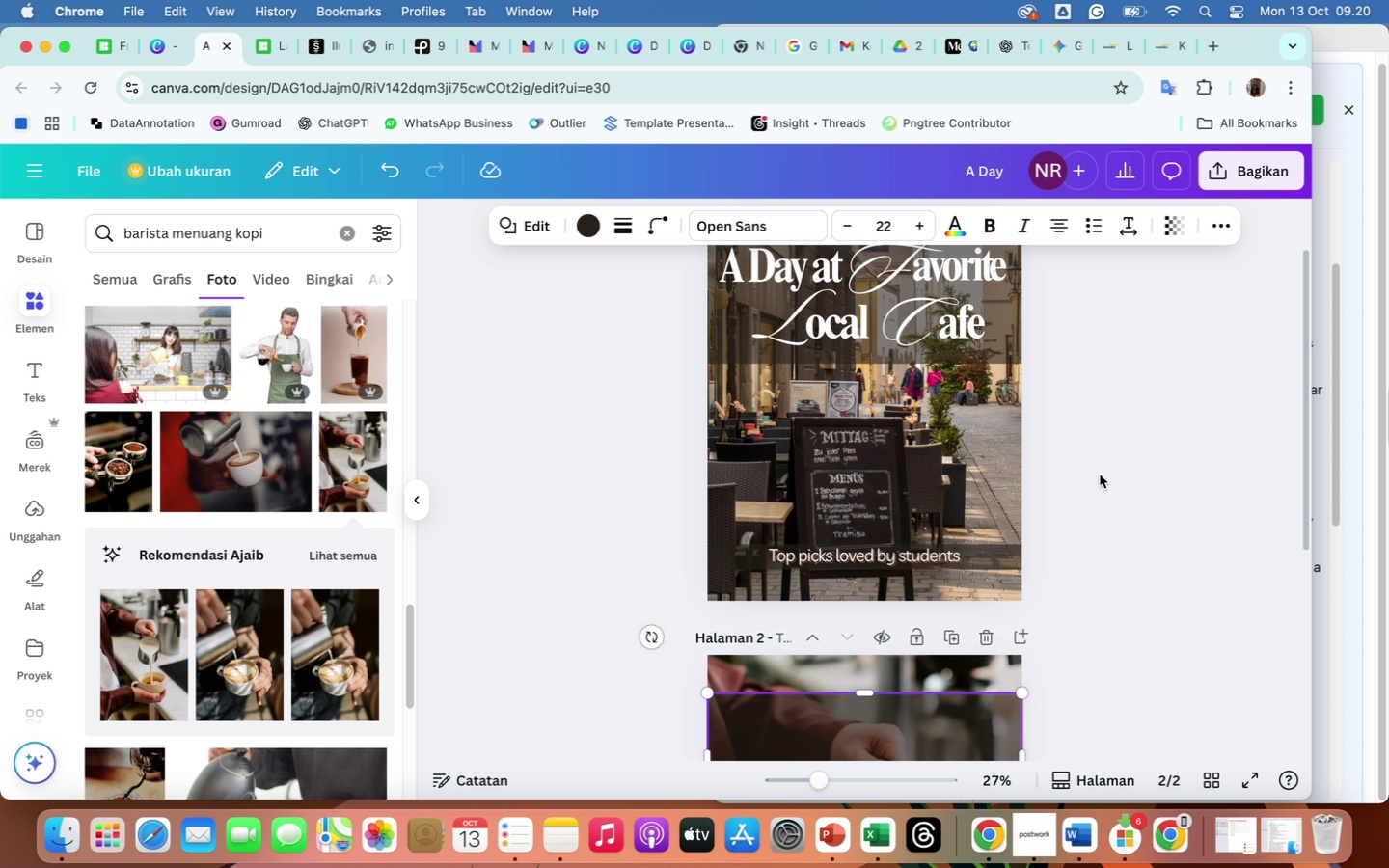 
scroll: coordinate [1100, 475], scroll_direction: down, amount: 2.0
 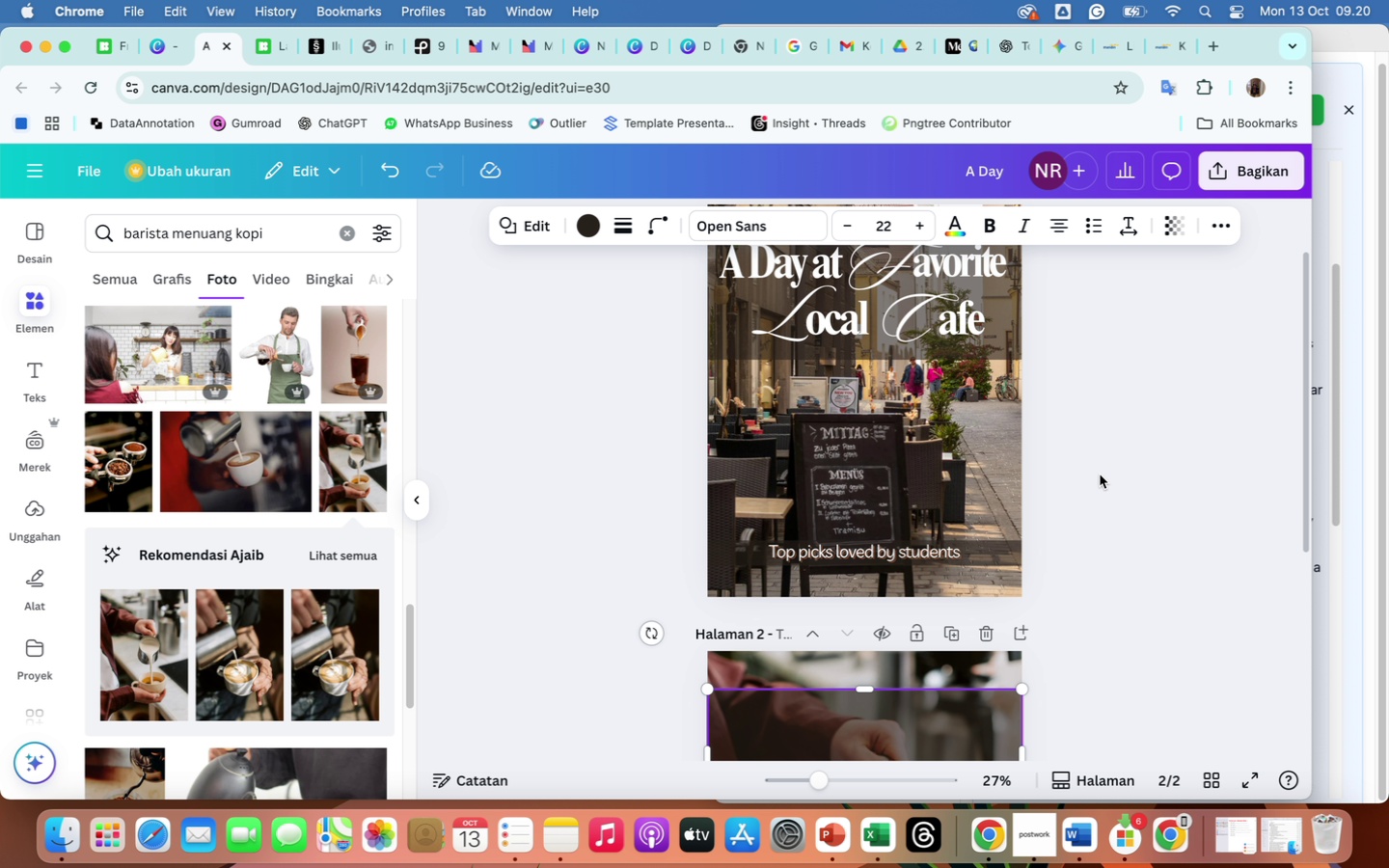 
scroll: coordinate [1100, 475], scroll_direction: none, amount: 0.0
 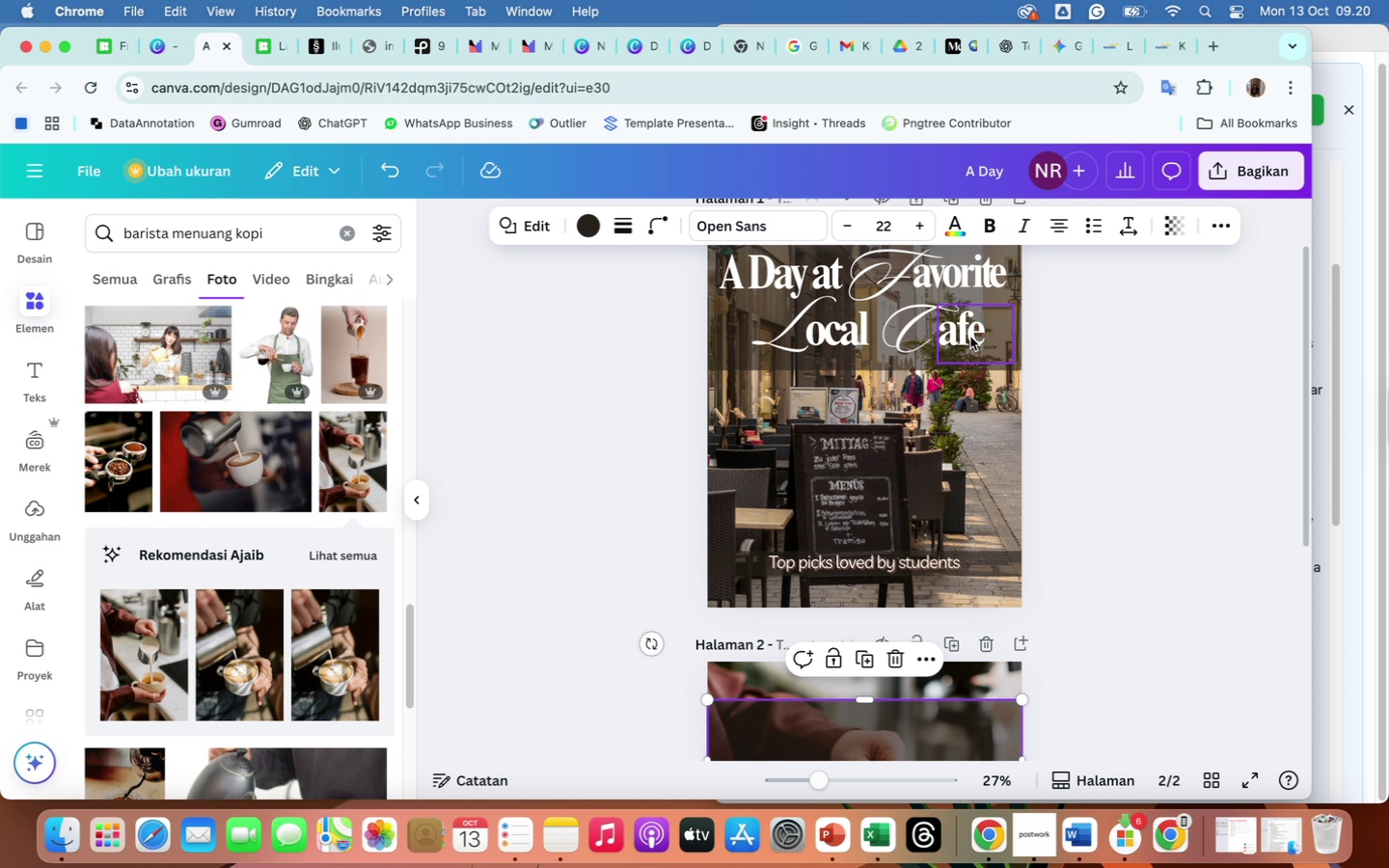 
left_click([970, 338])
 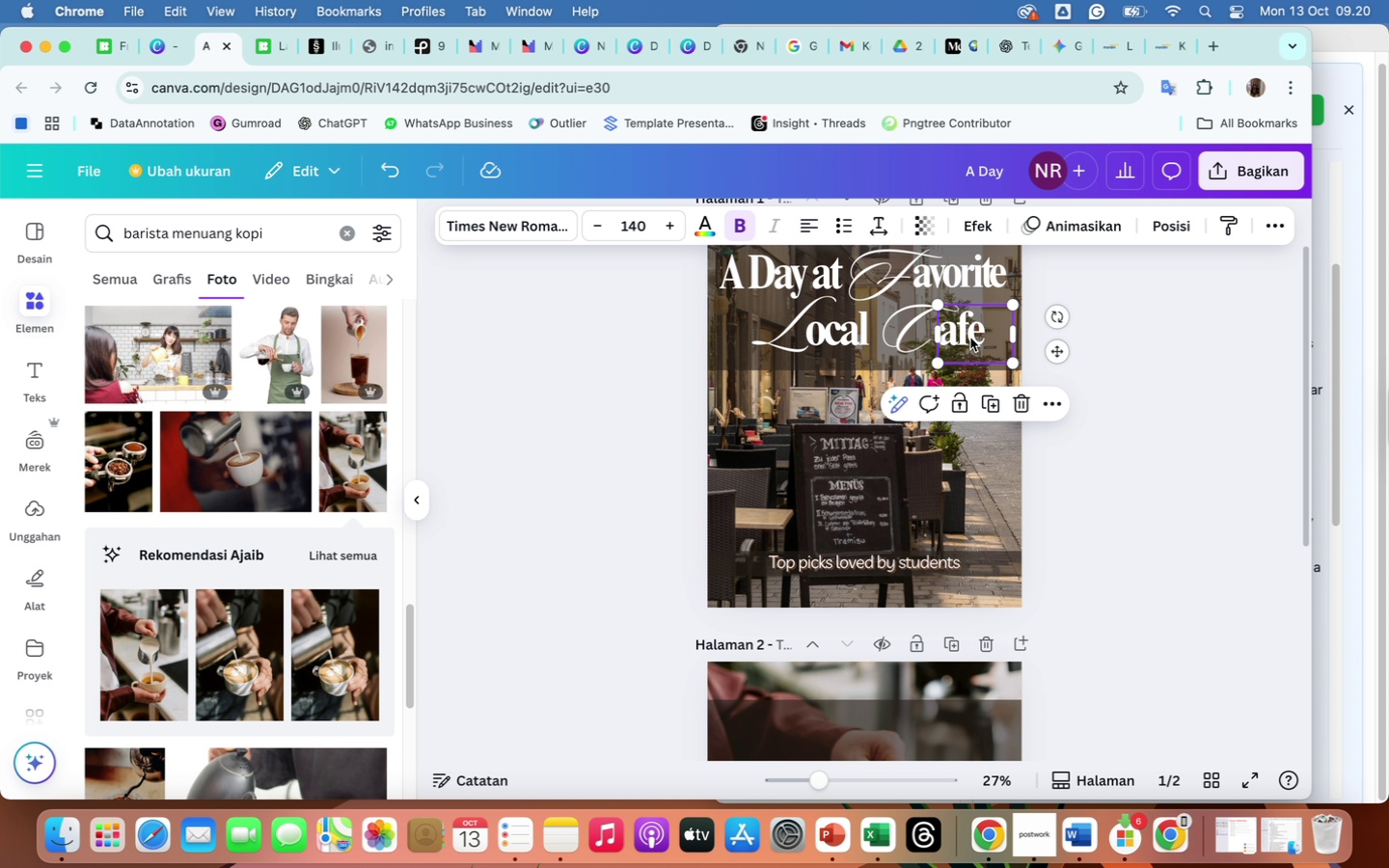 
hold_key(key=ShiftLeft, duration=1.9)
left_click([919, 333])
 